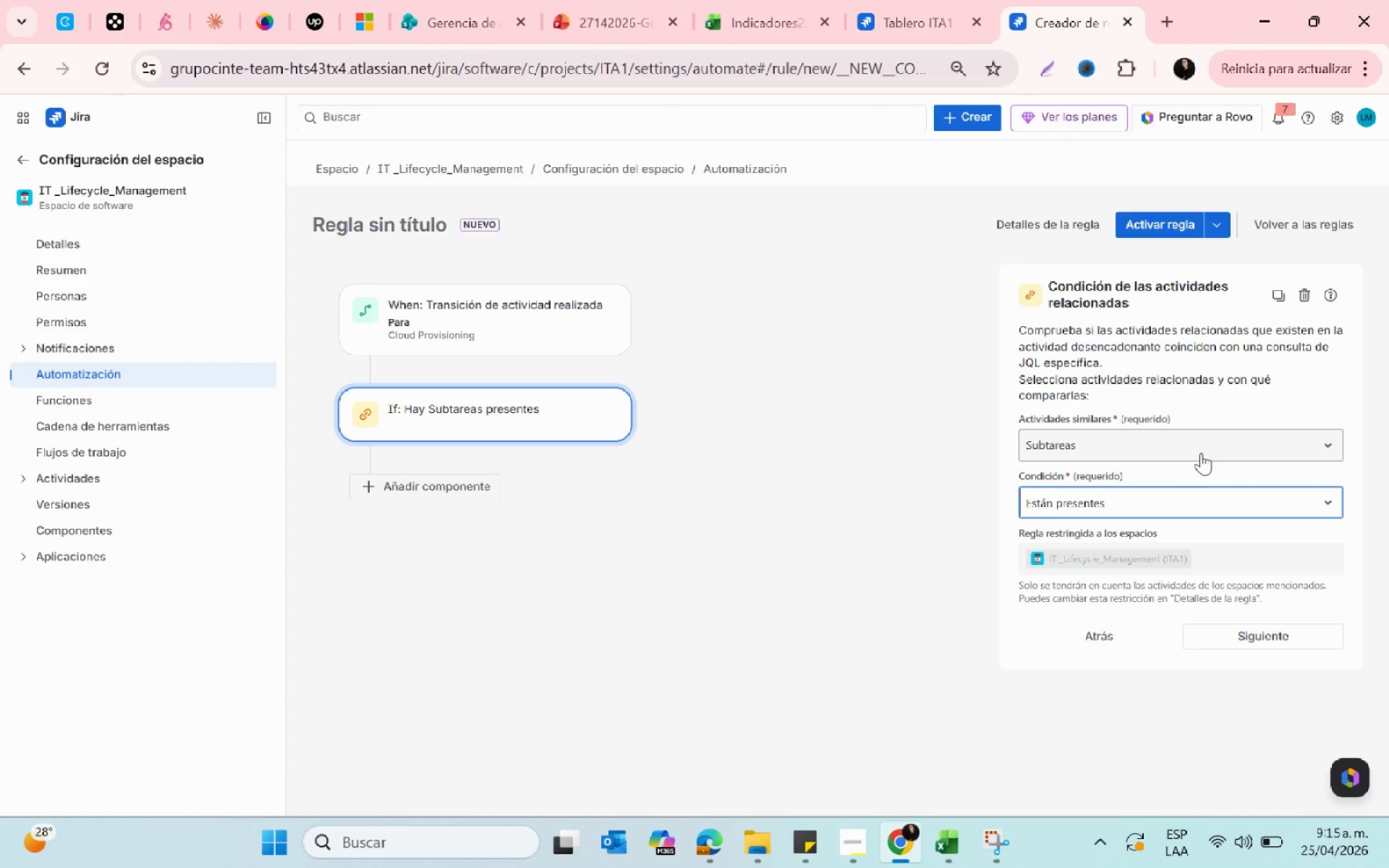 
wait(6.34)
 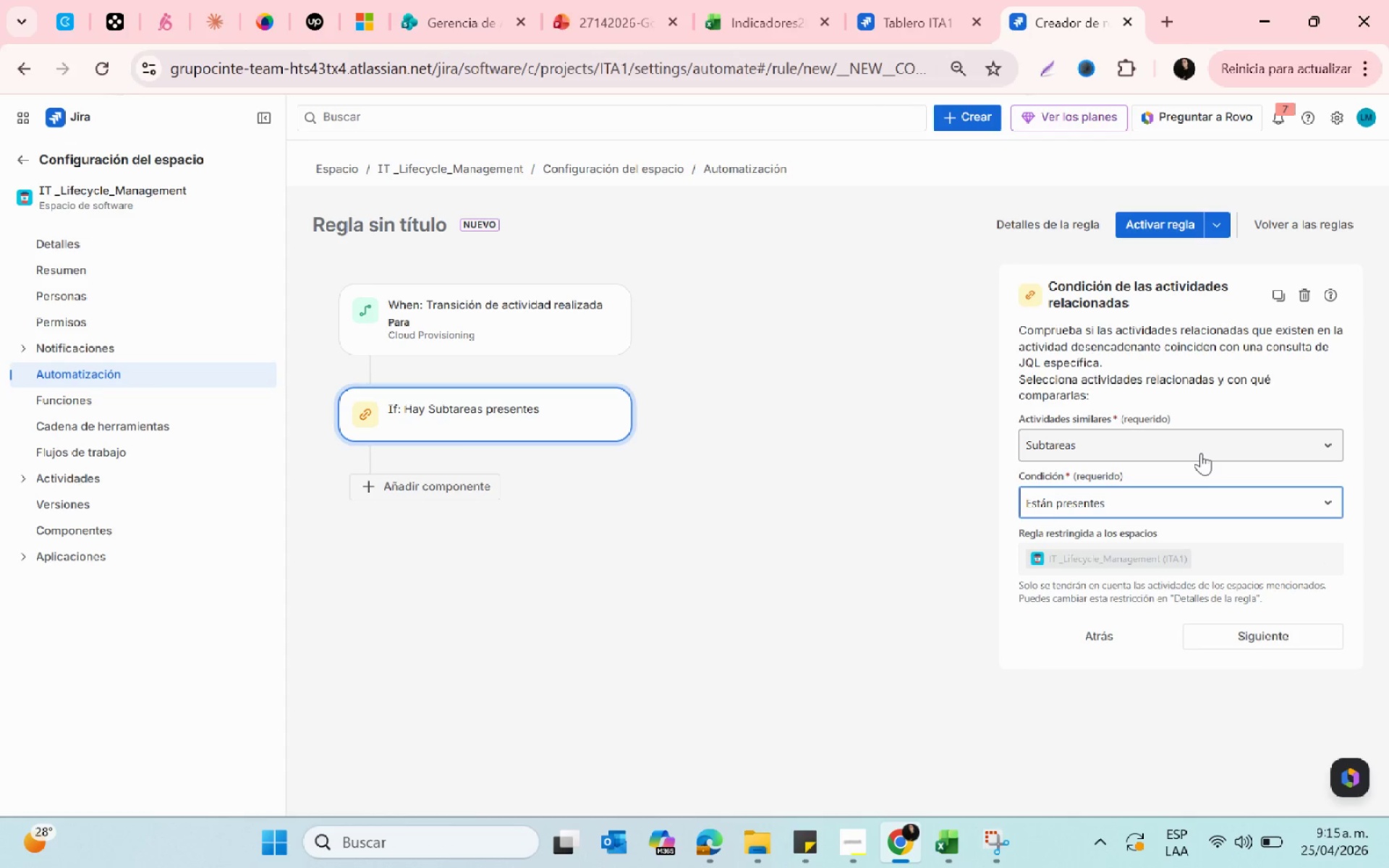 
left_click([1201, 453])
 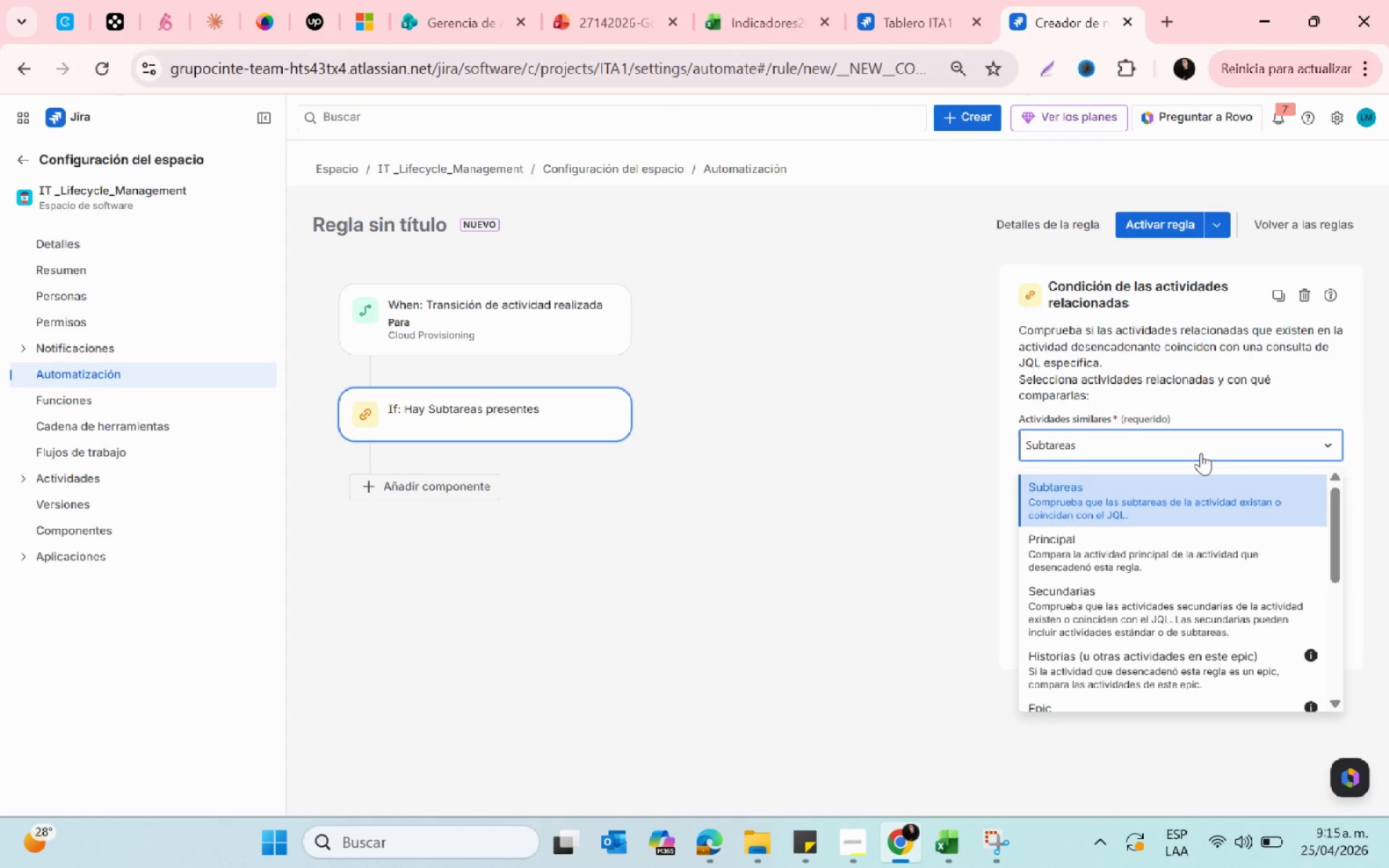 
left_click([1201, 453])
 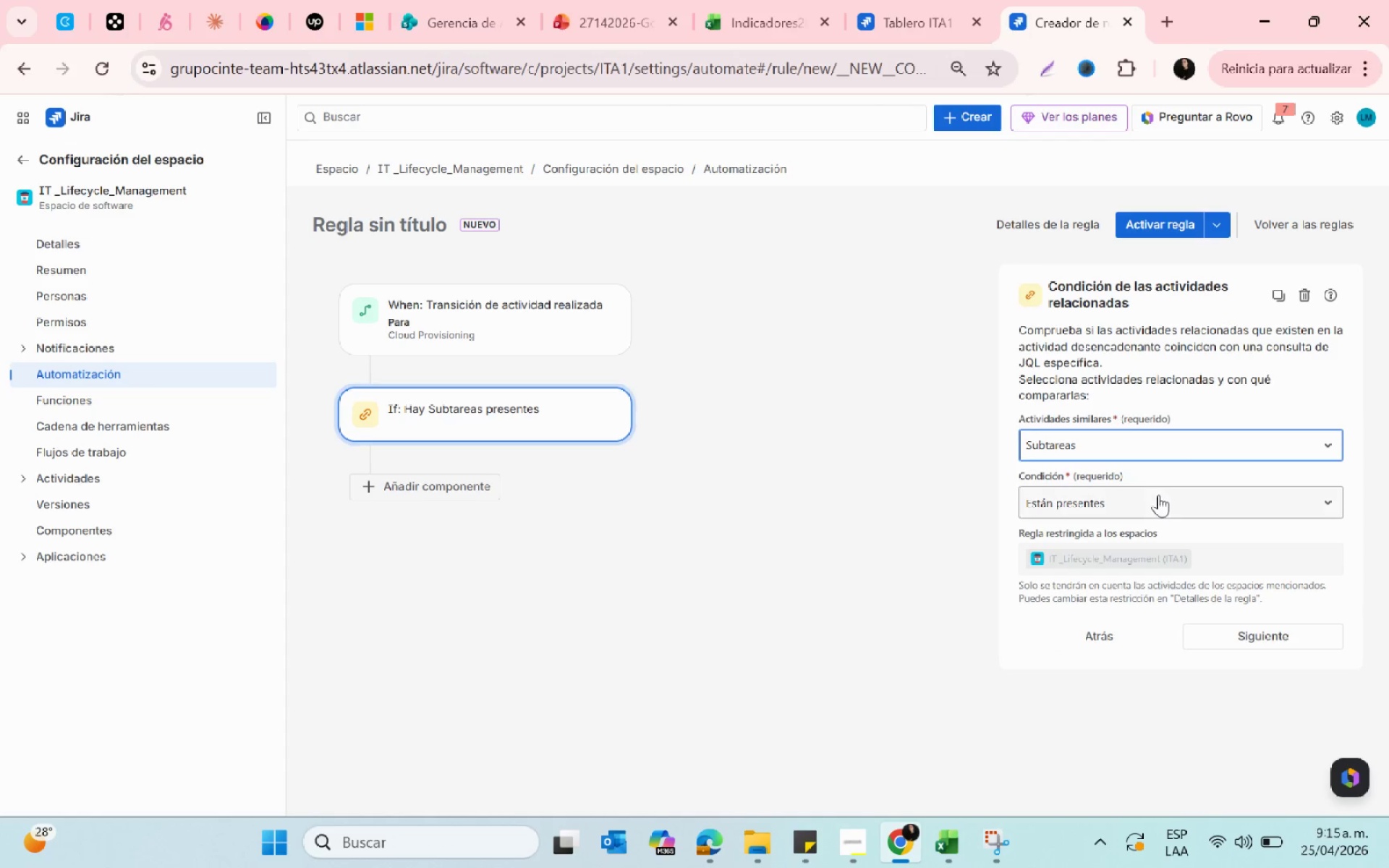 
double_click([1158, 495])
 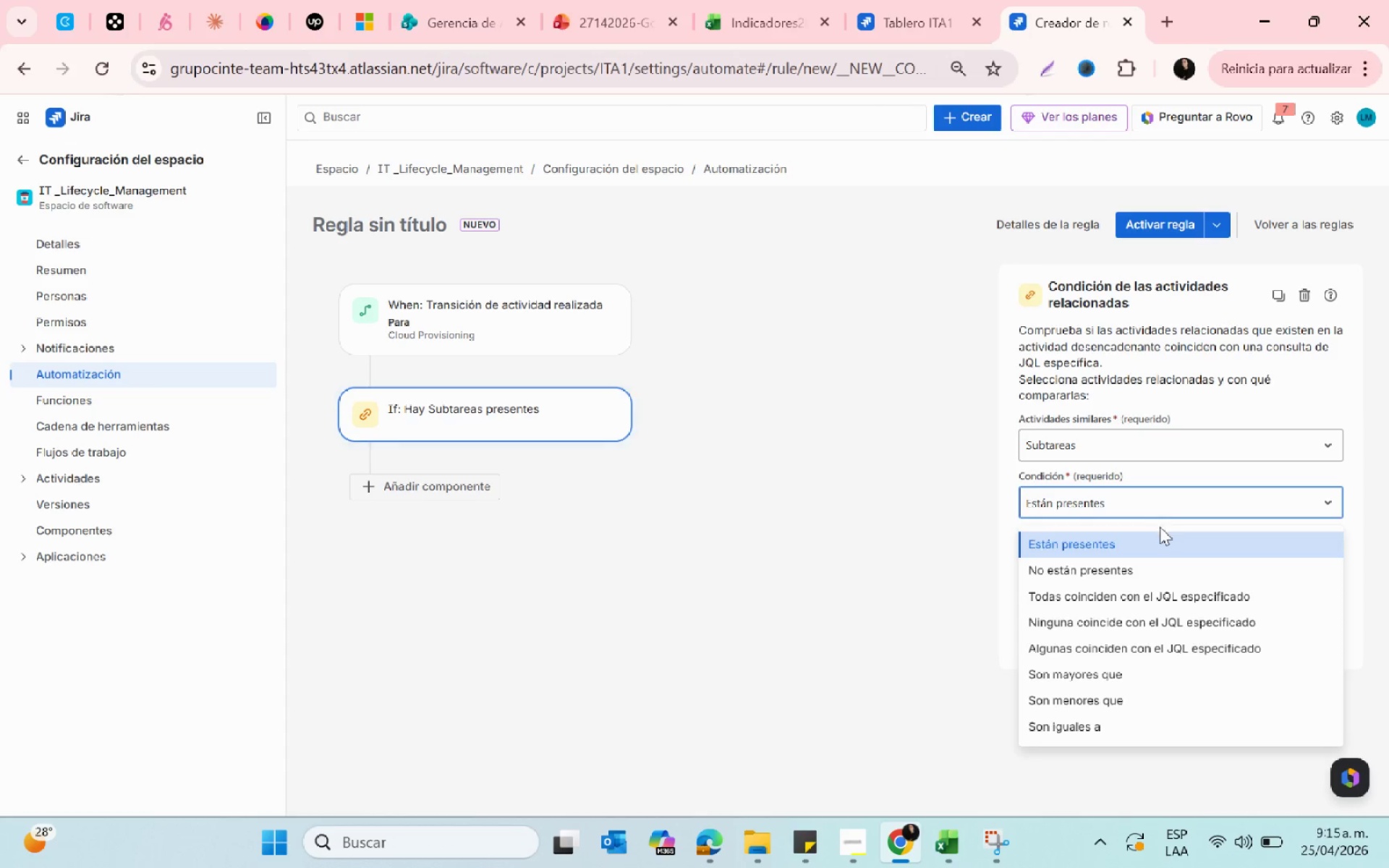 
left_click([920, 530])
 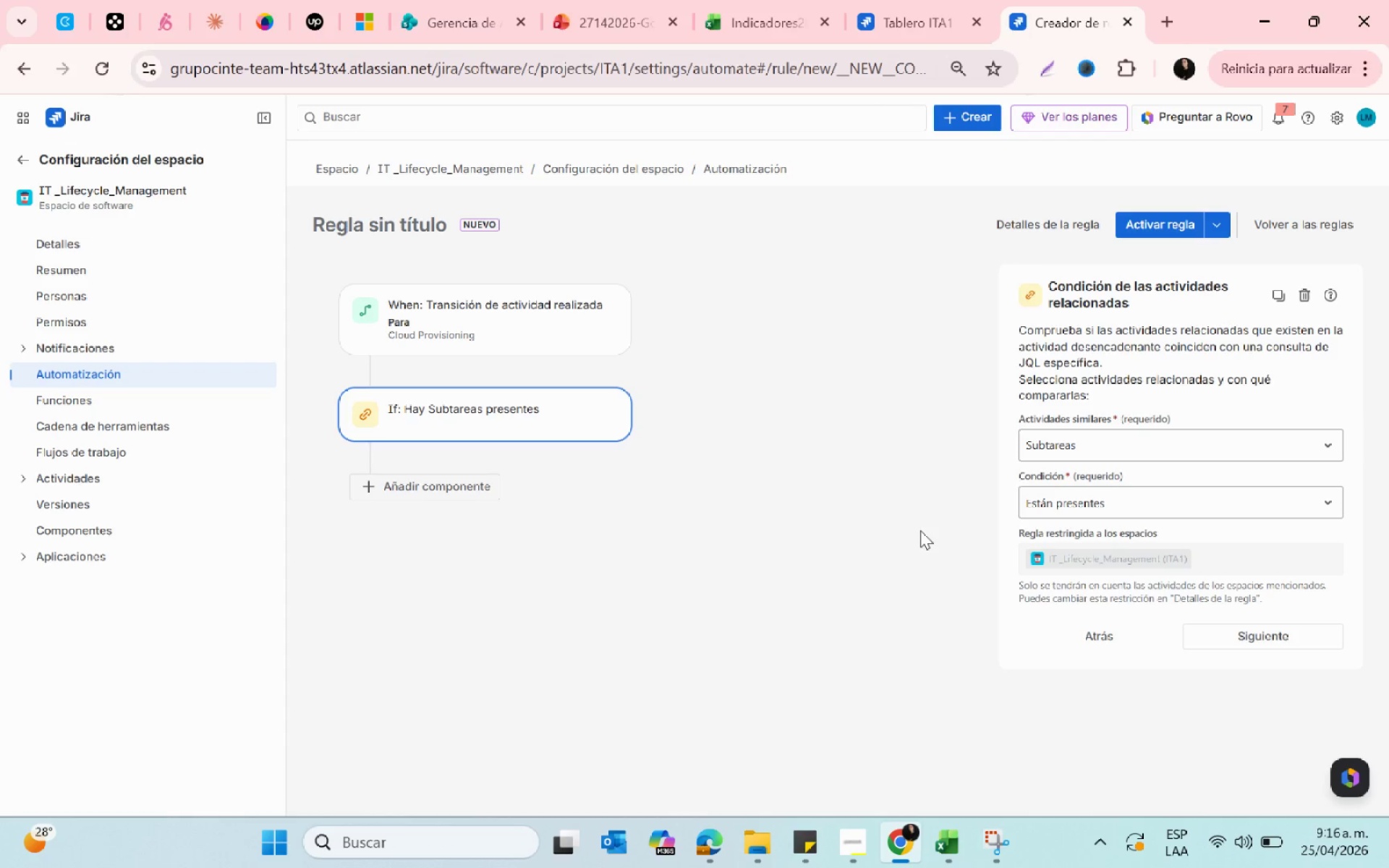 
wait(62.95)
 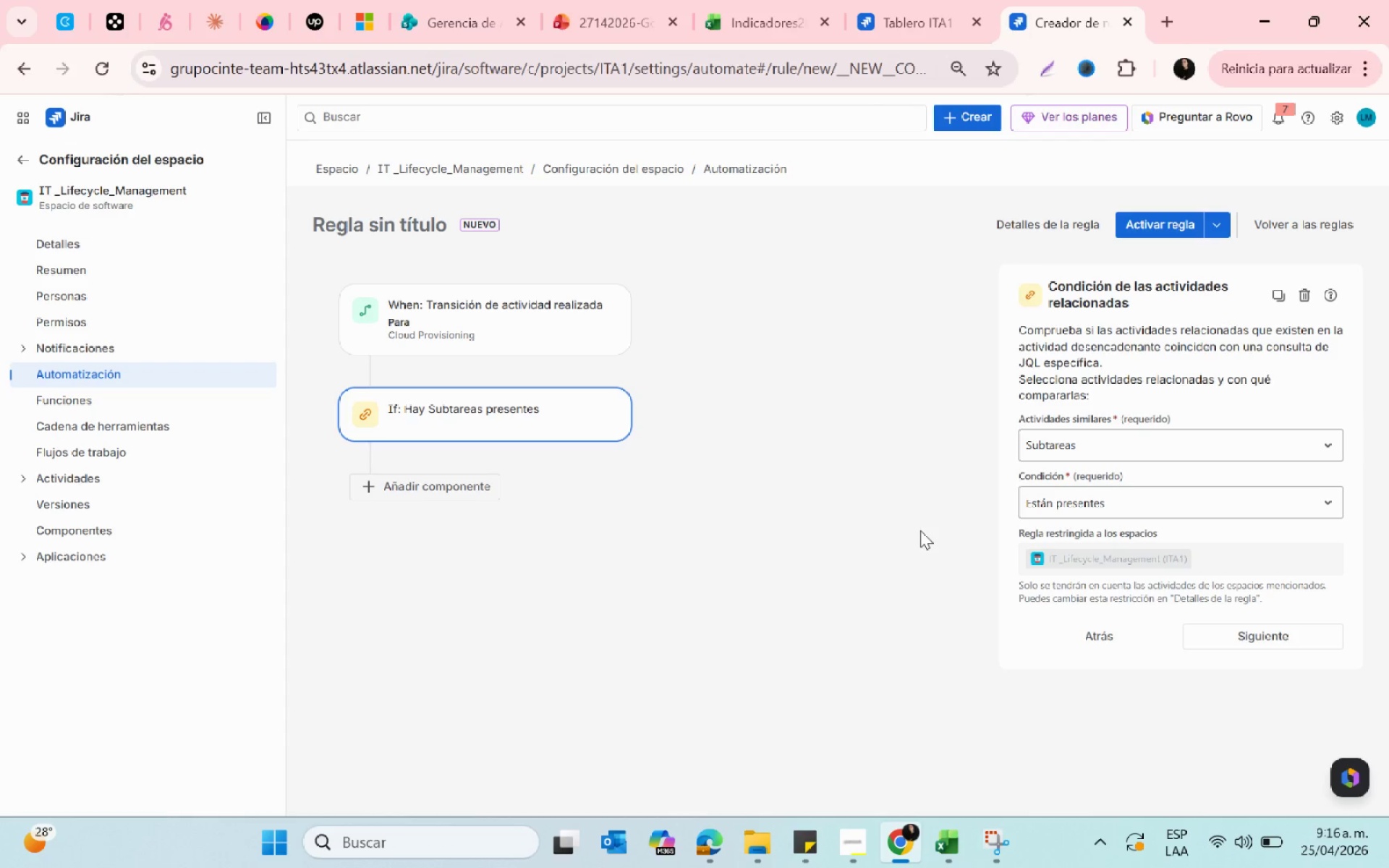 
left_click([525, 290])
 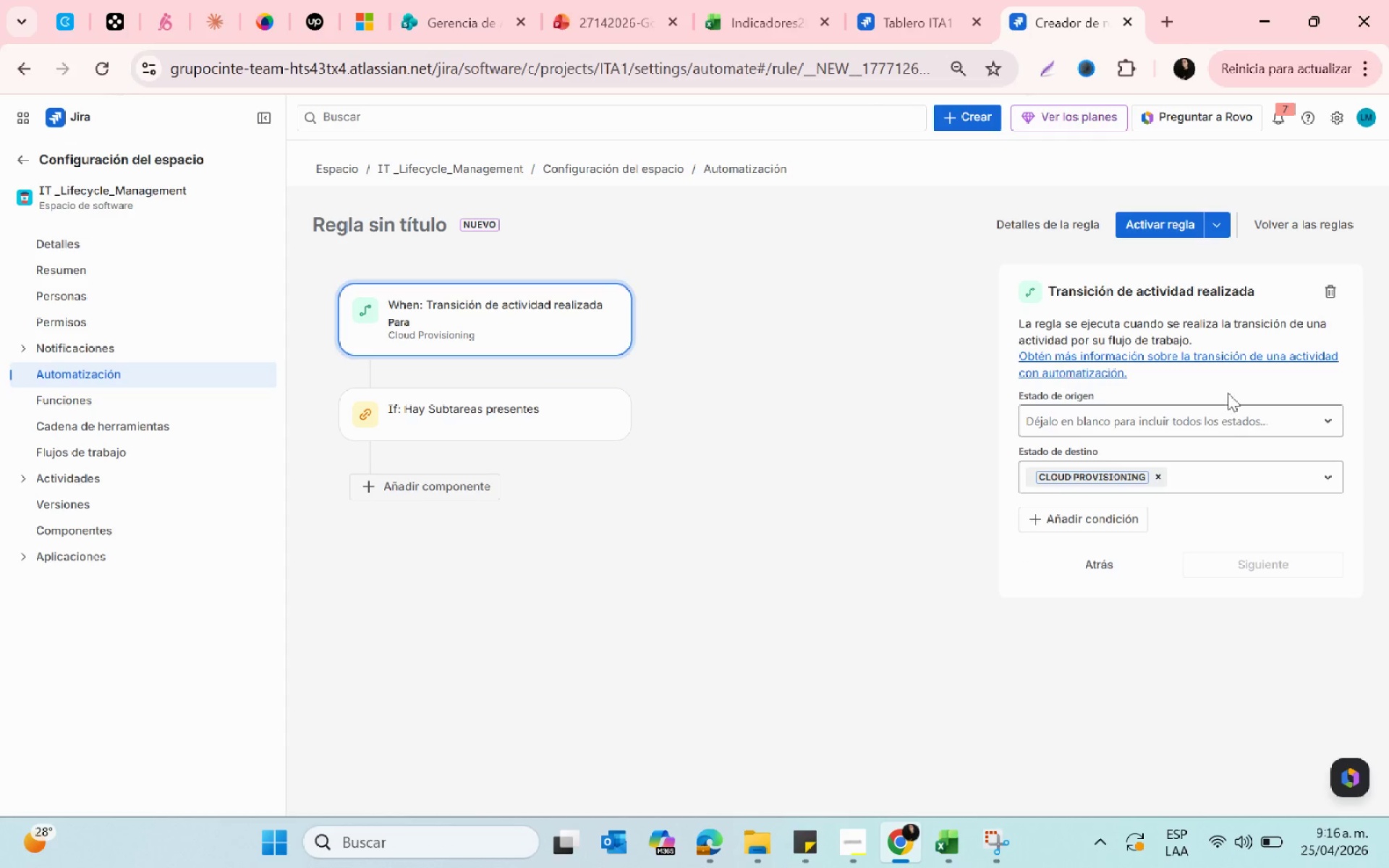 
left_click([1215, 419])
 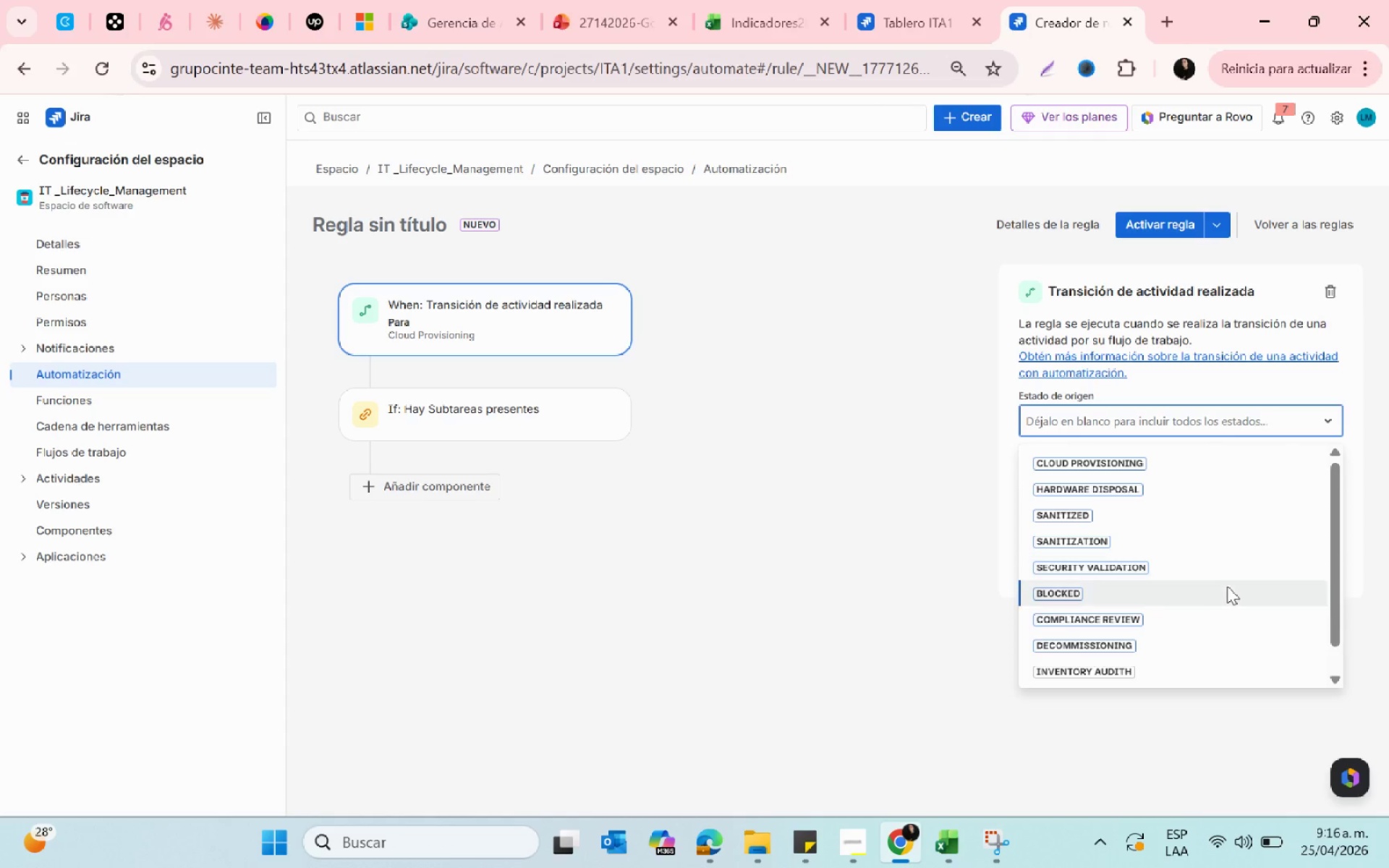 
left_click([705, 554])
 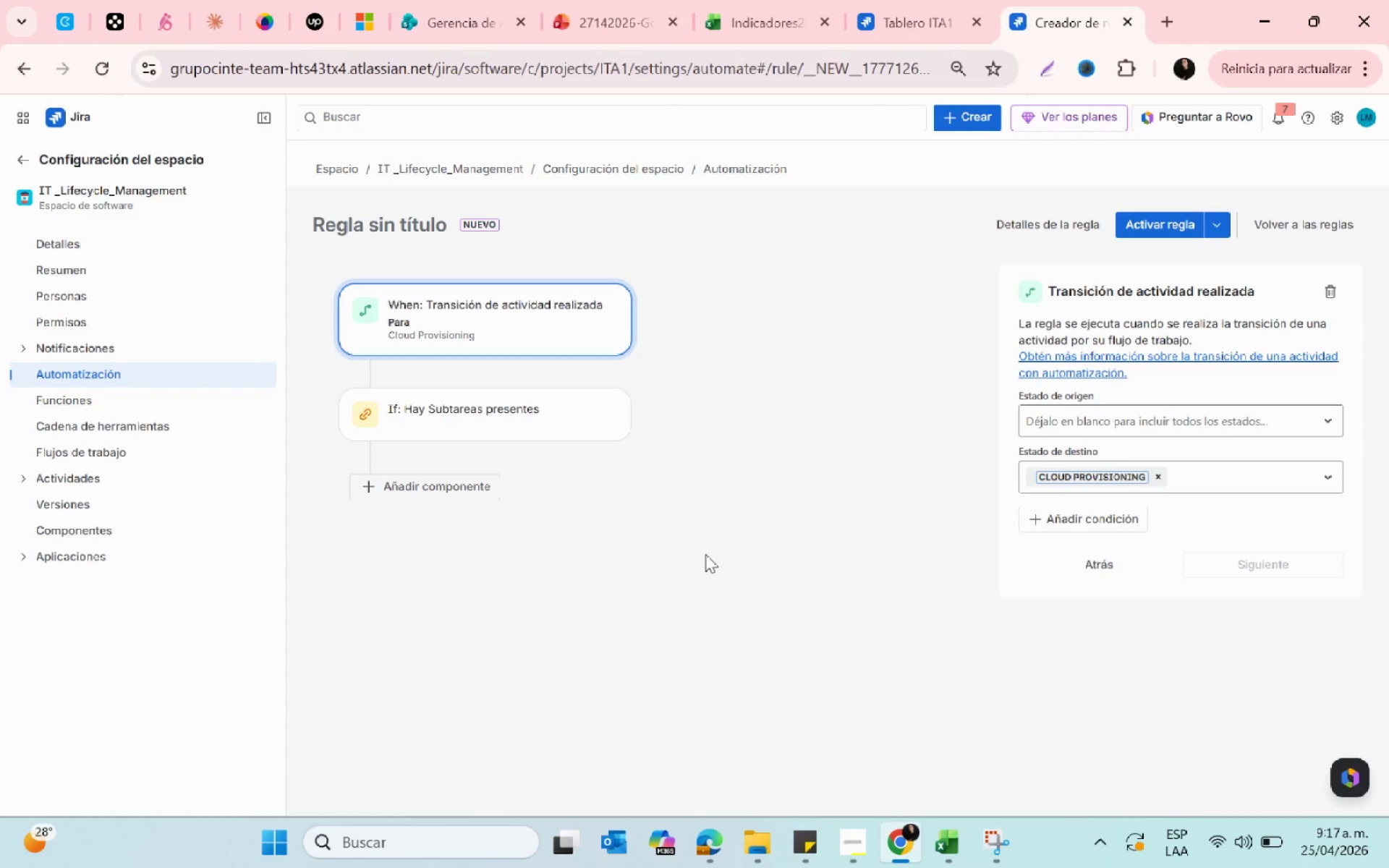 
scroll: coordinate [1227, 586], scroll_direction: down, amount: 5.0
 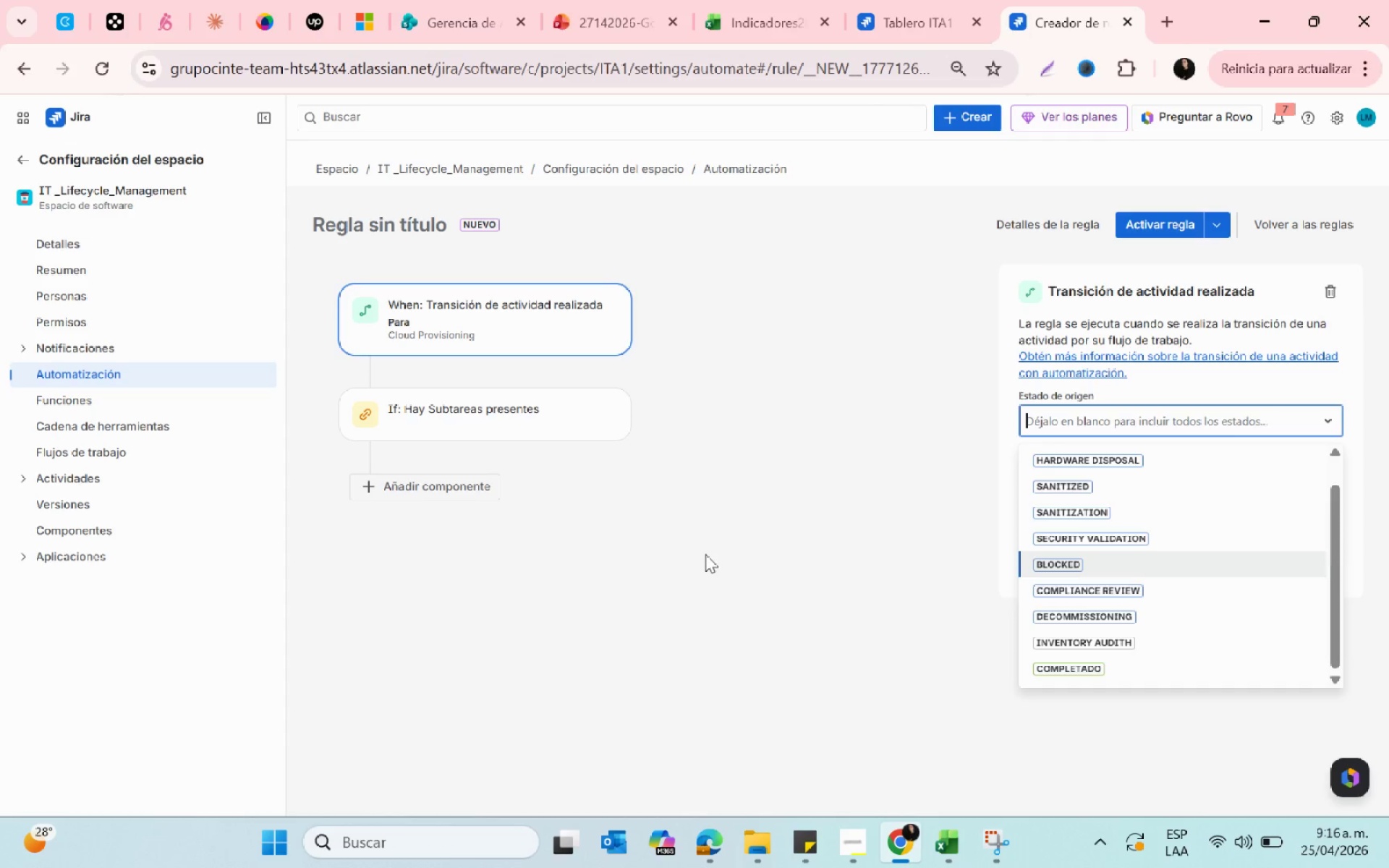 
wait(36.27)
 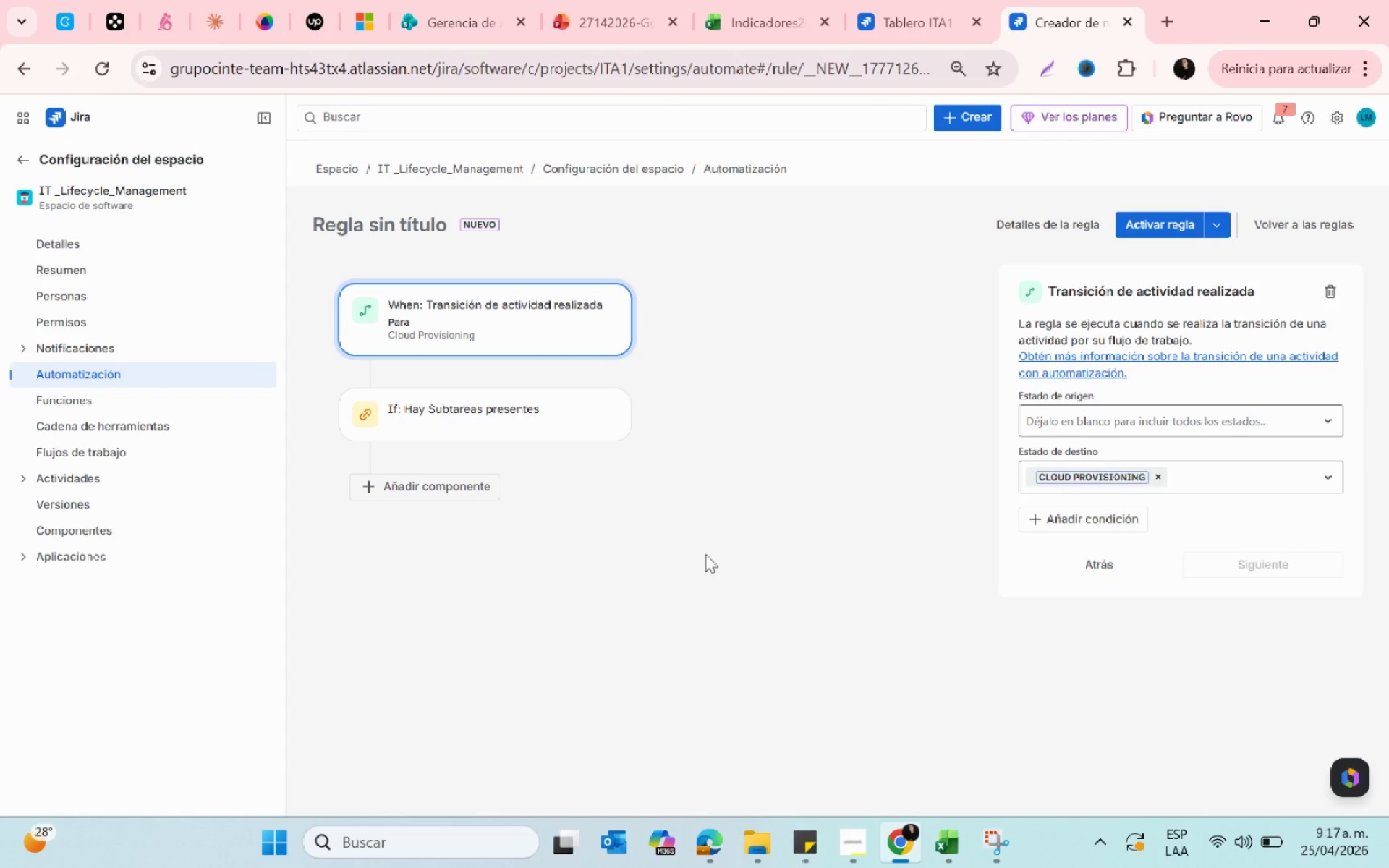 
left_click([468, 420])
 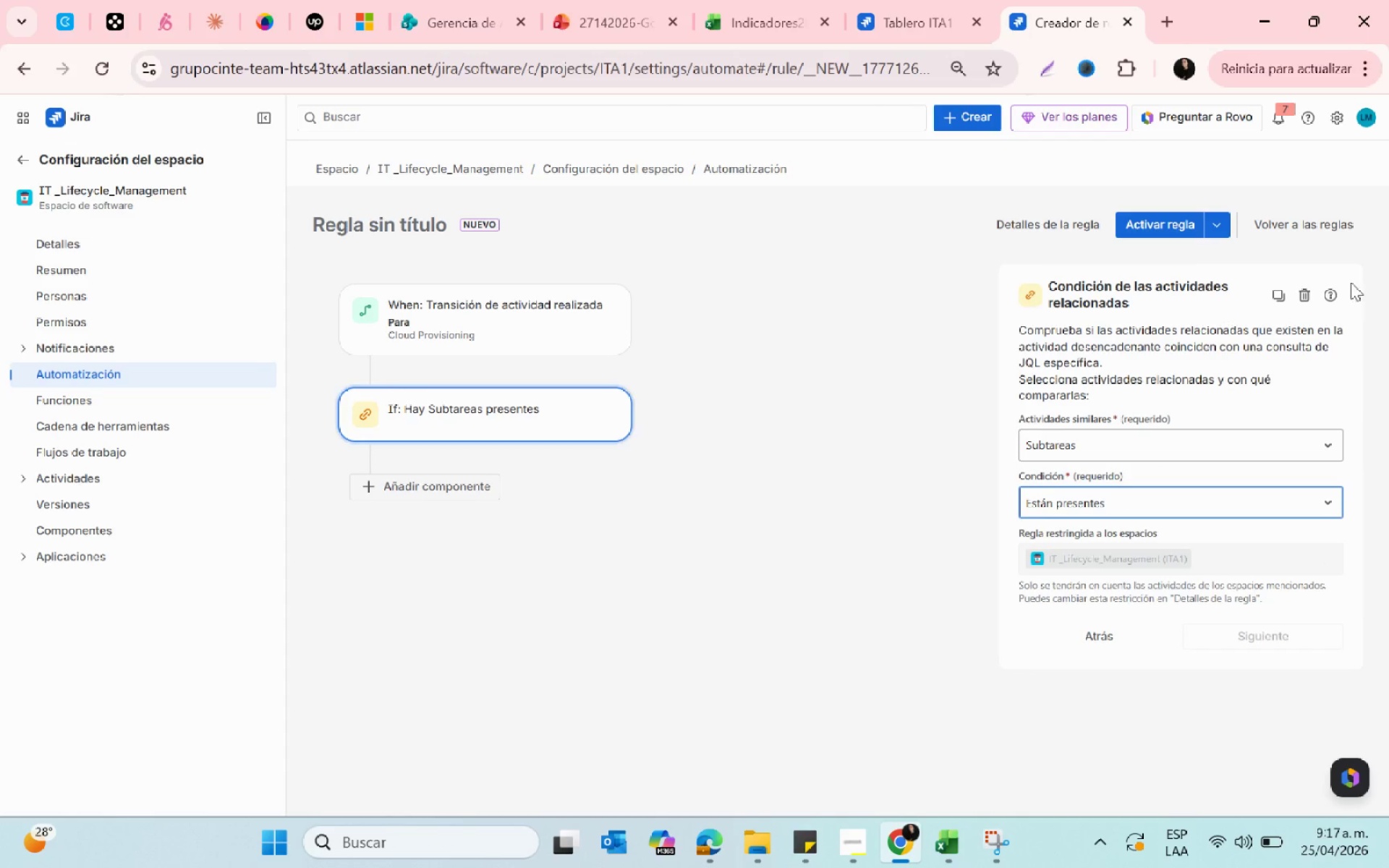 
left_click([1308, 296])
 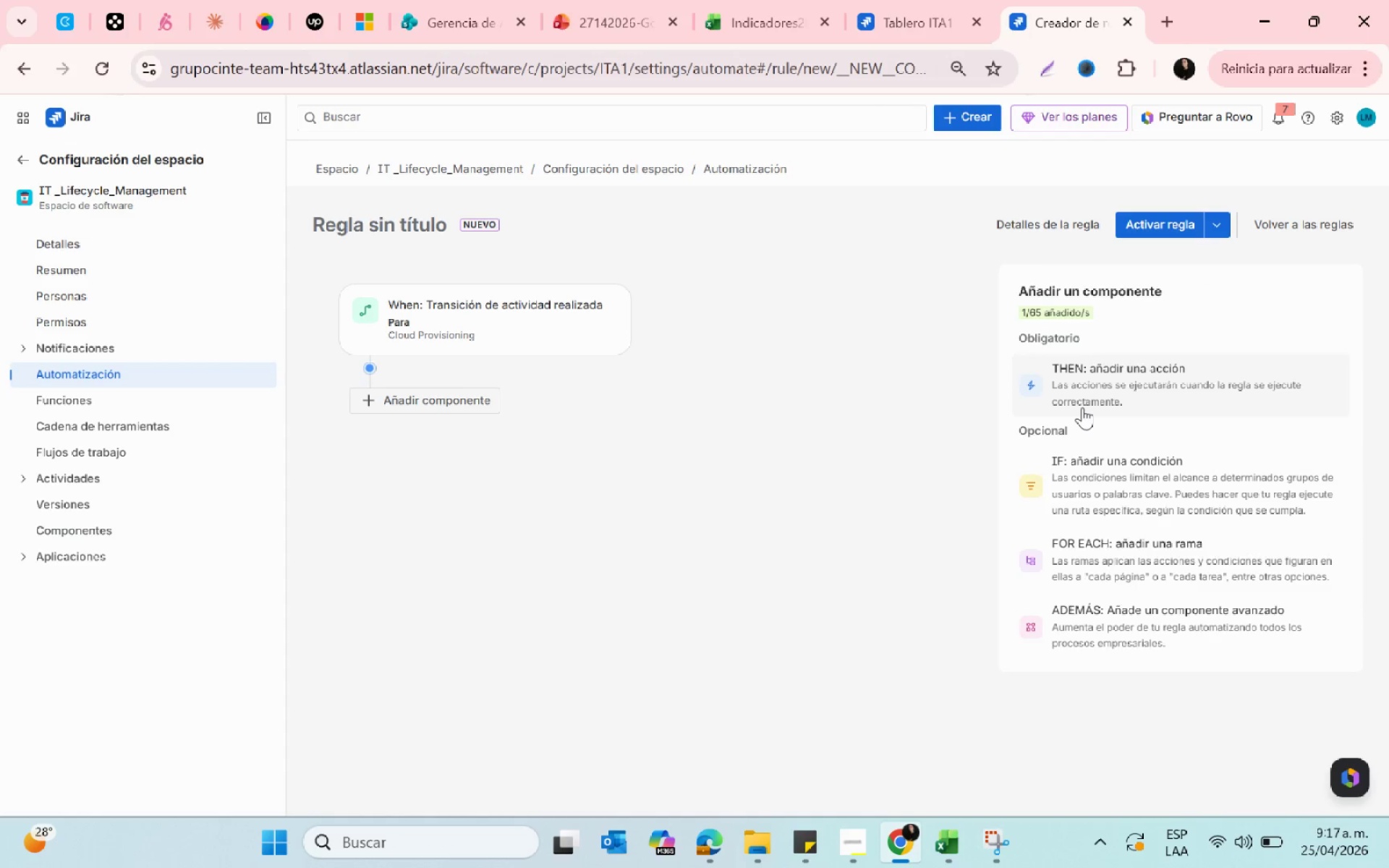 
left_click([1082, 388])
 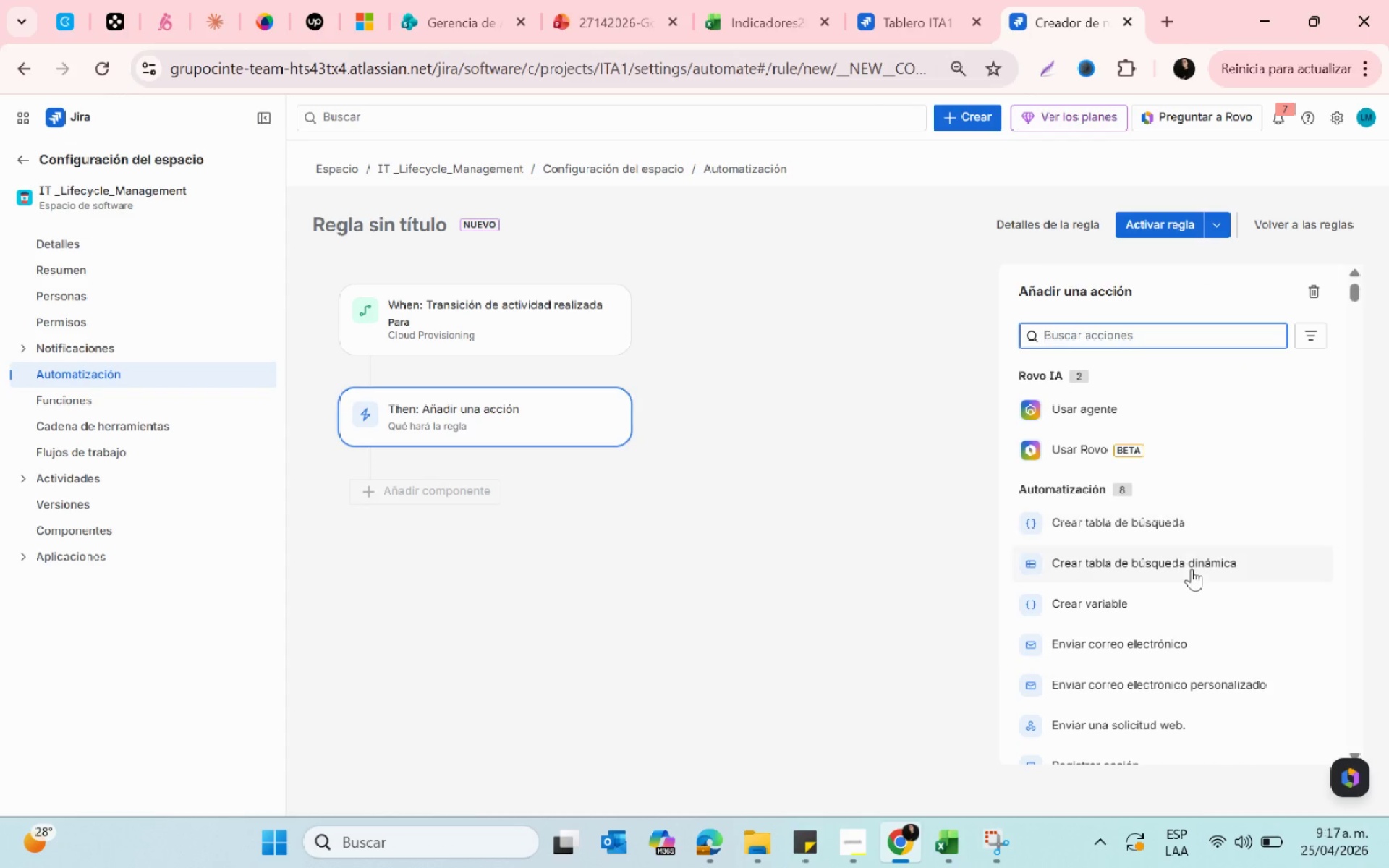 
scroll: coordinate [1167, 665], scroll_direction: down, amount: 7.0
 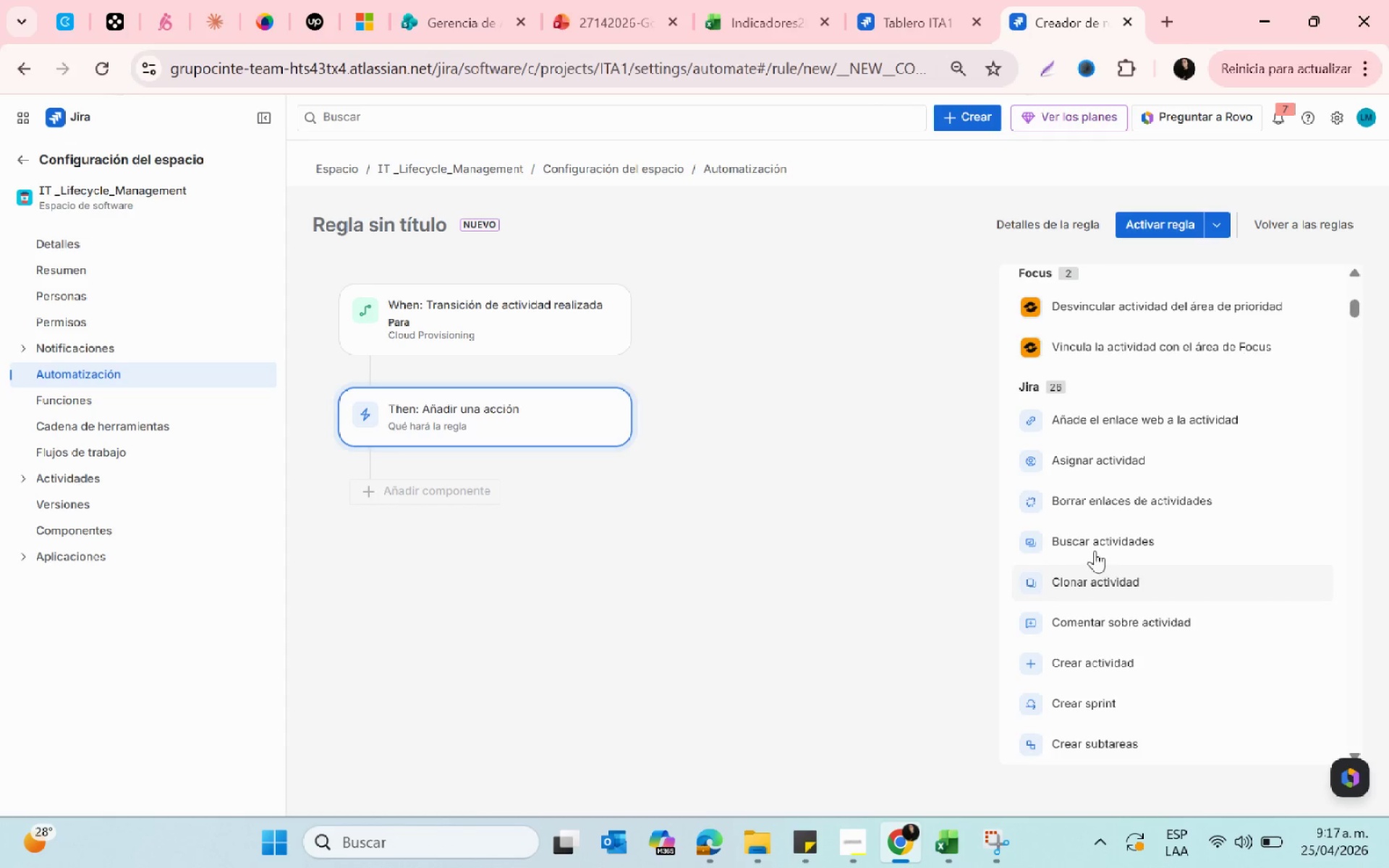 
left_click([1083, 535])
 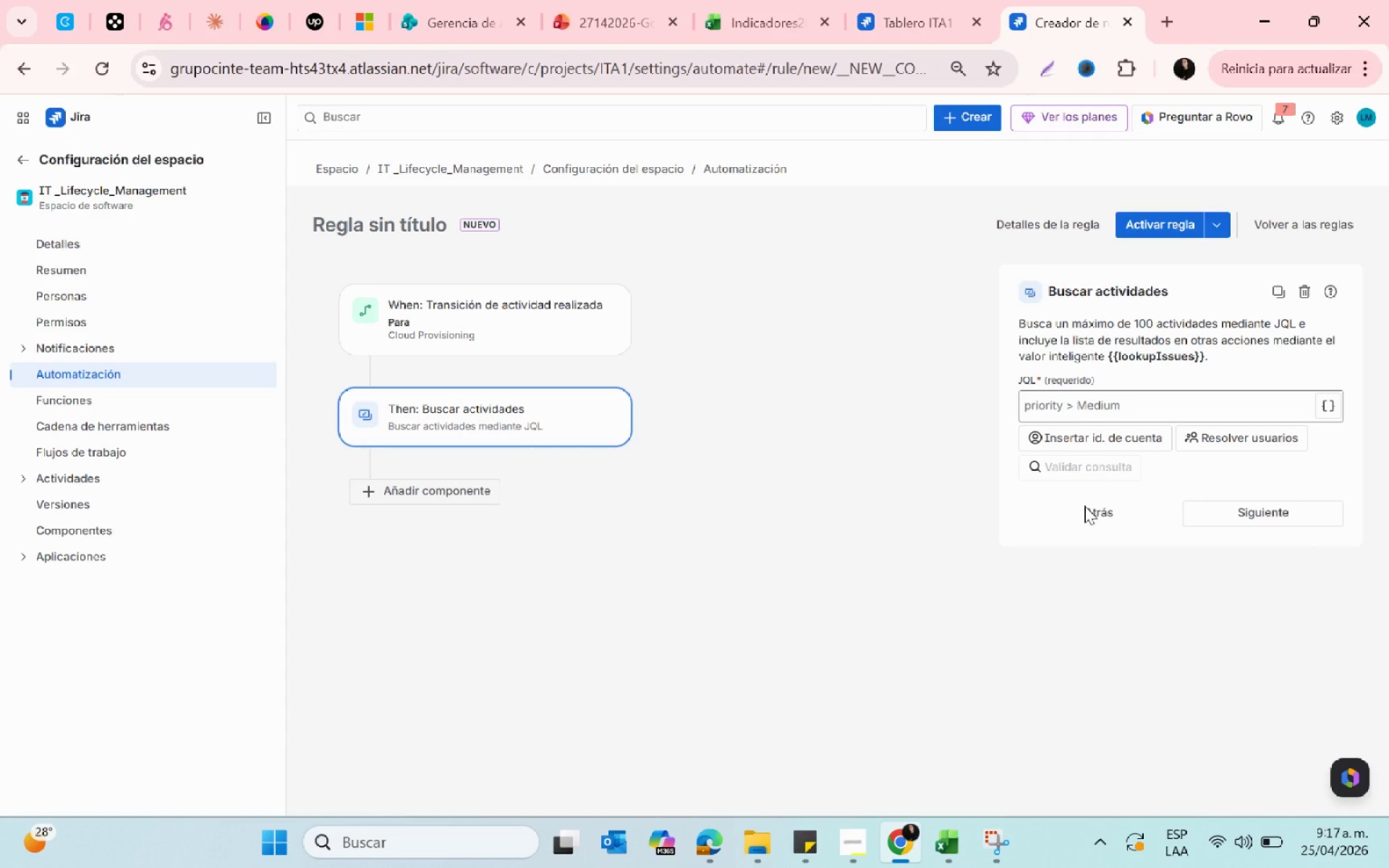 
left_click([1069, 399])
 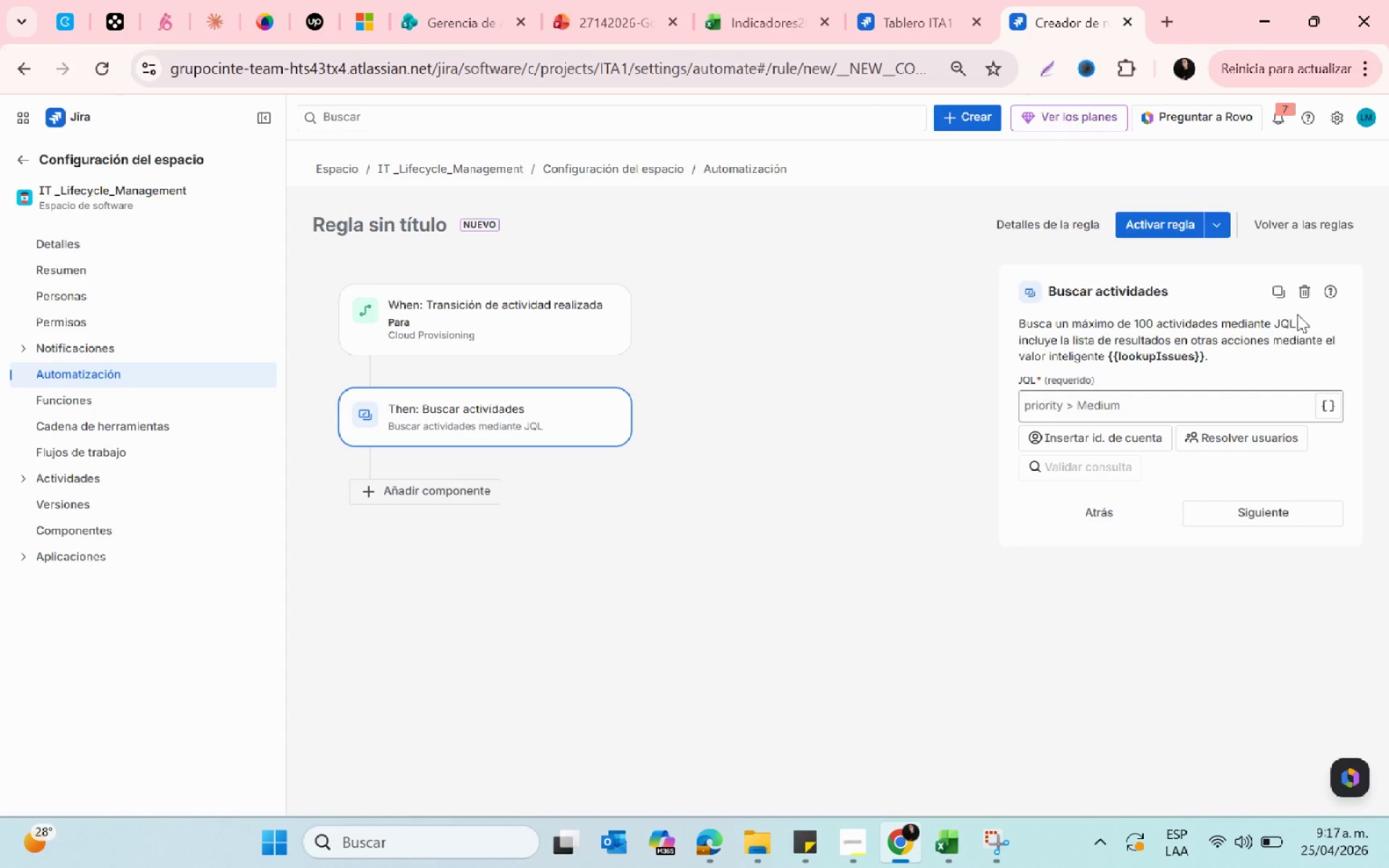 
left_click([1301, 297])
 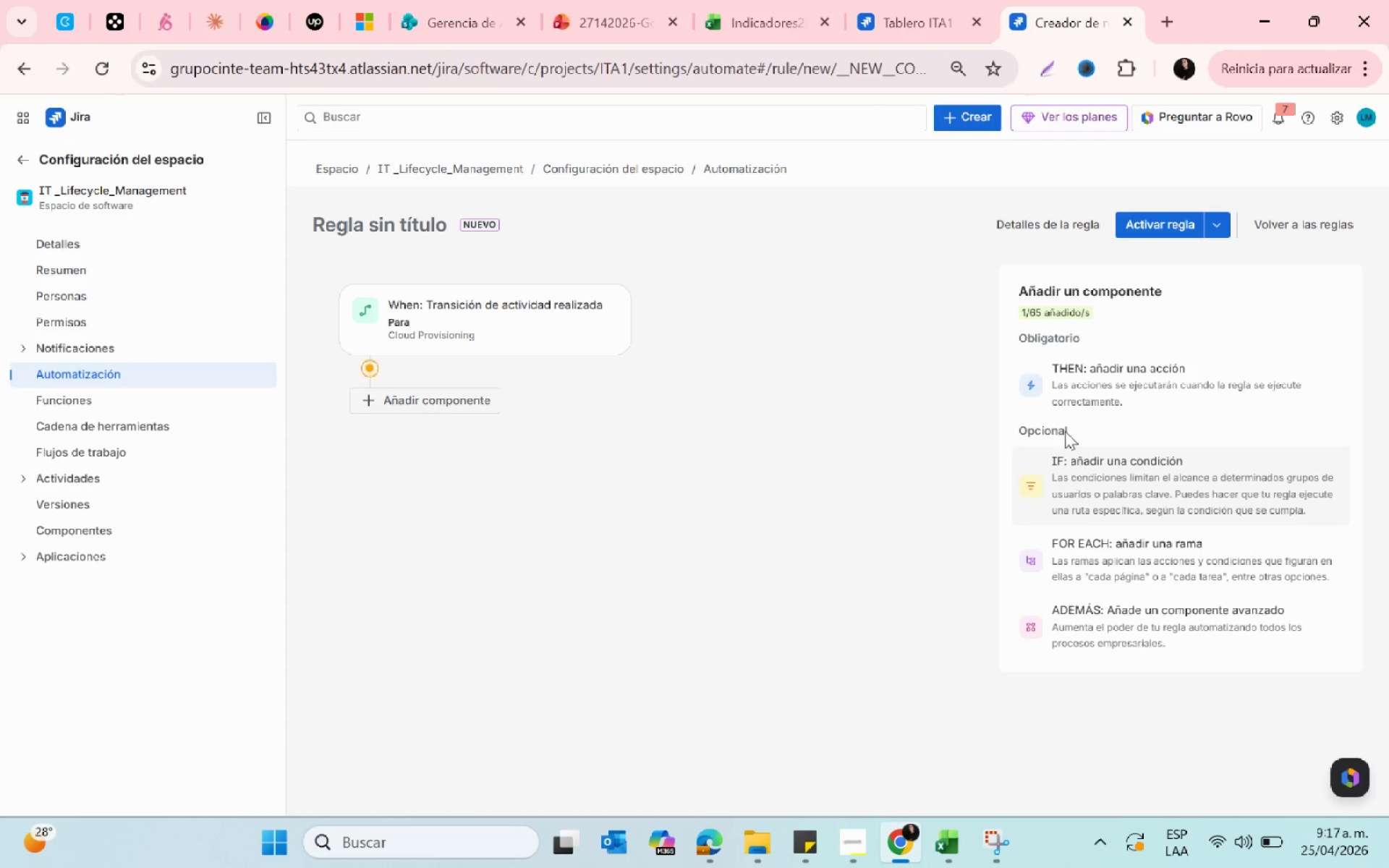 
left_click([1049, 391])
 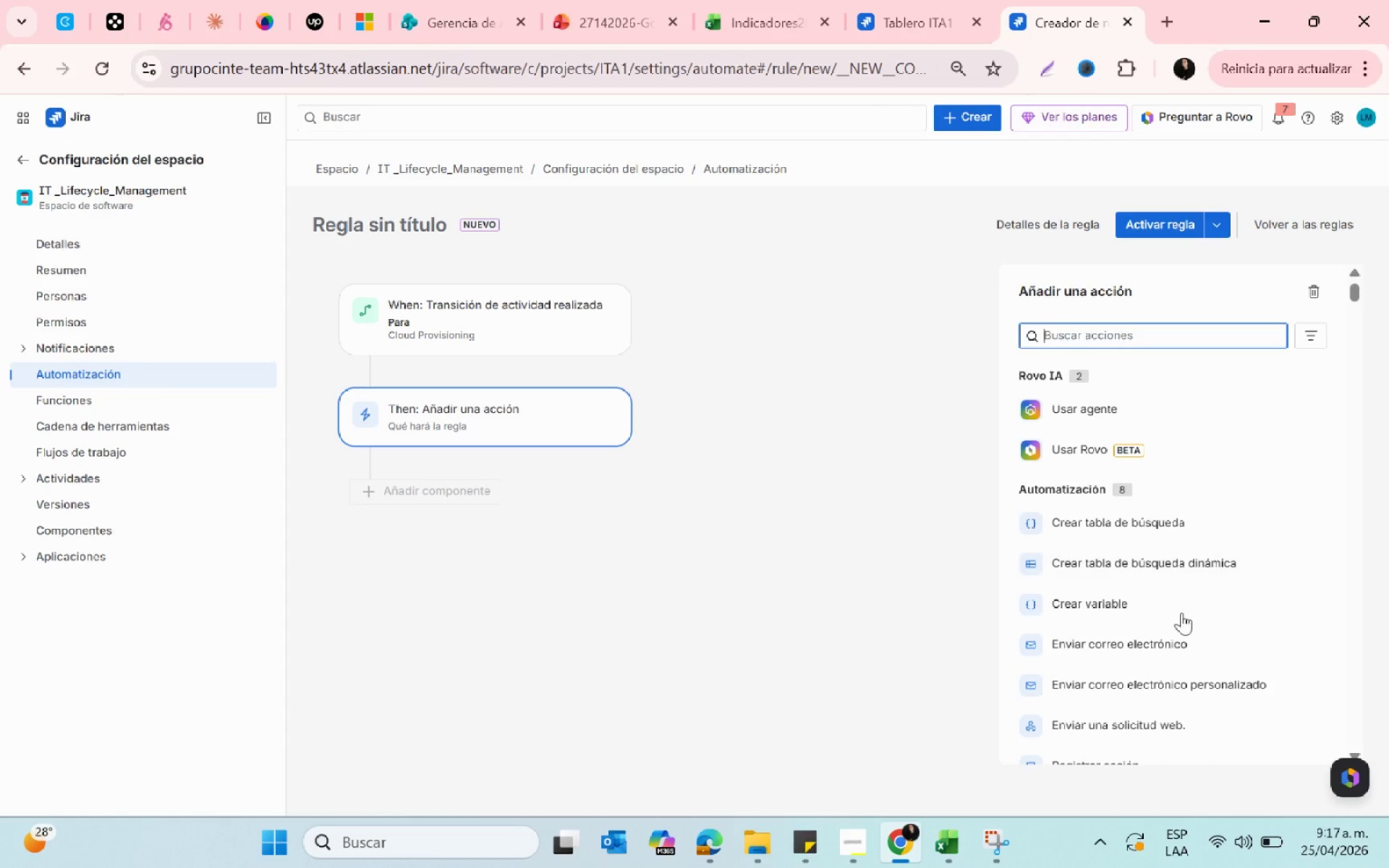 
scroll: coordinate [1181, 613], scroll_direction: down, amount: 9.0
 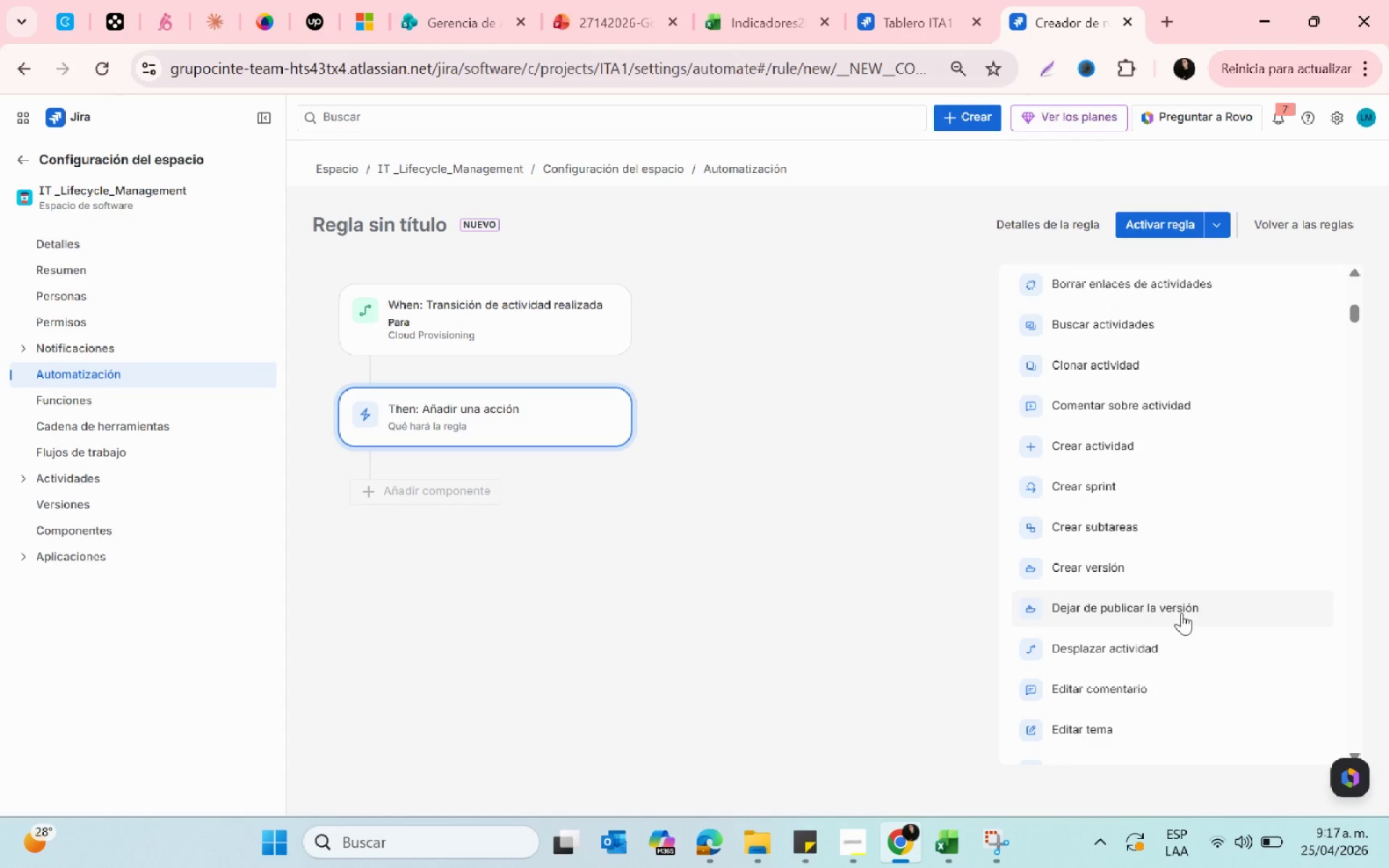 
wait(5.0)
 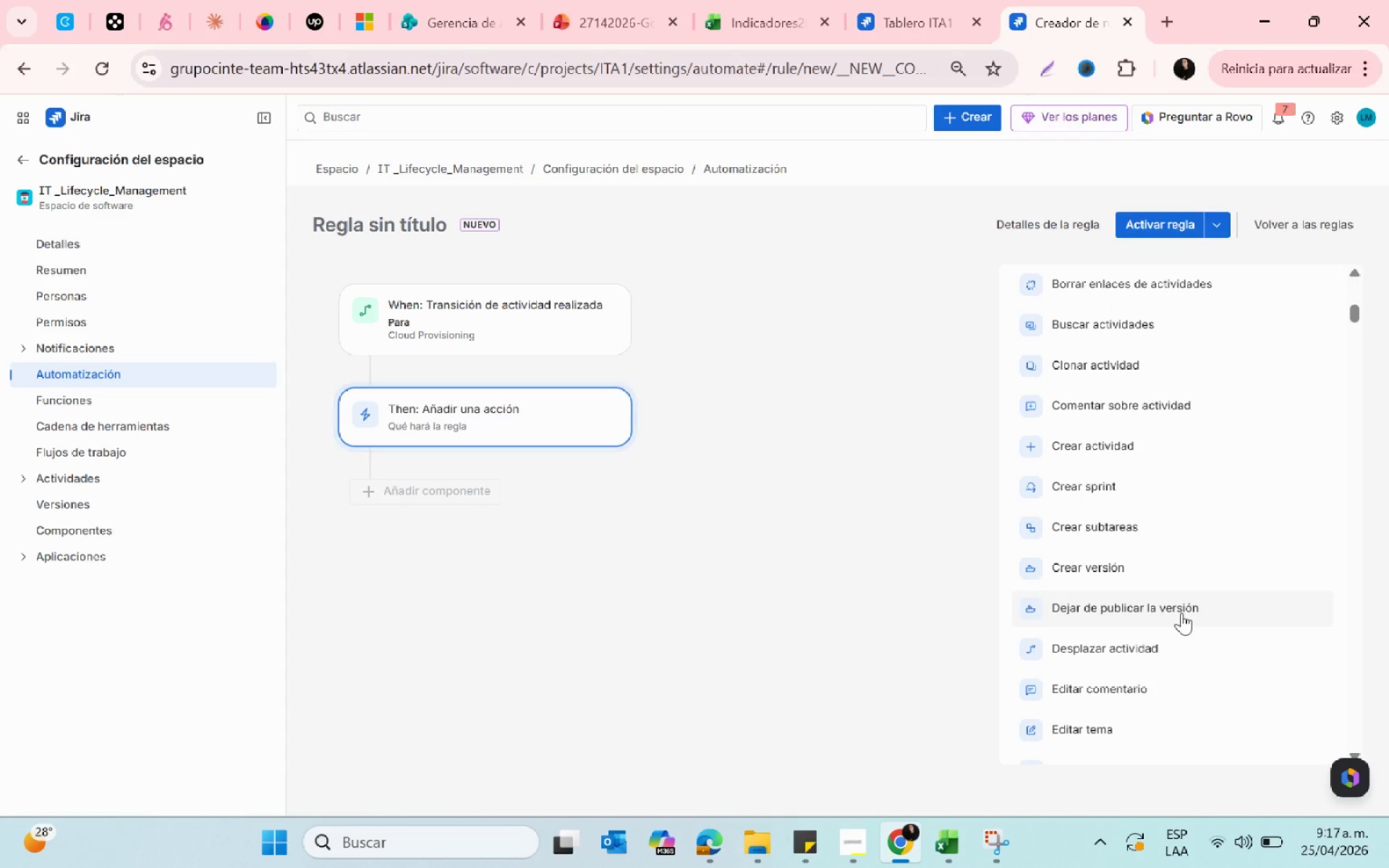 
scroll: coordinate [1181, 613], scroll_direction: down, amount: 1.0
 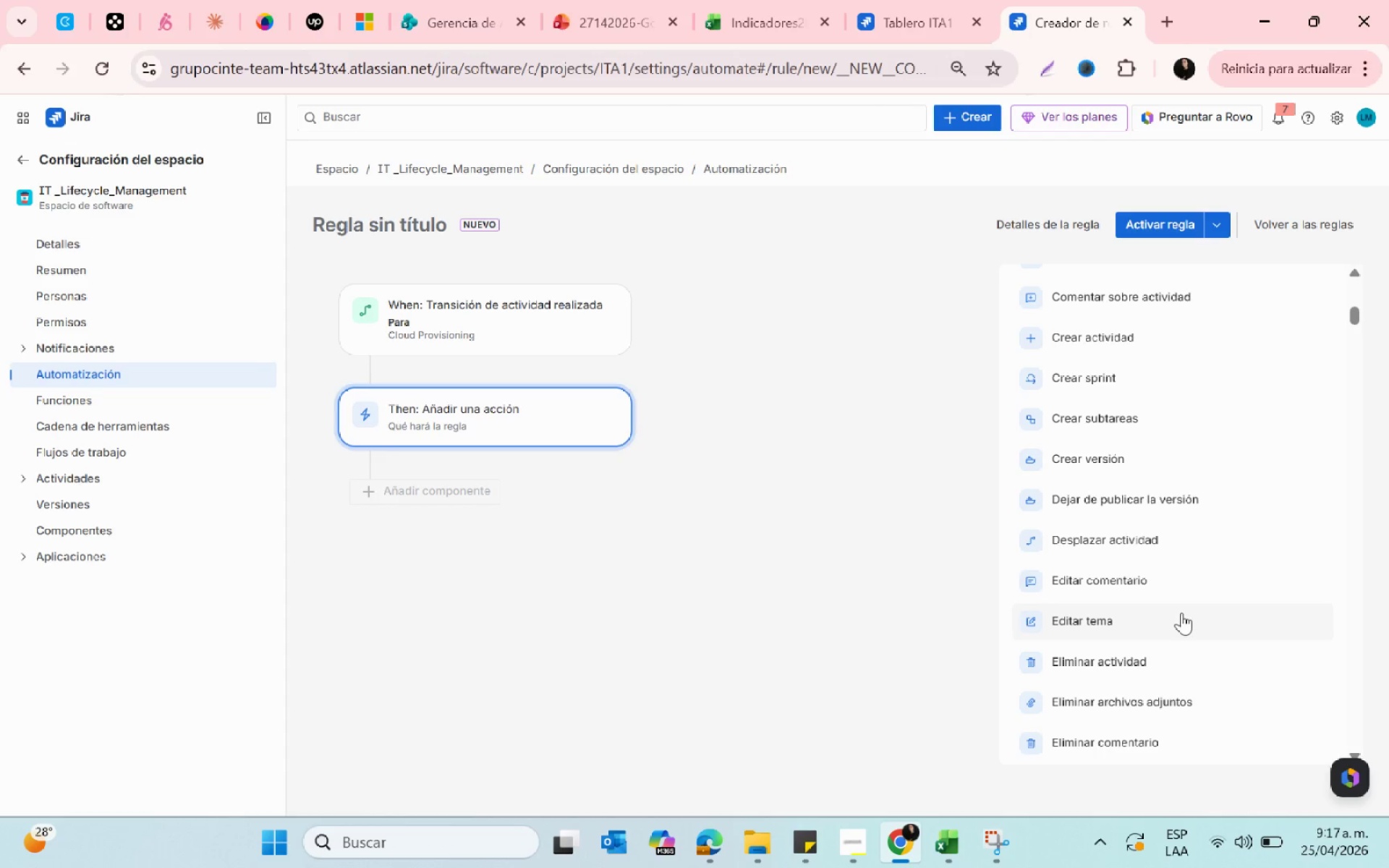 
left_click([1142, 620])
 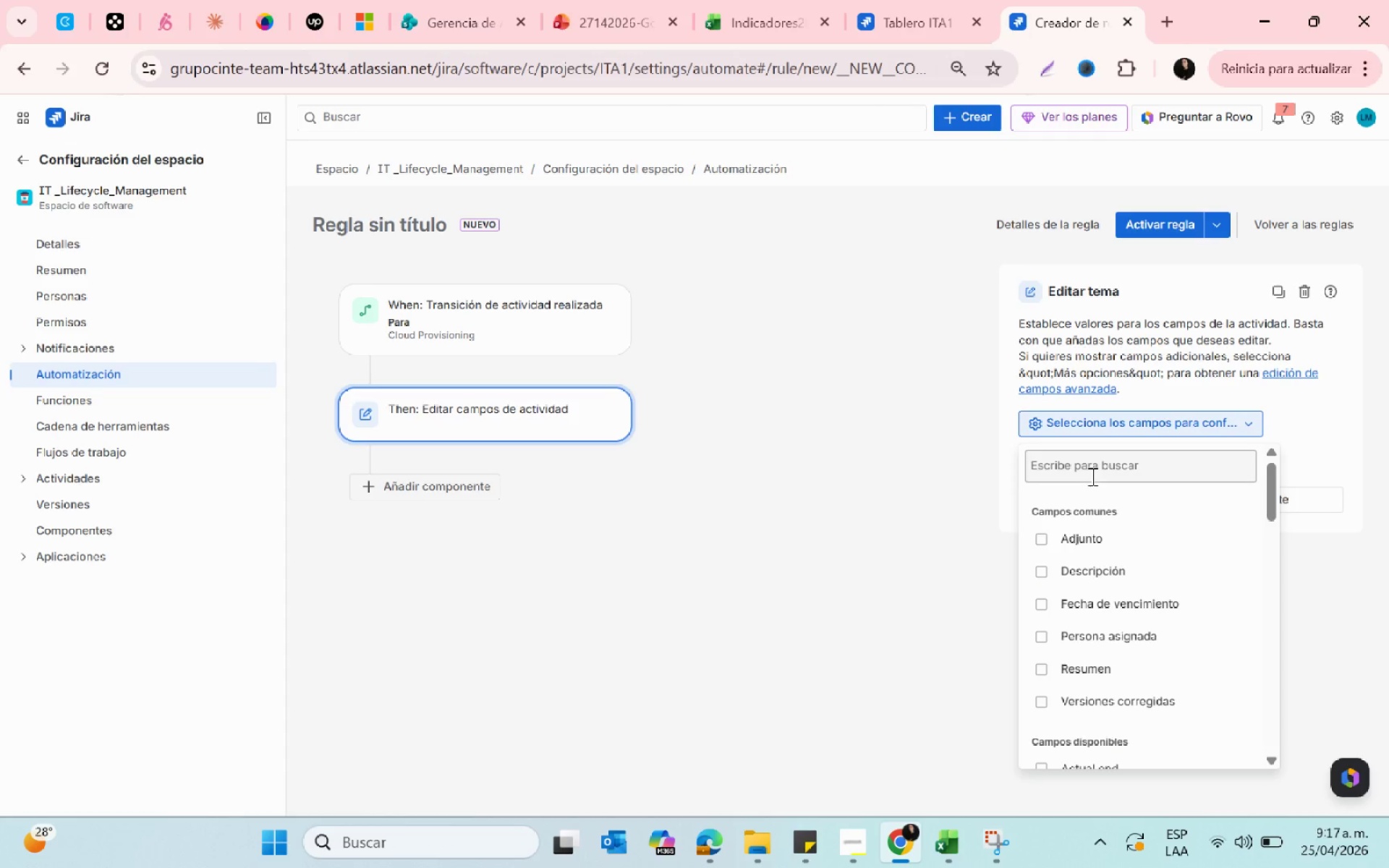 
scroll: coordinate [1137, 610], scroll_direction: down, amount: 6.0
 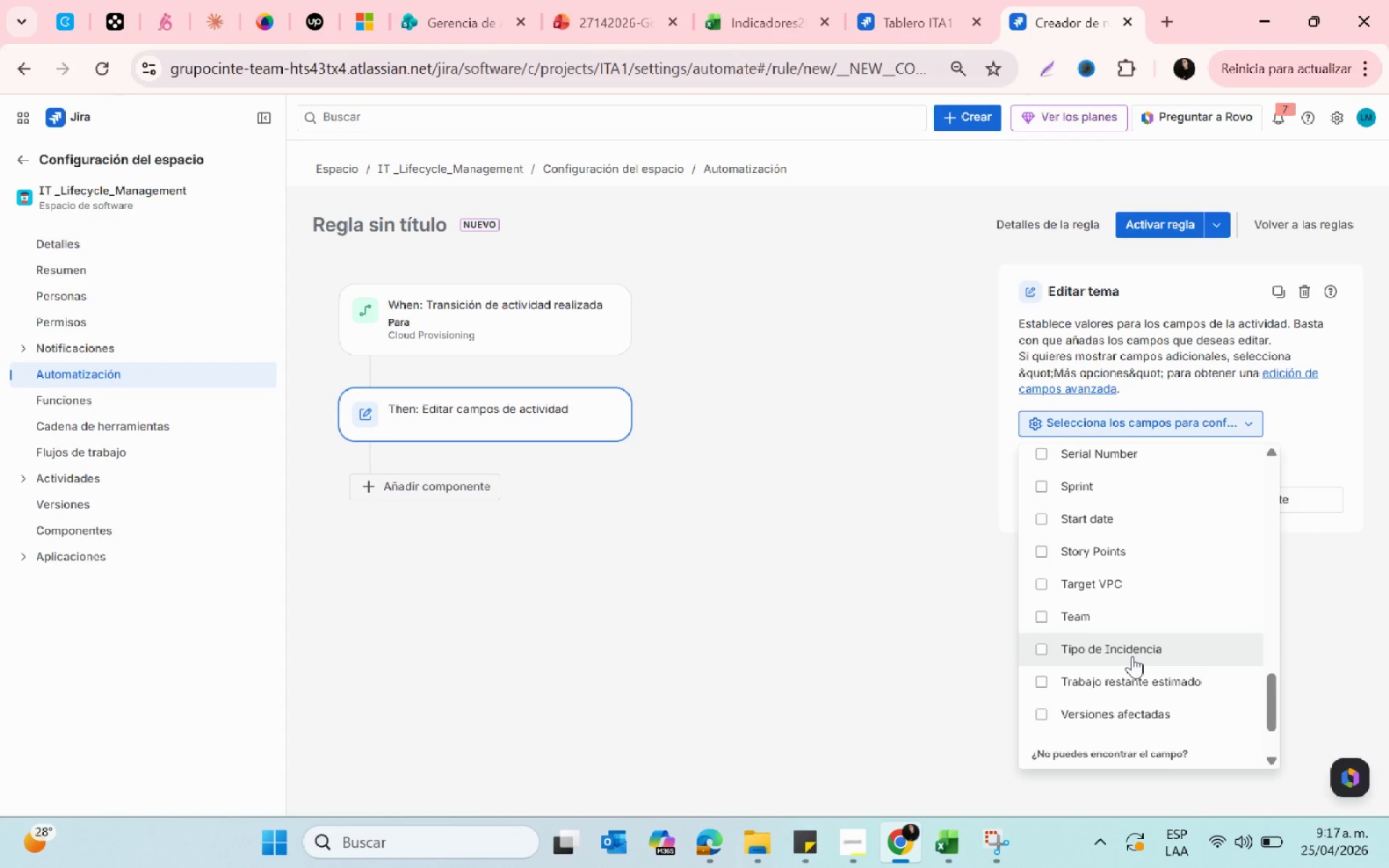 
left_click([1132, 656])
 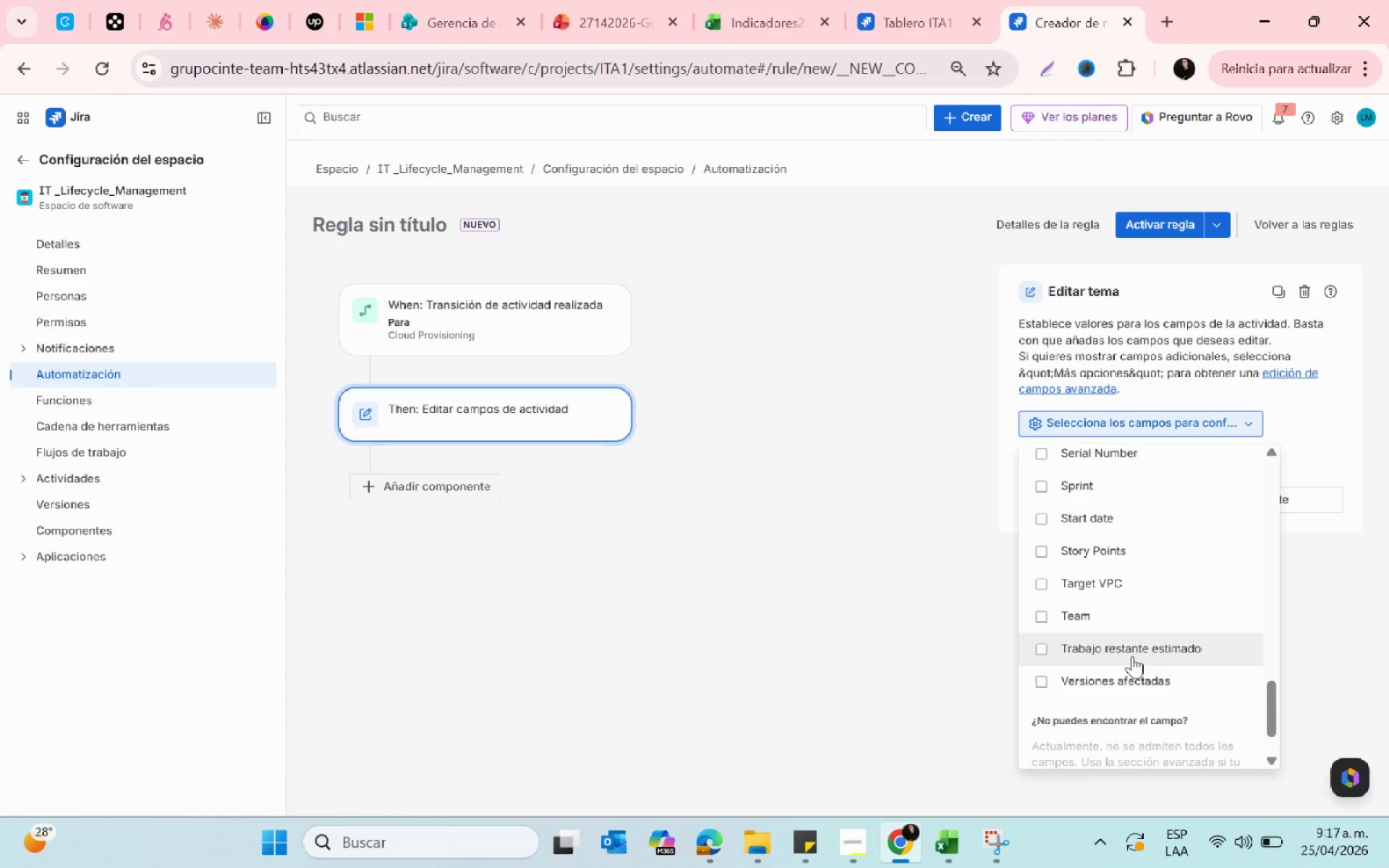 
scroll: coordinate [1132, 656], scroll_direction: down, amount: 2.0
 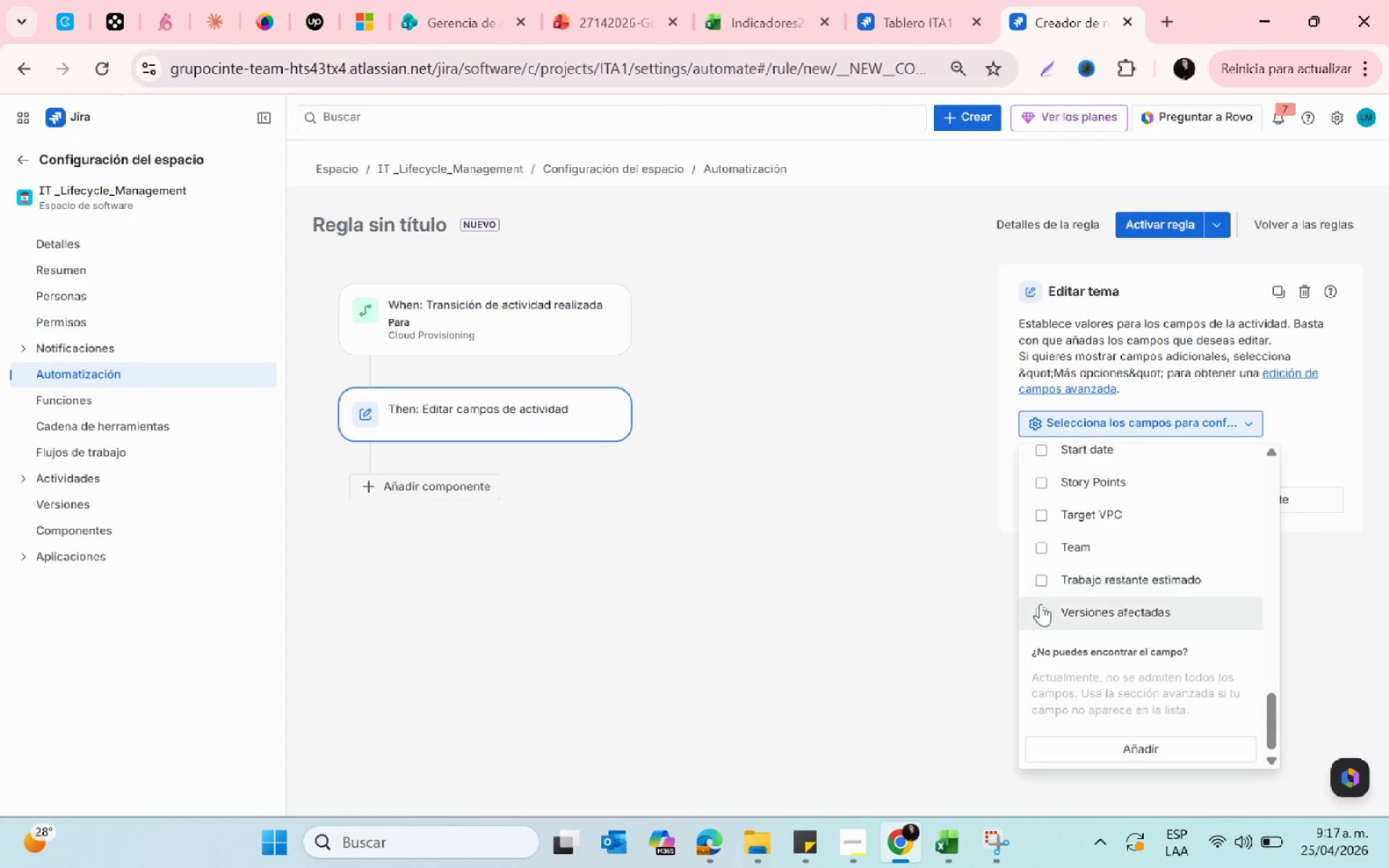 
scroll: coordinate [1040, 604], scroll_direction: up, amount: 12.0
 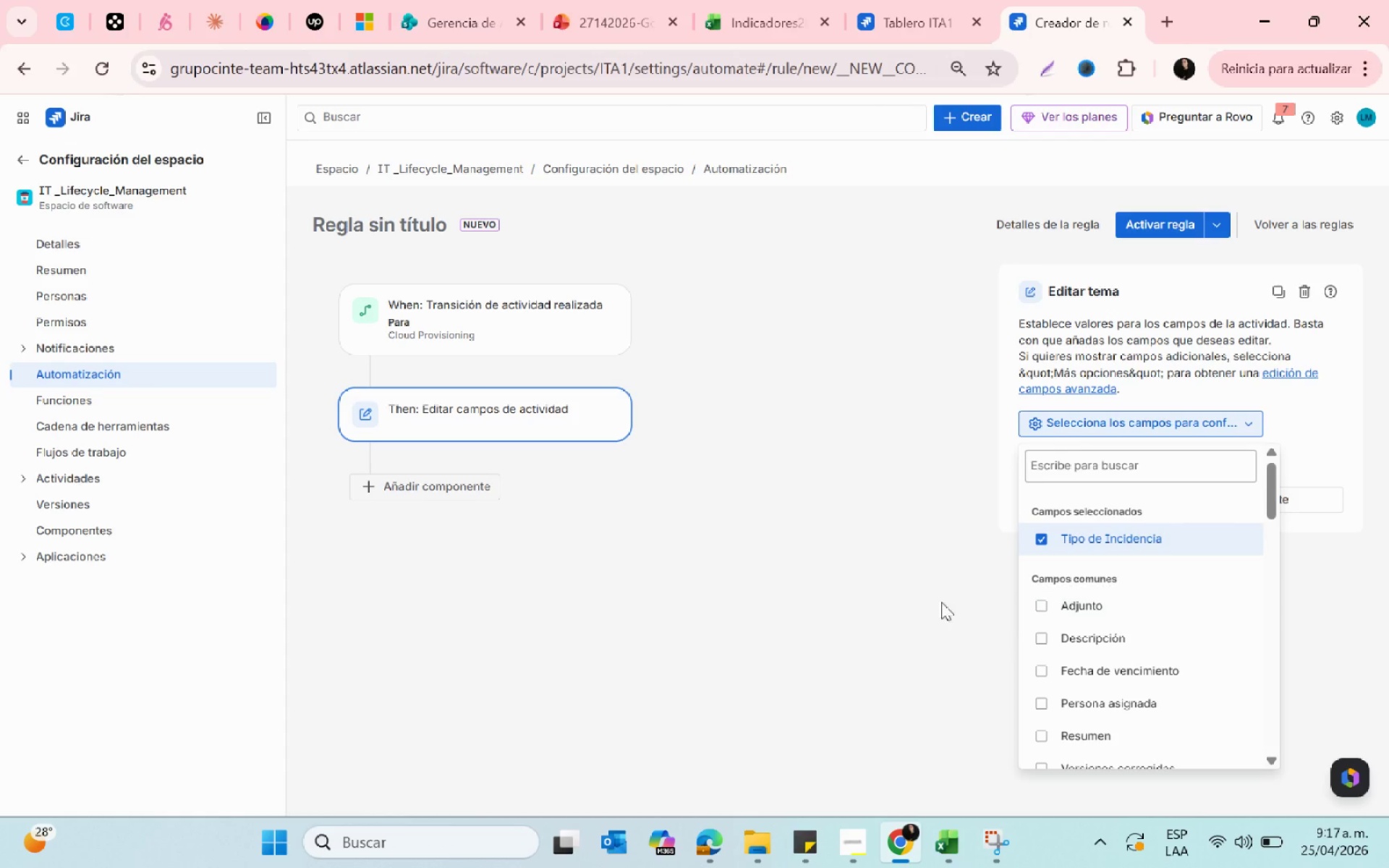 
left_click([933, 600])
 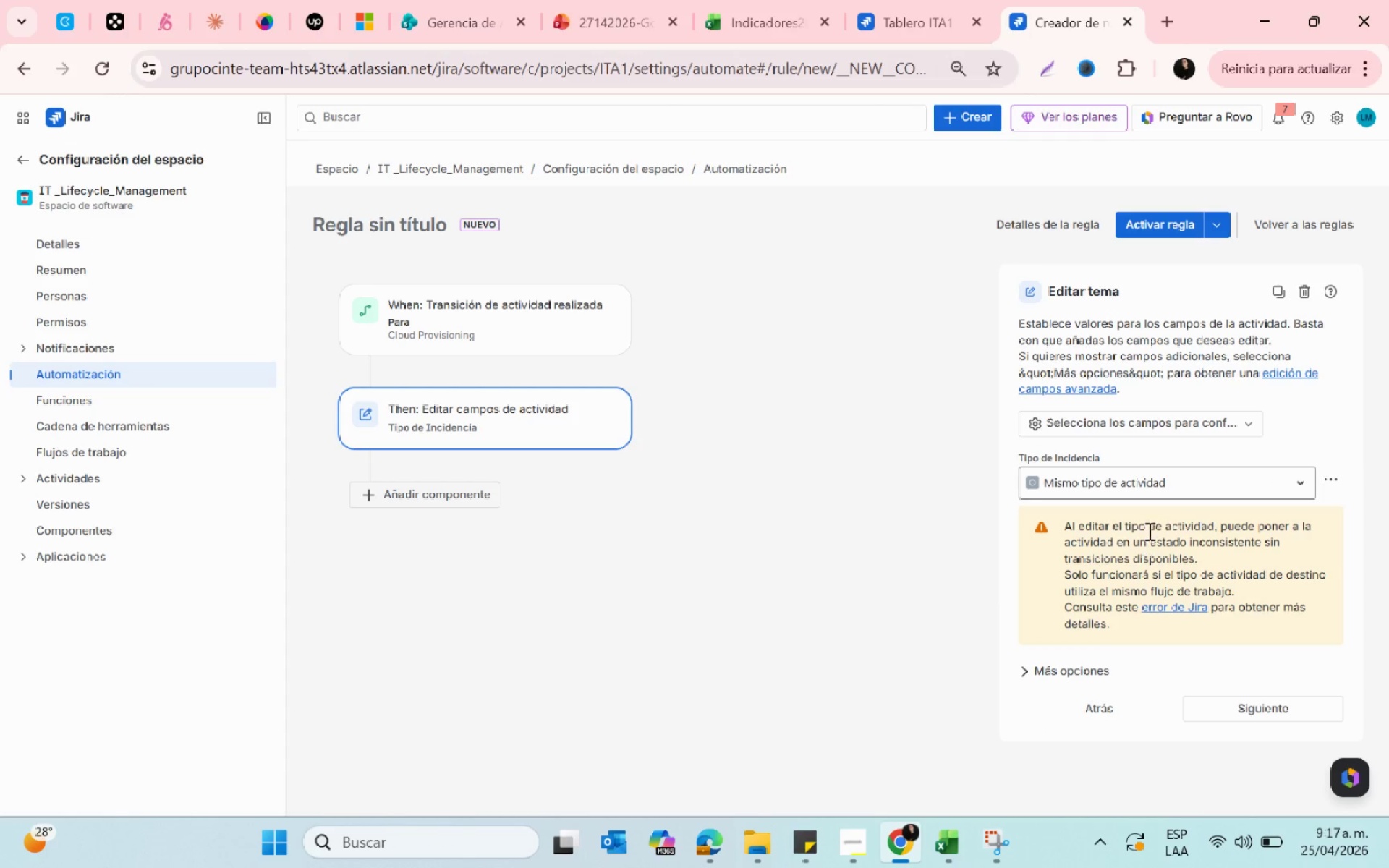 
left_click([1167, 480])
 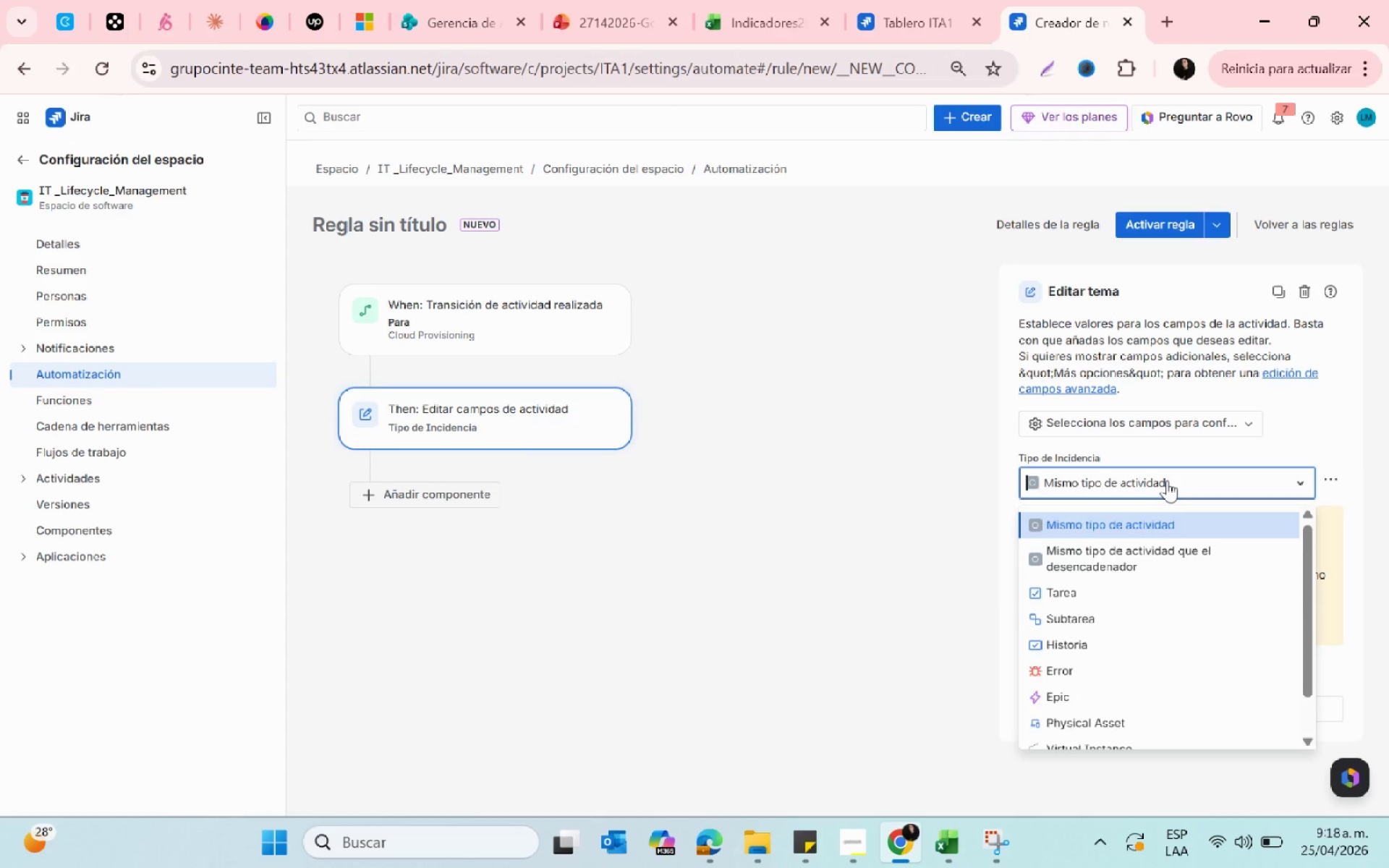 
scroll: coordinate [1150, 658], scroll_direction: down, amount: 1.0
 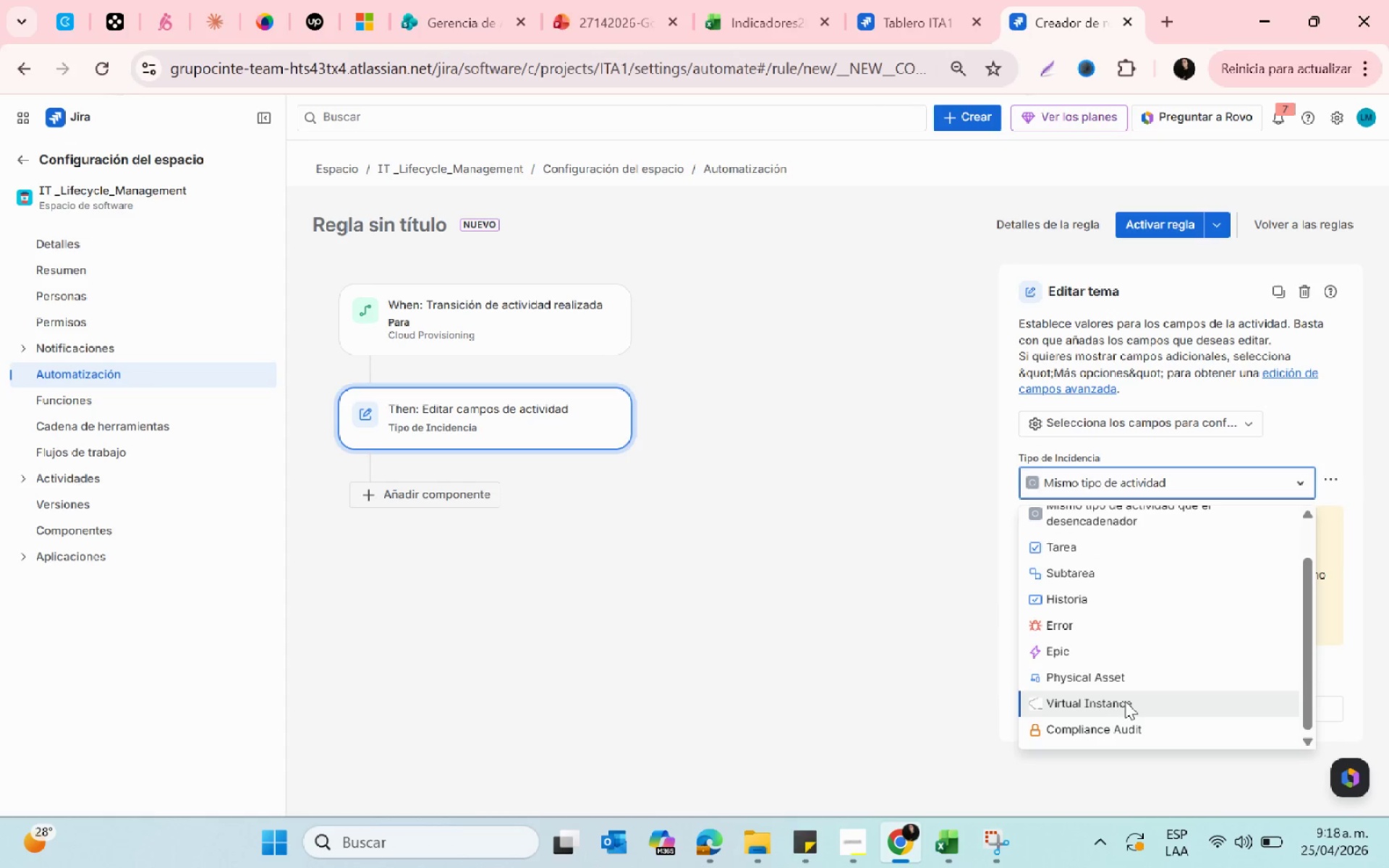 
left_click([1123, 686])
 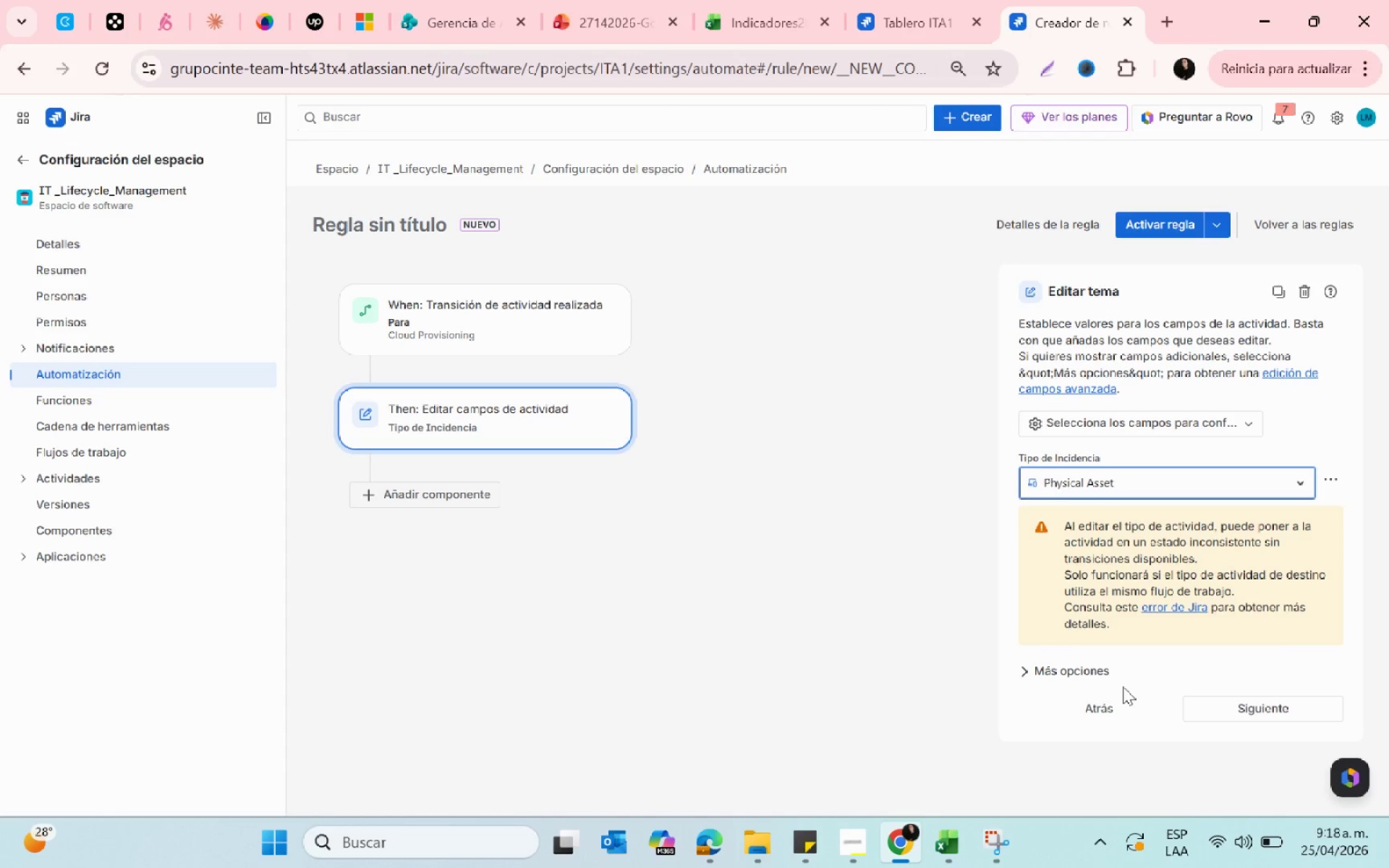 
wait(7.3)
 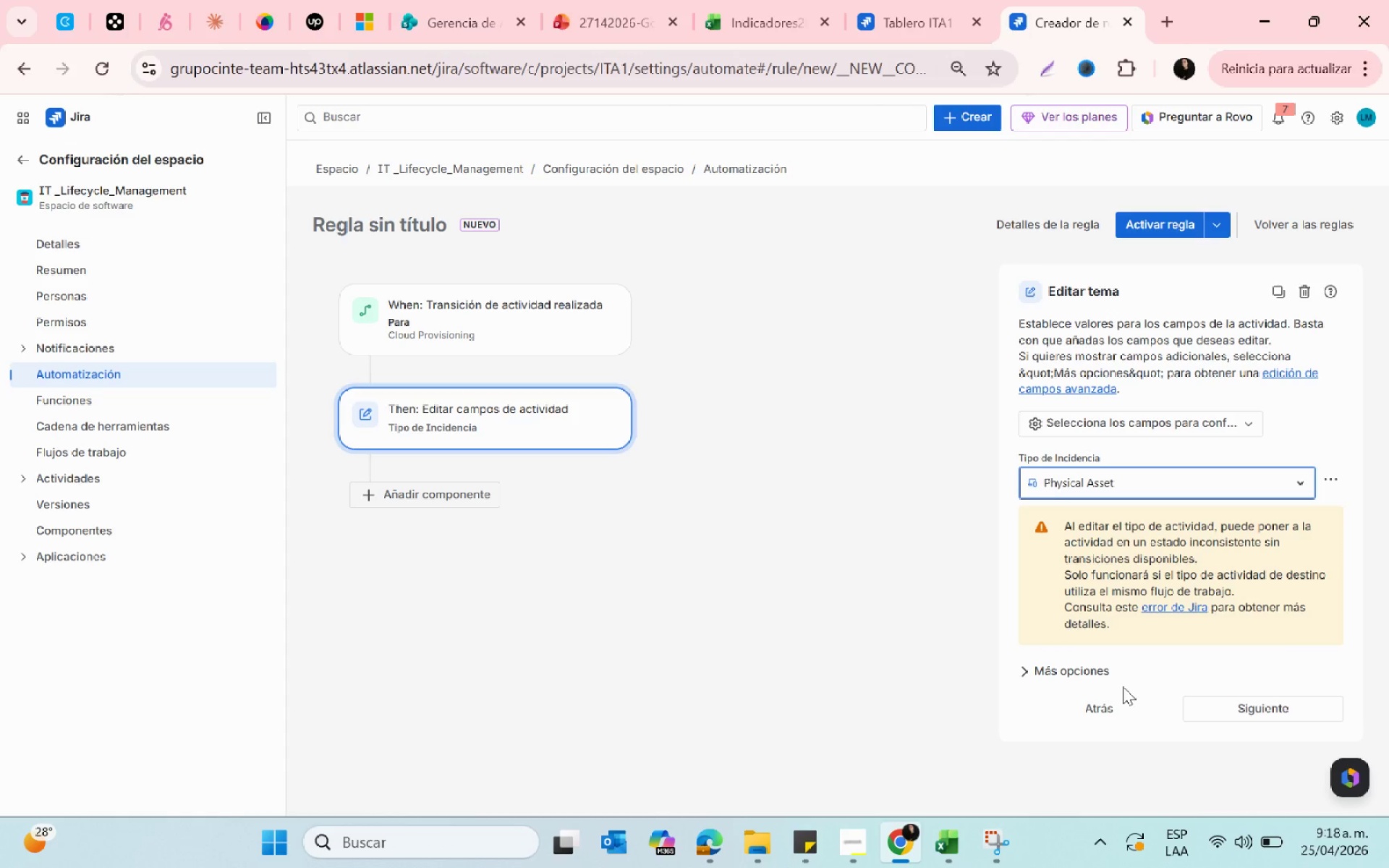 
left_click([1114, 430])
 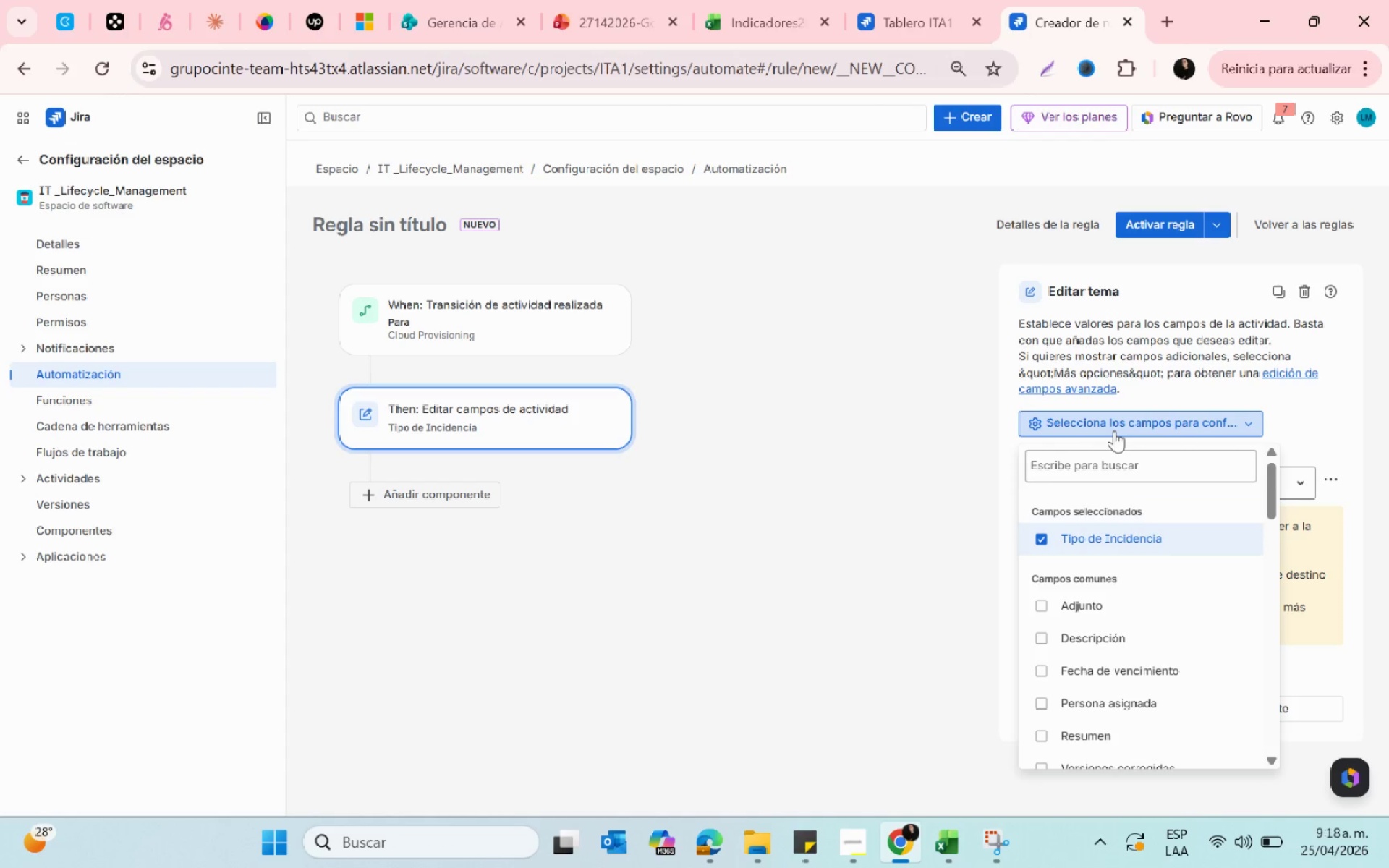 
left_click([1114, 430])
 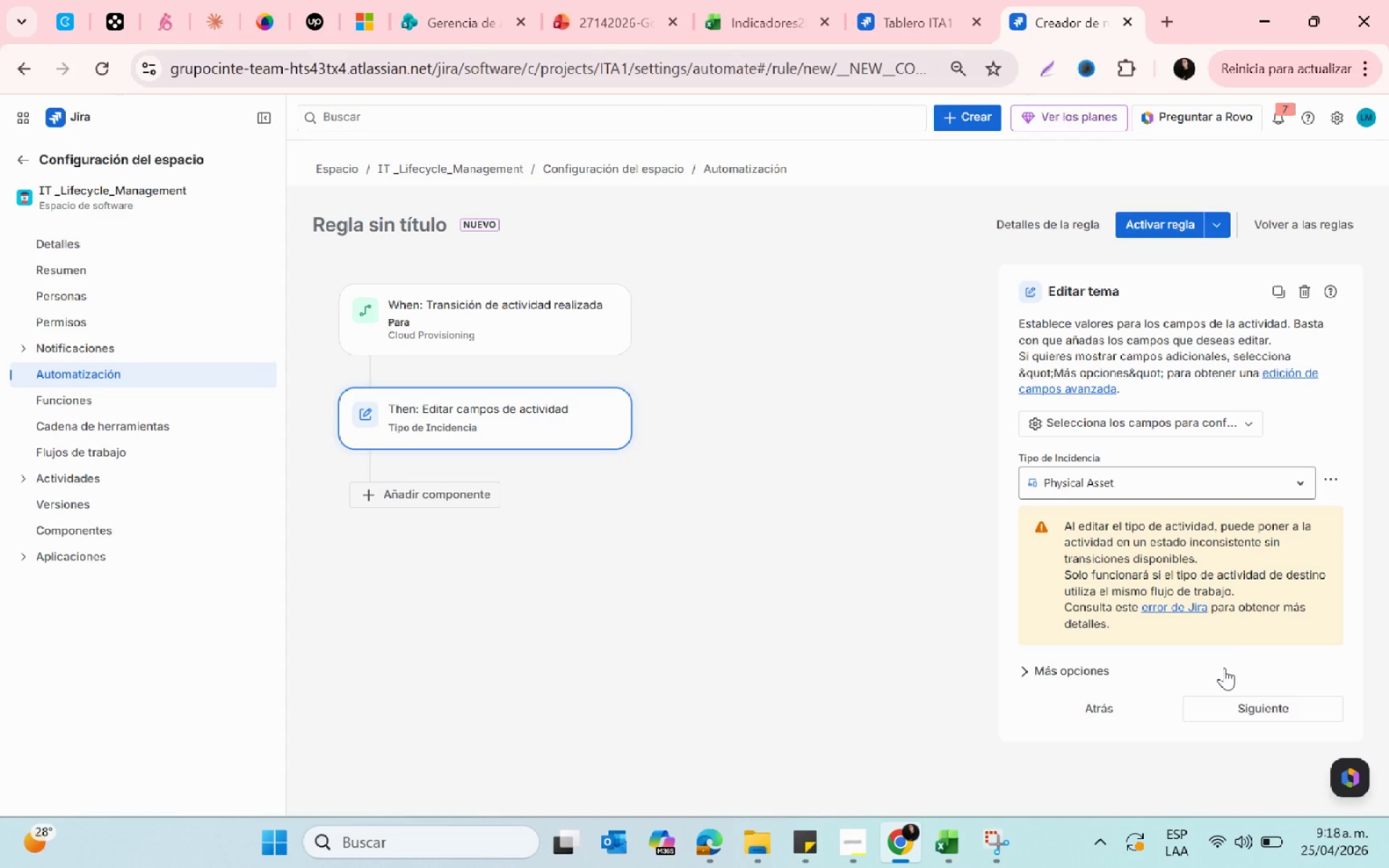 
left_click([1244, 709])
 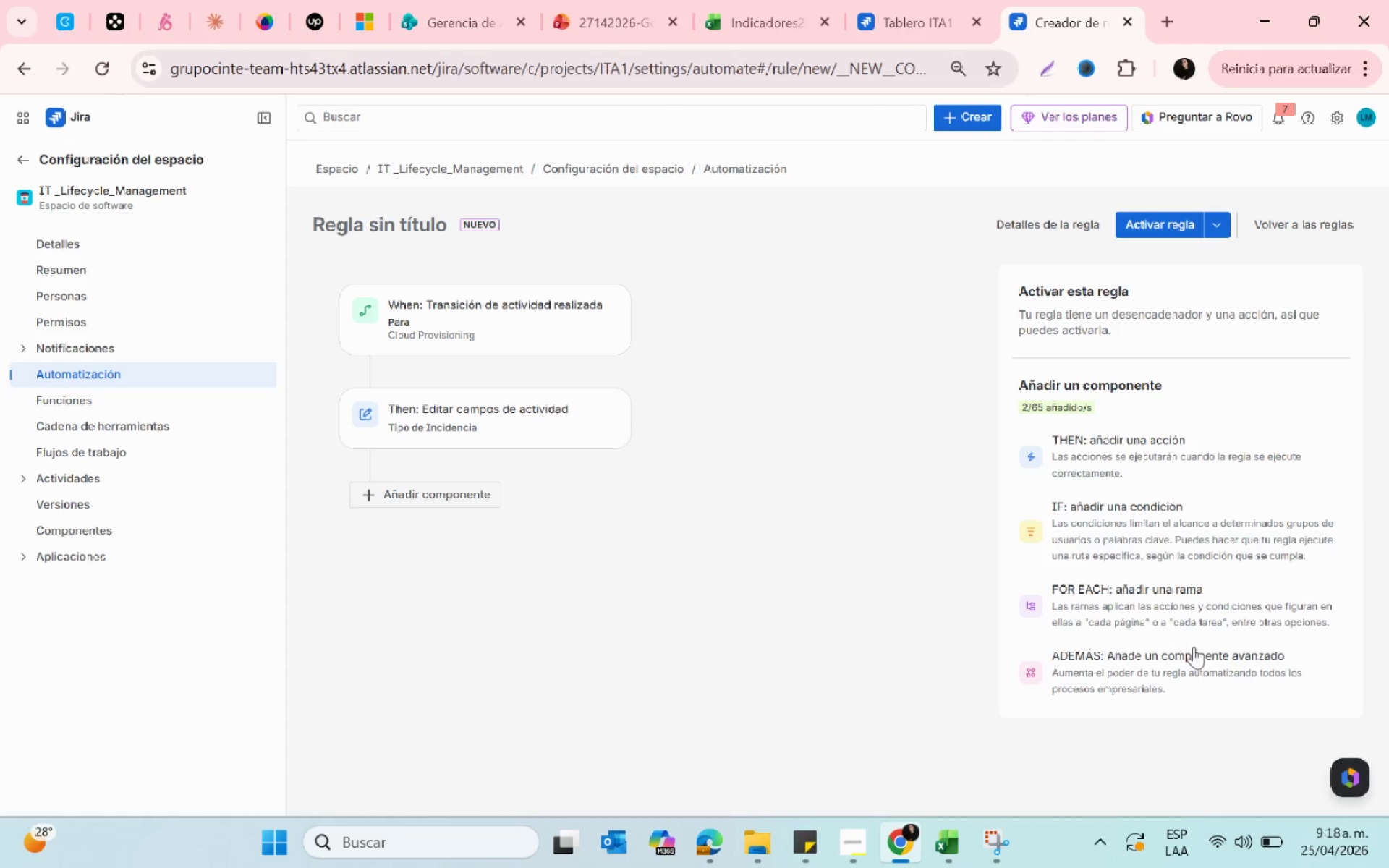 
left_click([1115, 438])
 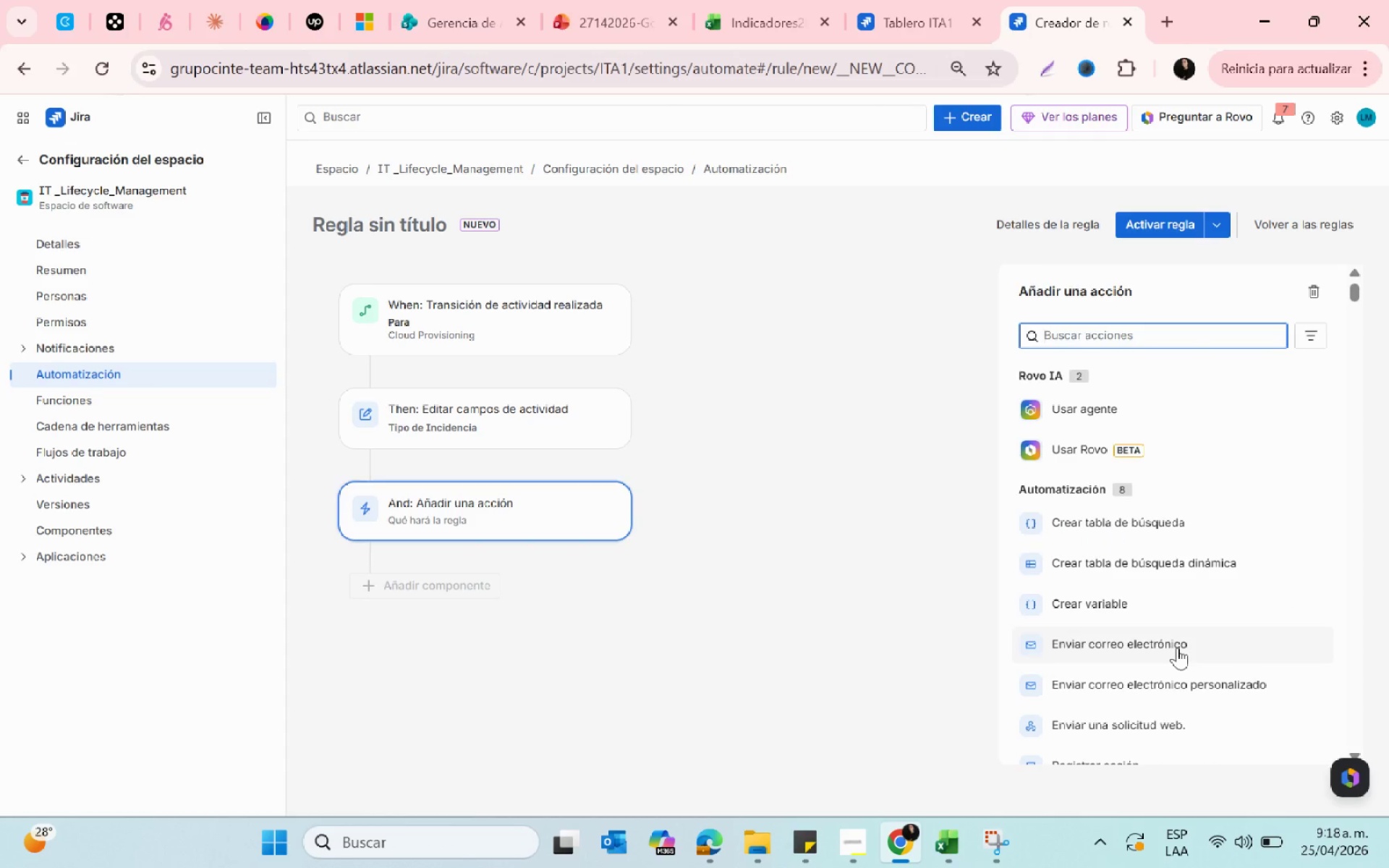 
scroll: coordinate [1177, 647], scroll_direction: down, amount: 7.0
 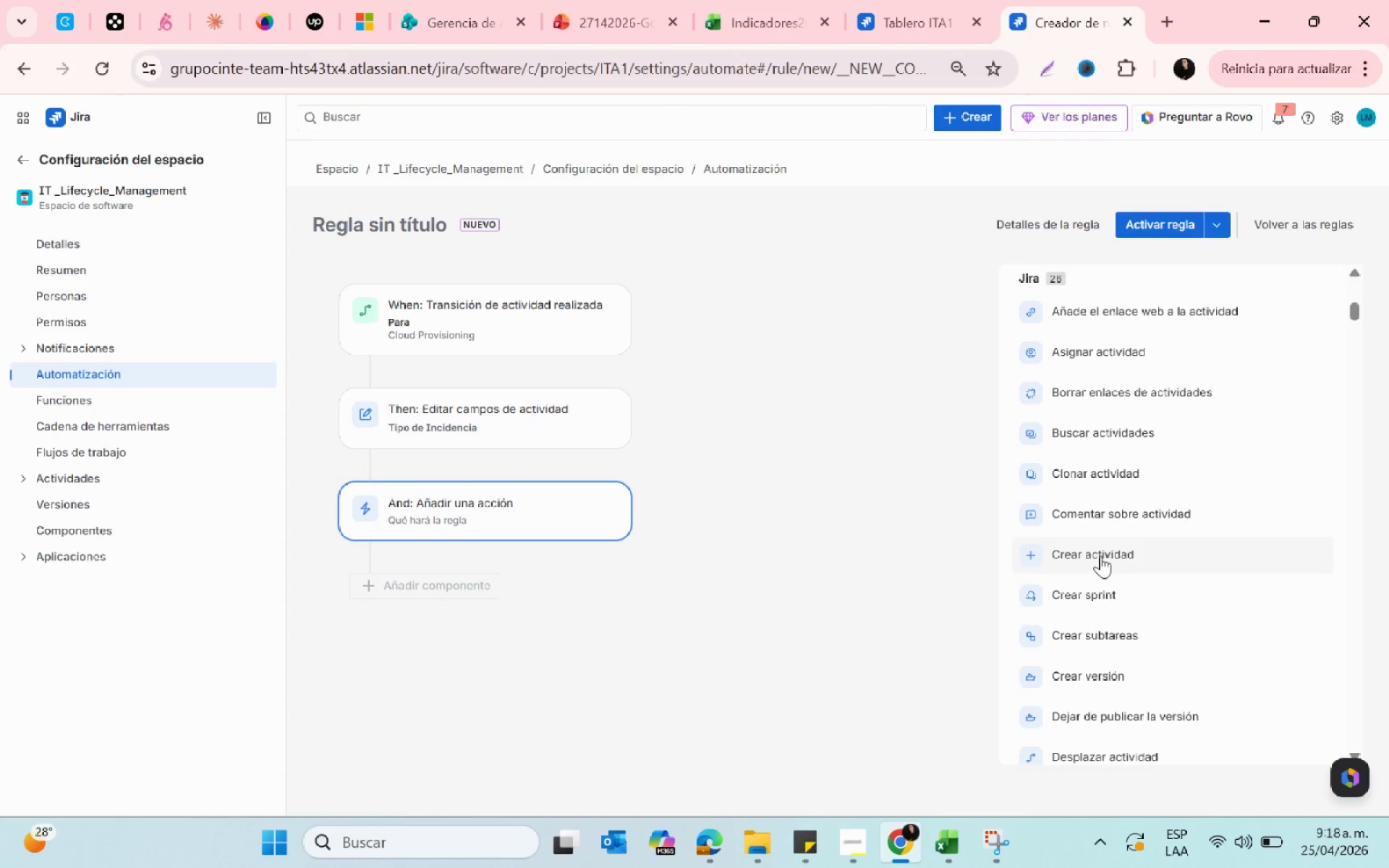 
left_click([1100, 556])
 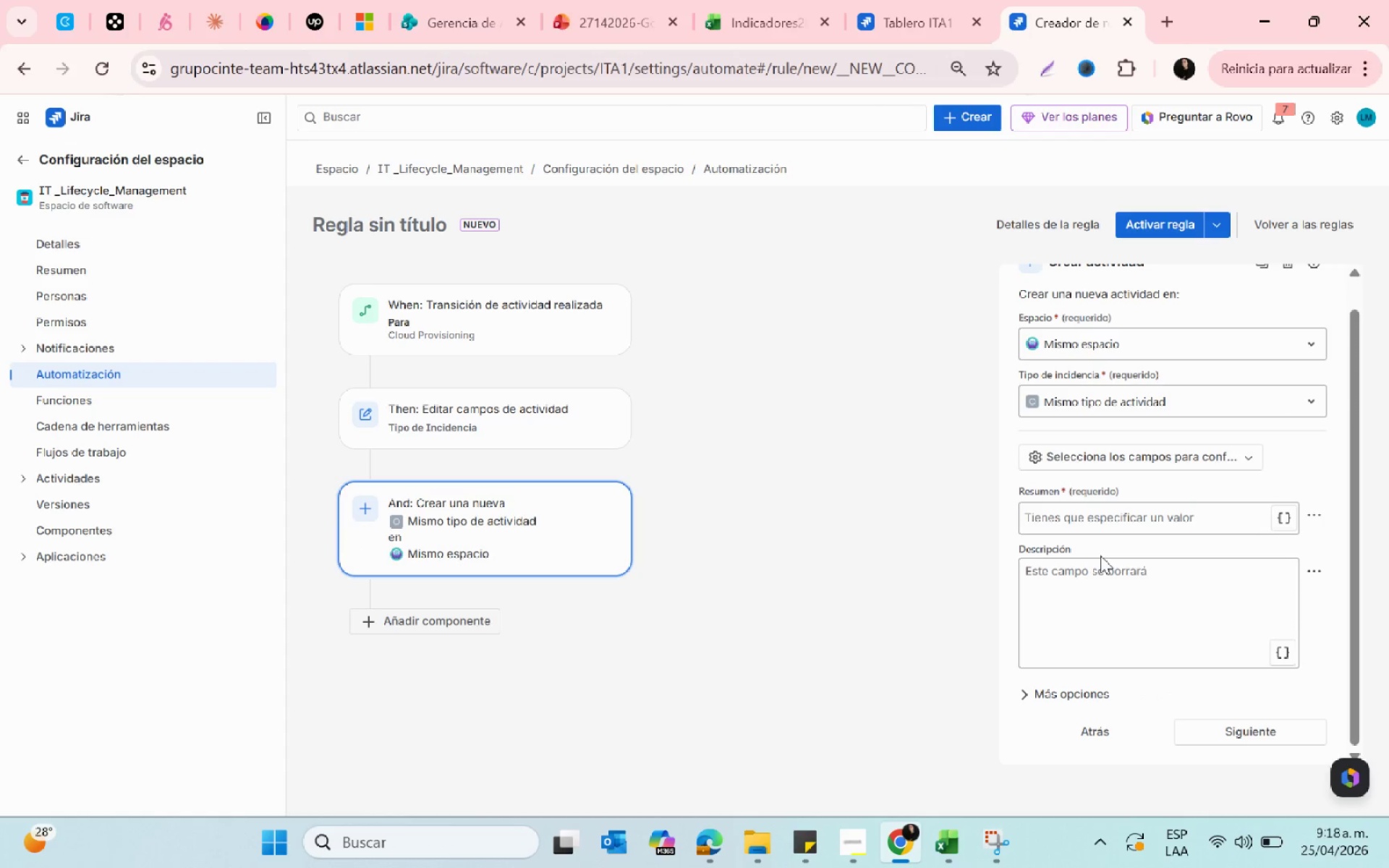 
scroll: coordinate [1100, 556], scroll_direction: up, amount: 2.0
 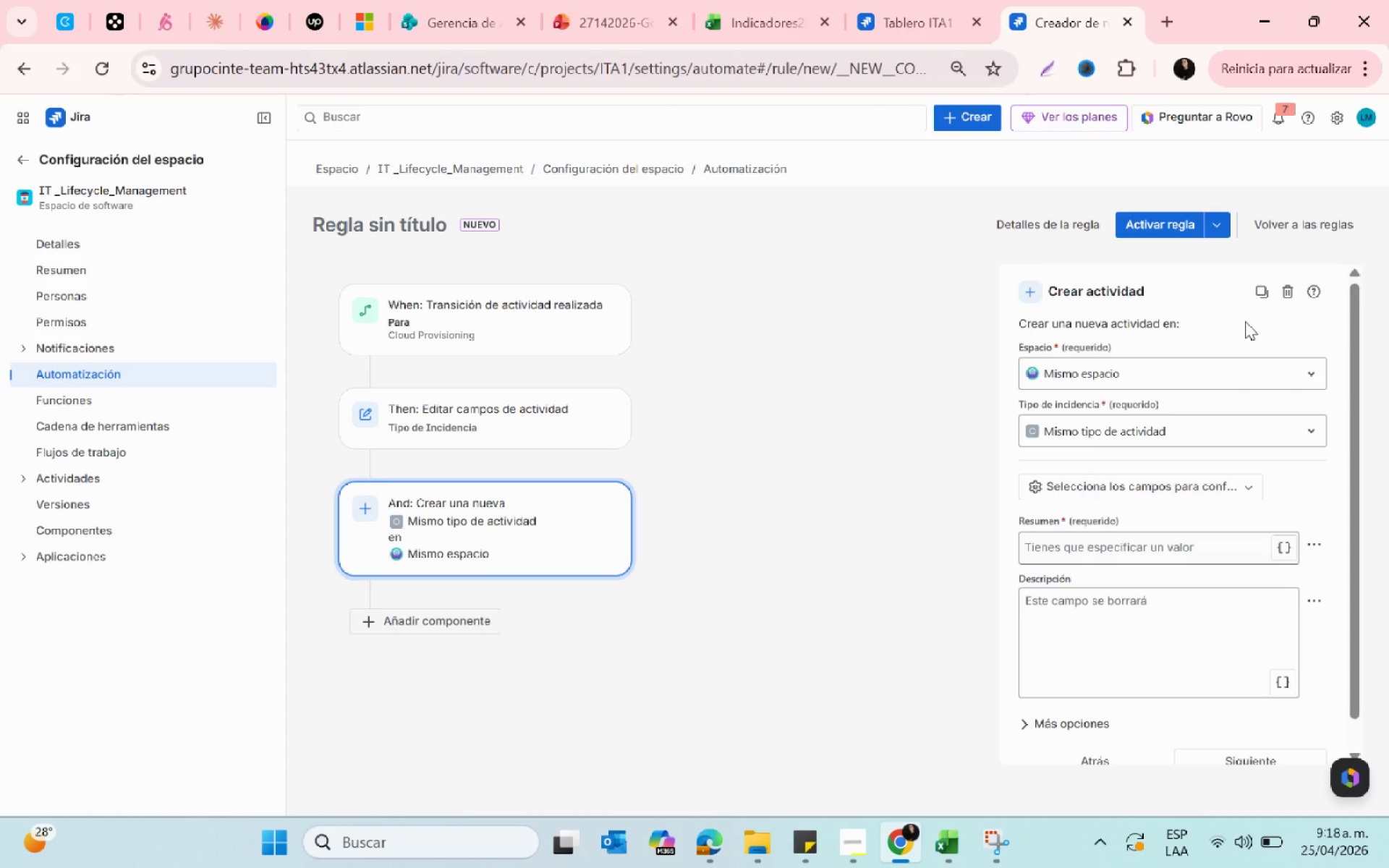 
left_click([1283, 289])
 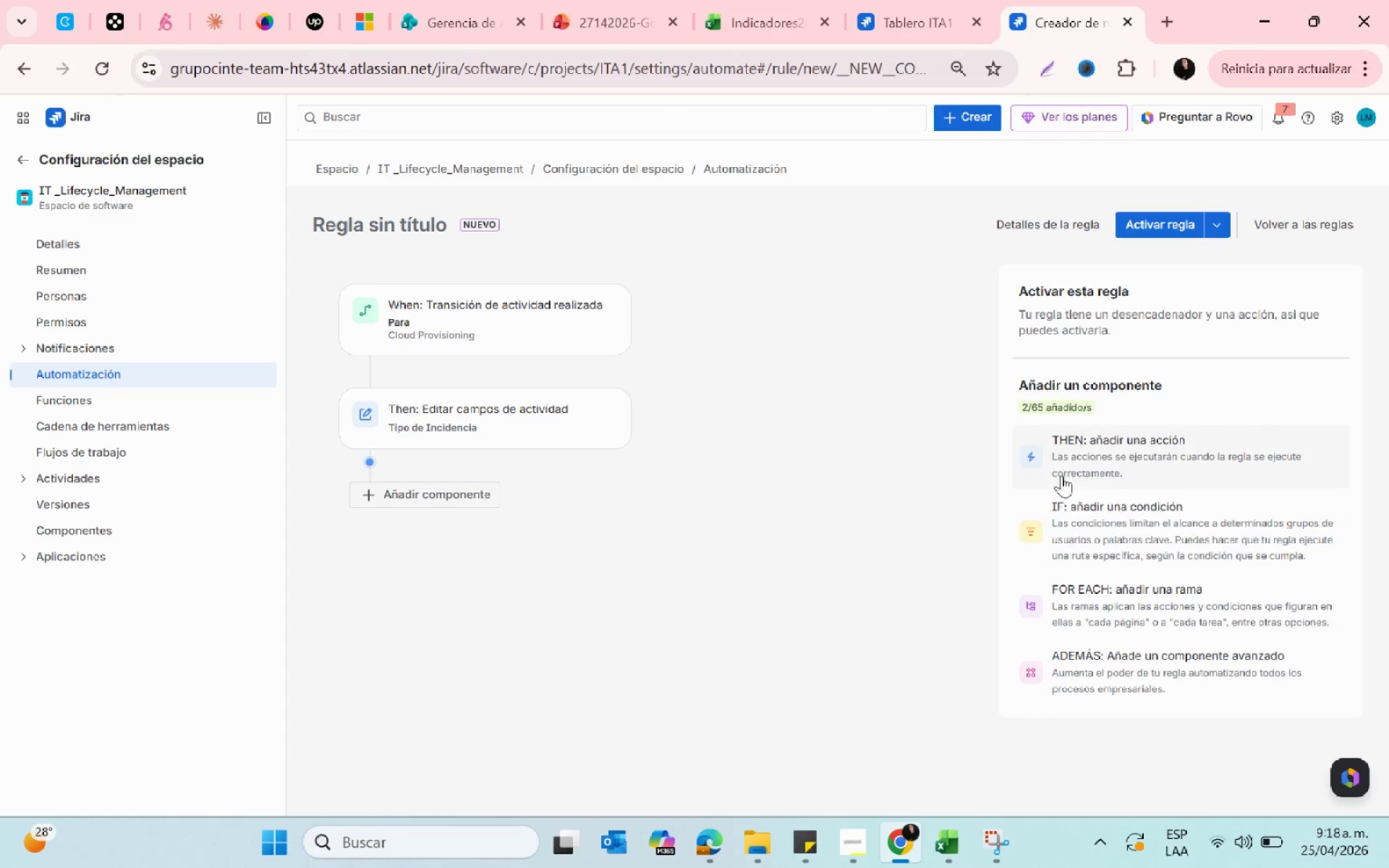 
left_click([1059, 461])
 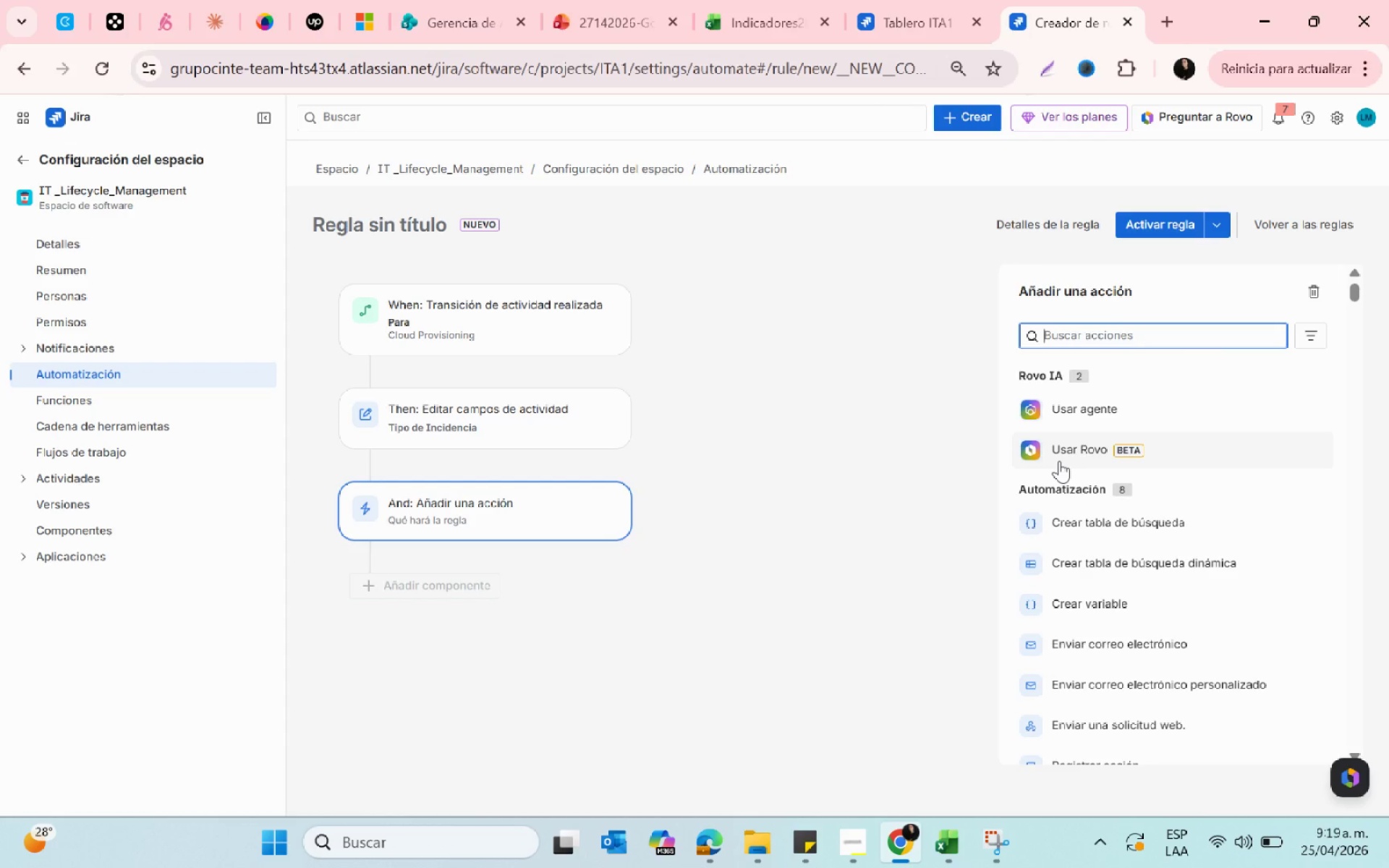 
wait(32.03)
 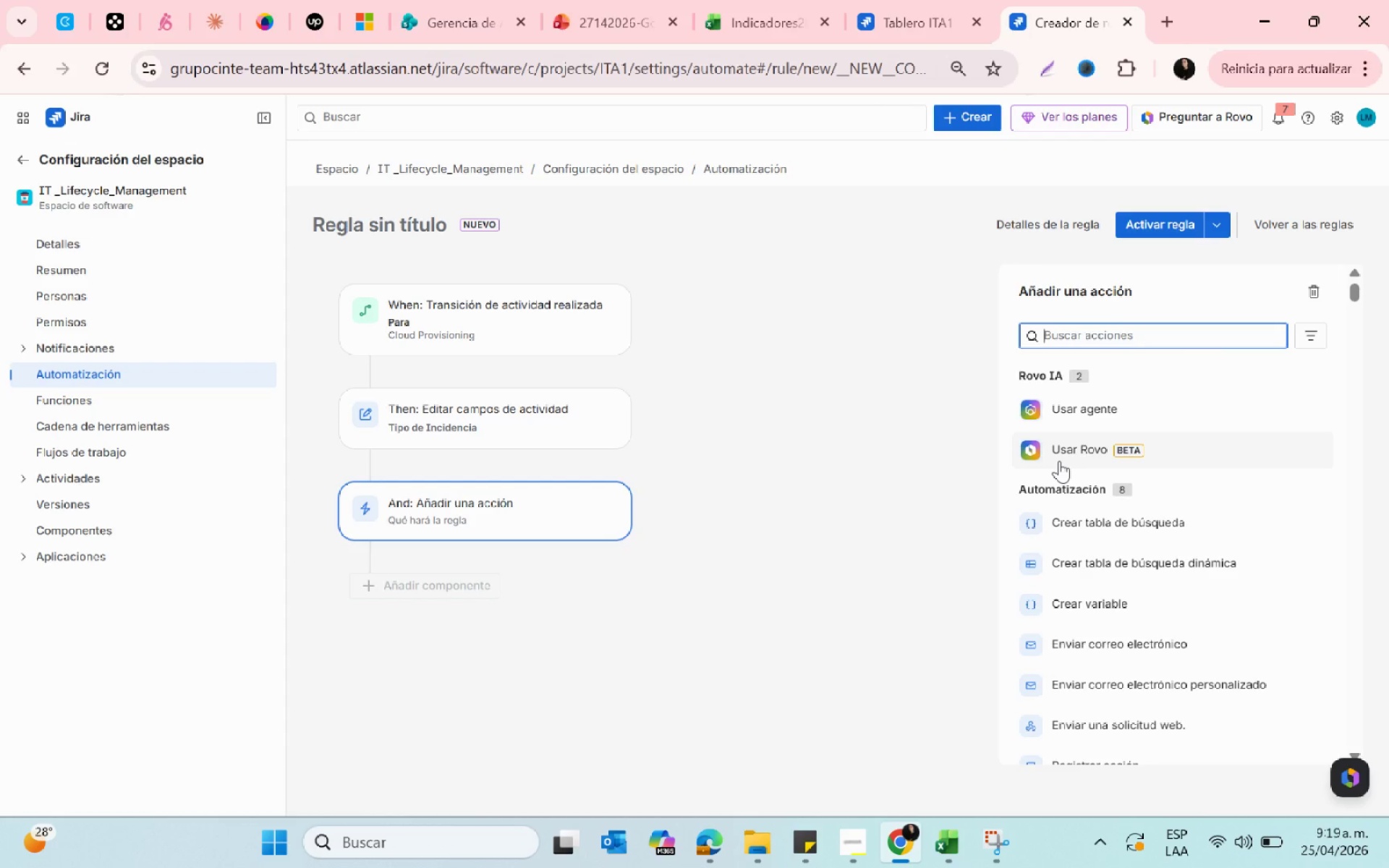 
scroll: coordinate [1140, 642], scroll_direction: down, amount: 2.0
 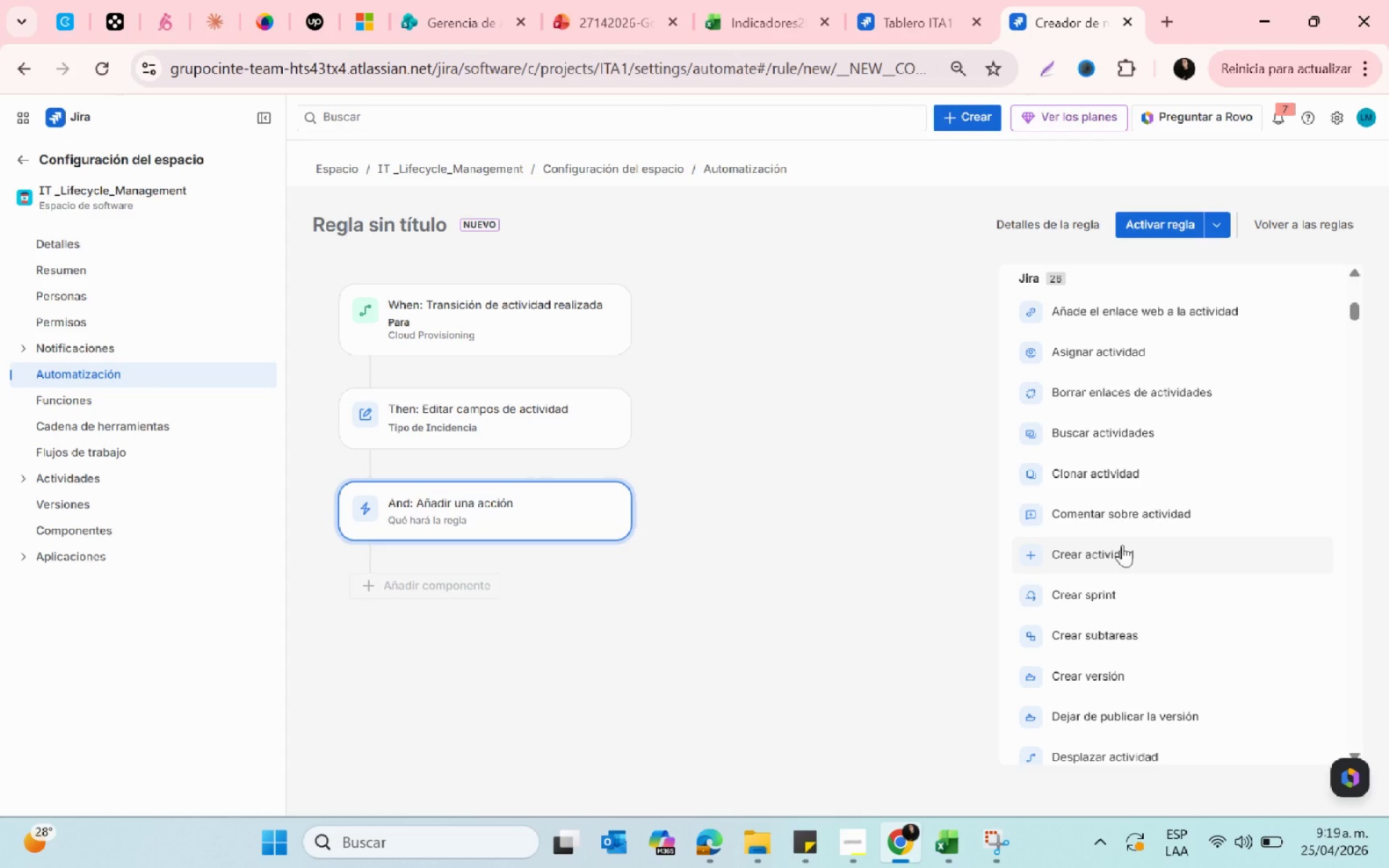 
wait(23.06)
 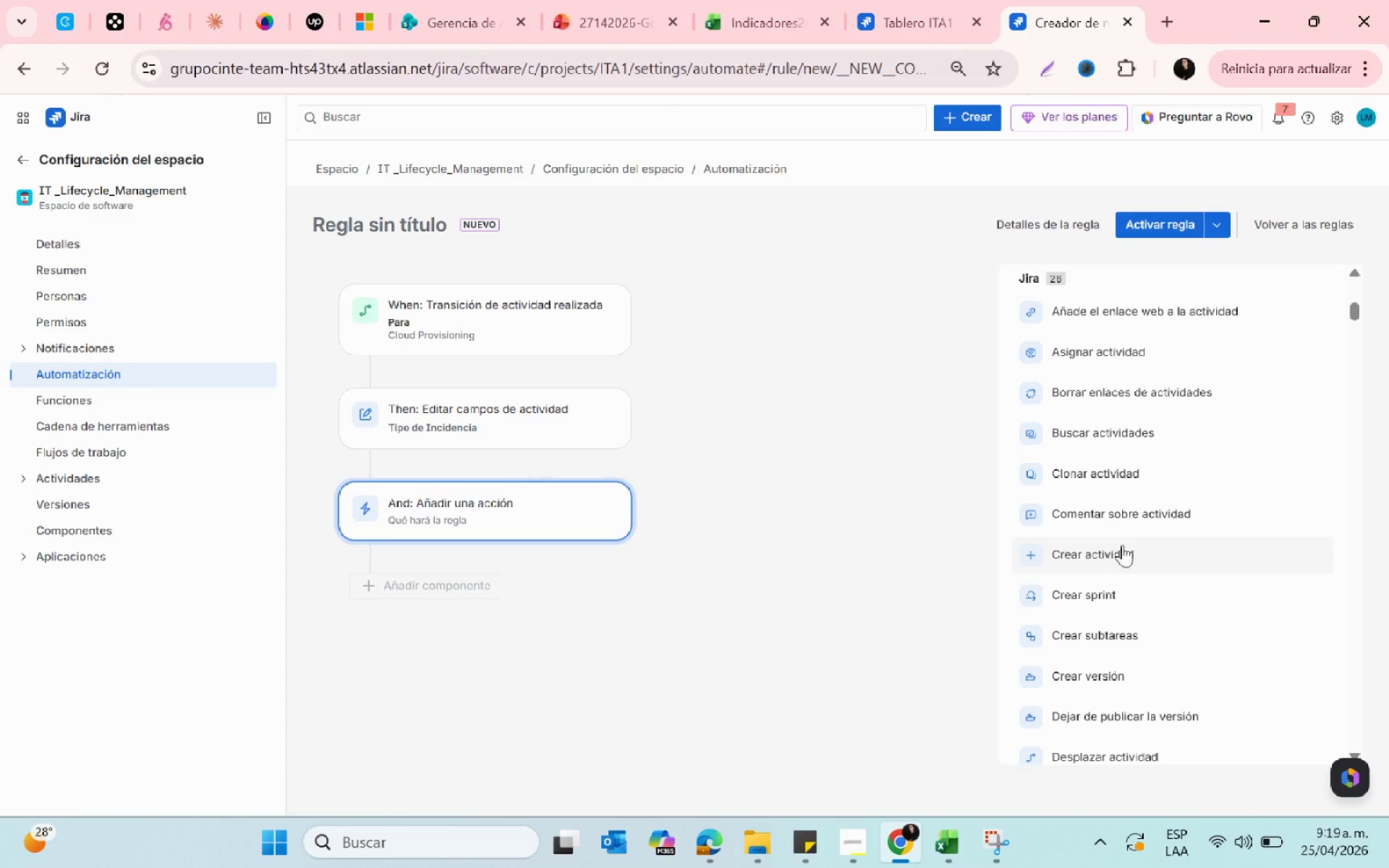 
left_click([1110, 547])
 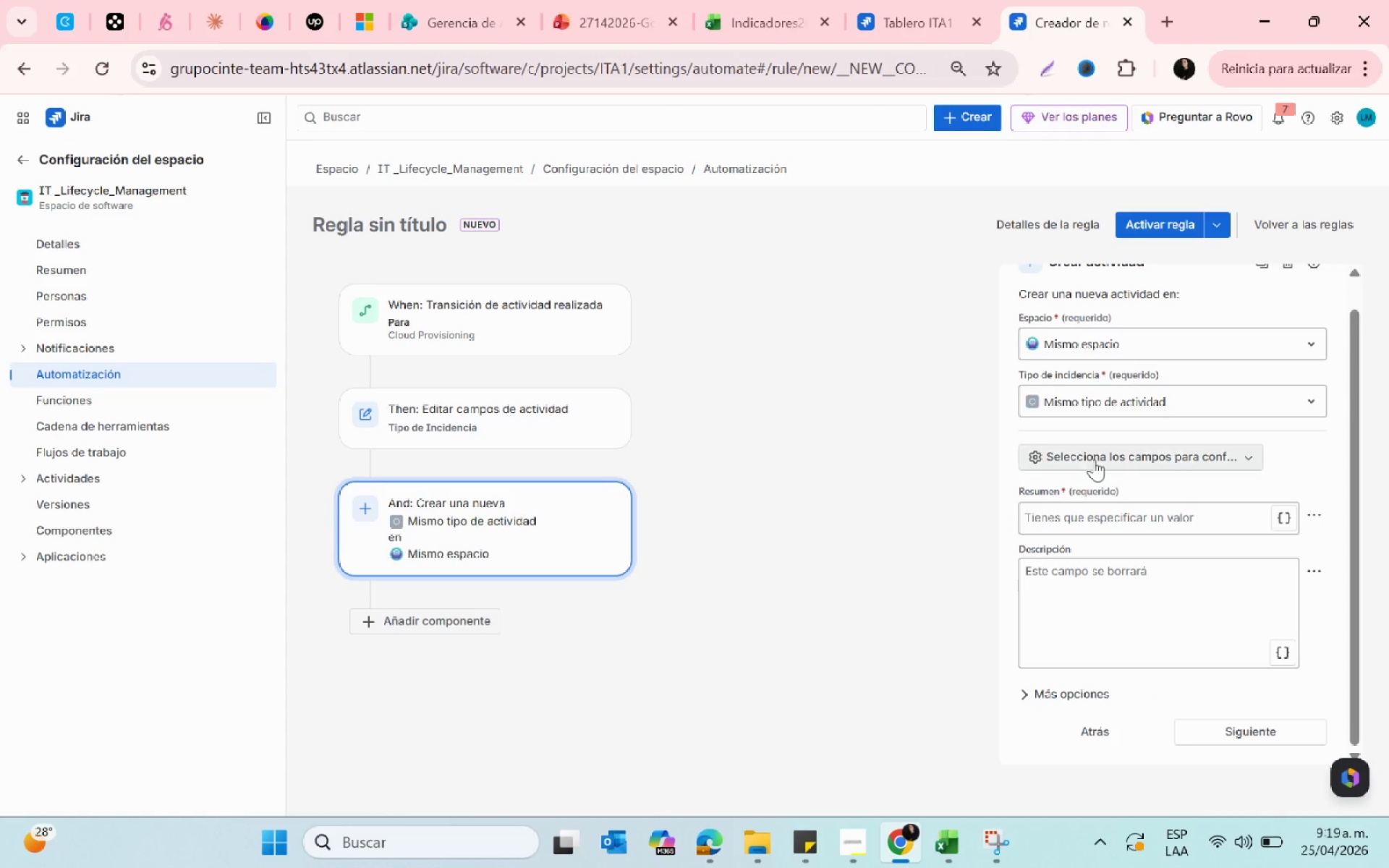 
left_click([1094, 459])
 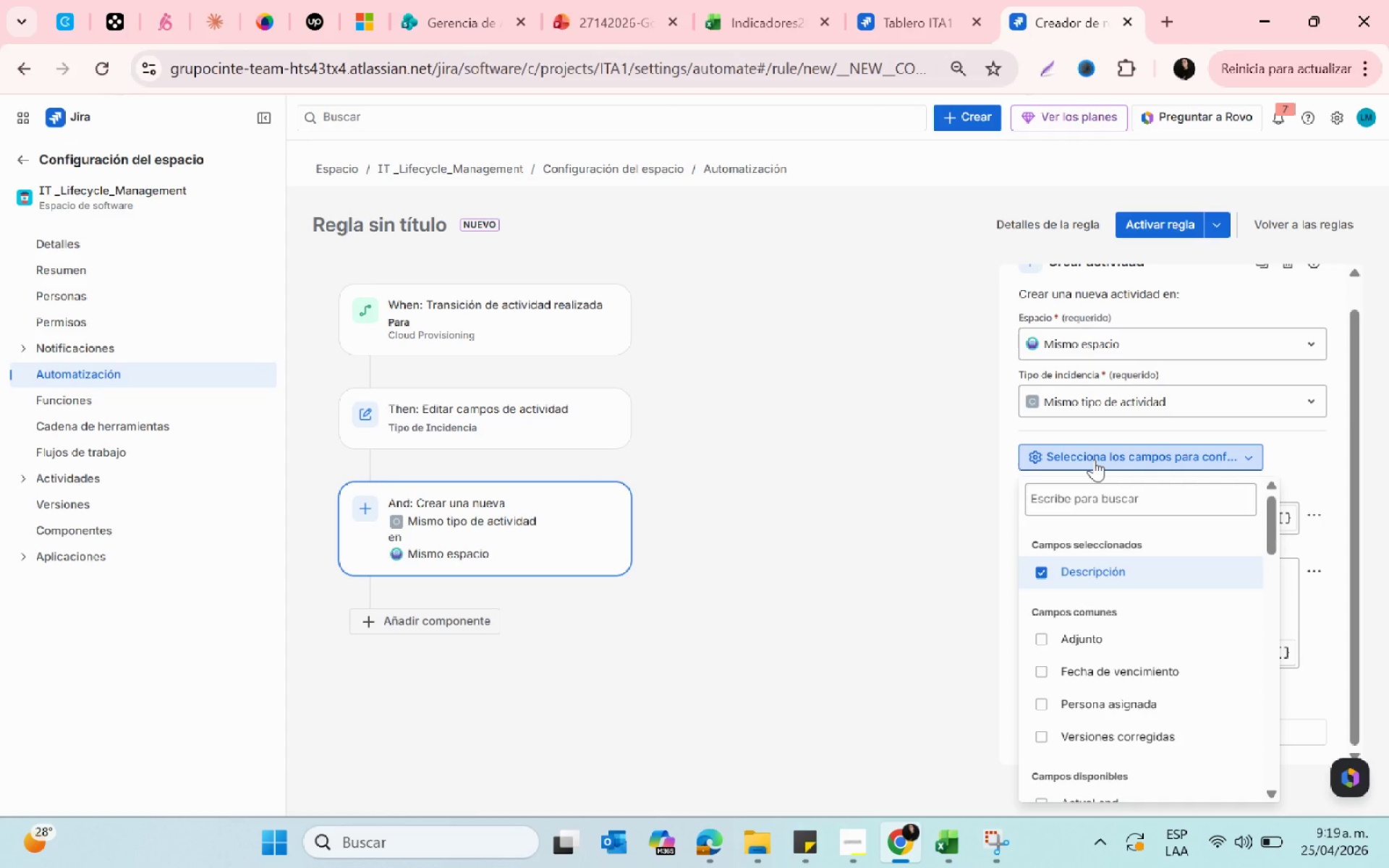 
left_click([1094, 459])
 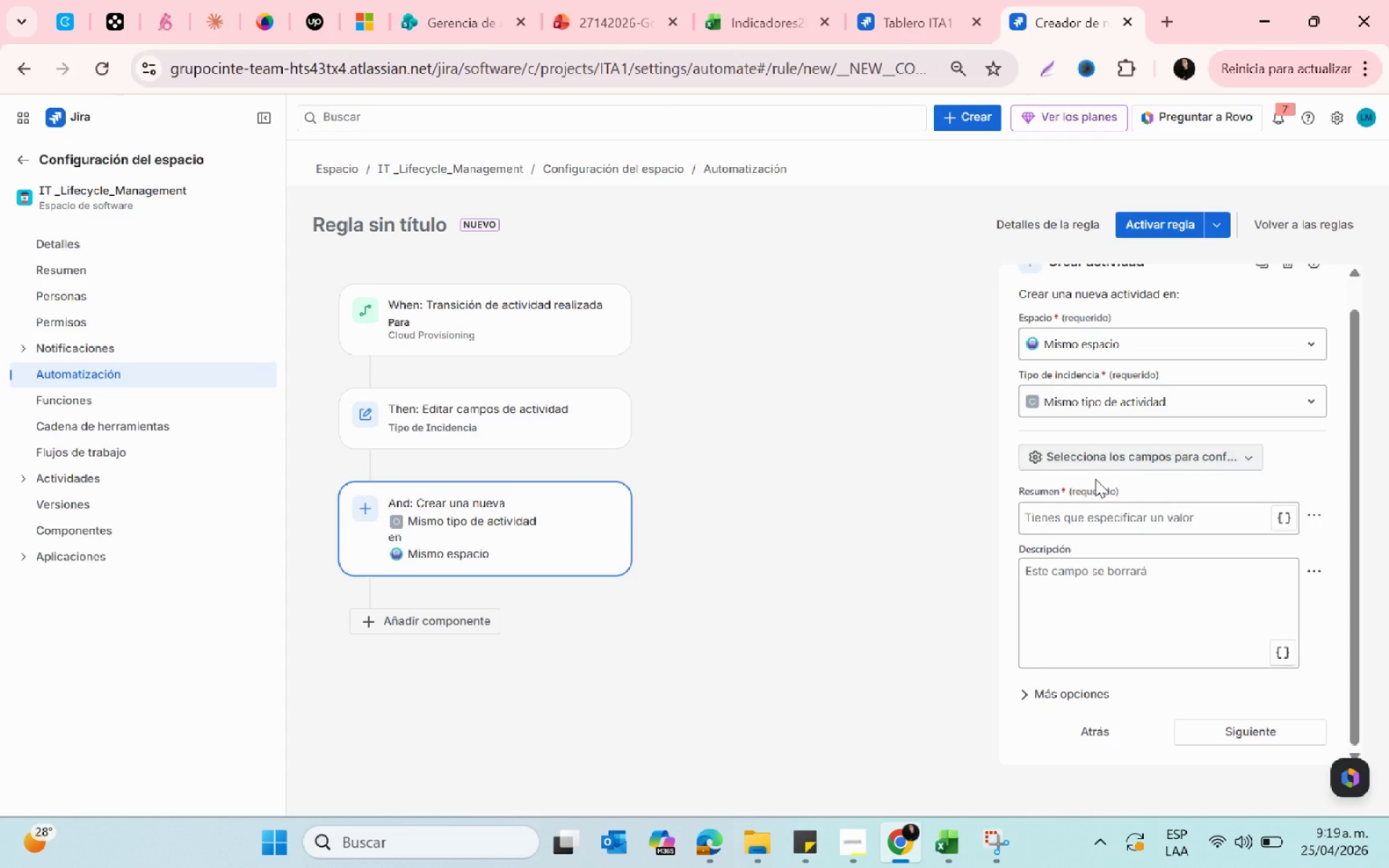 
scroll: coordinate [1095, 479], scroll_direction: up, amount: 1.0
 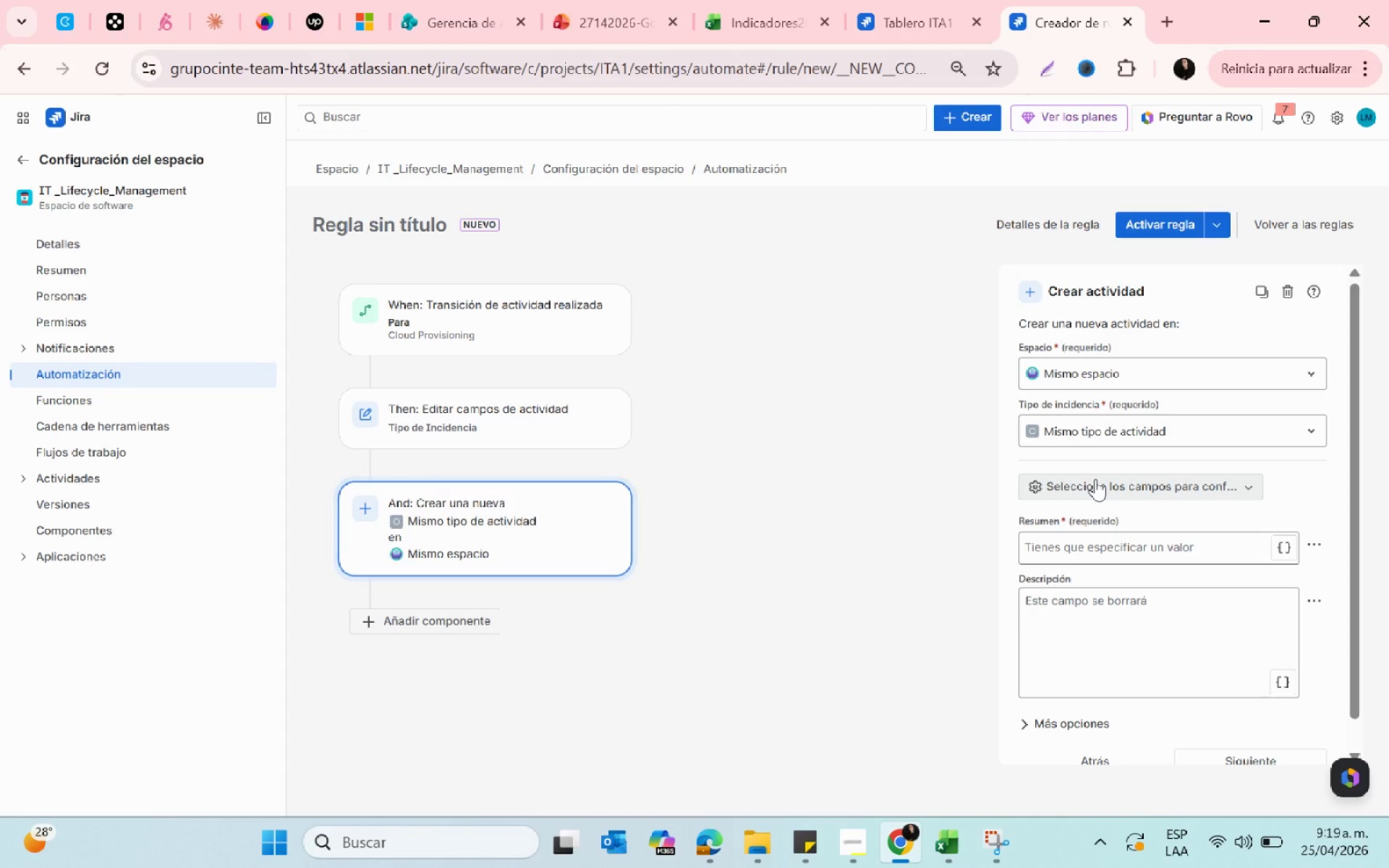 
left_click([1110, 416])
 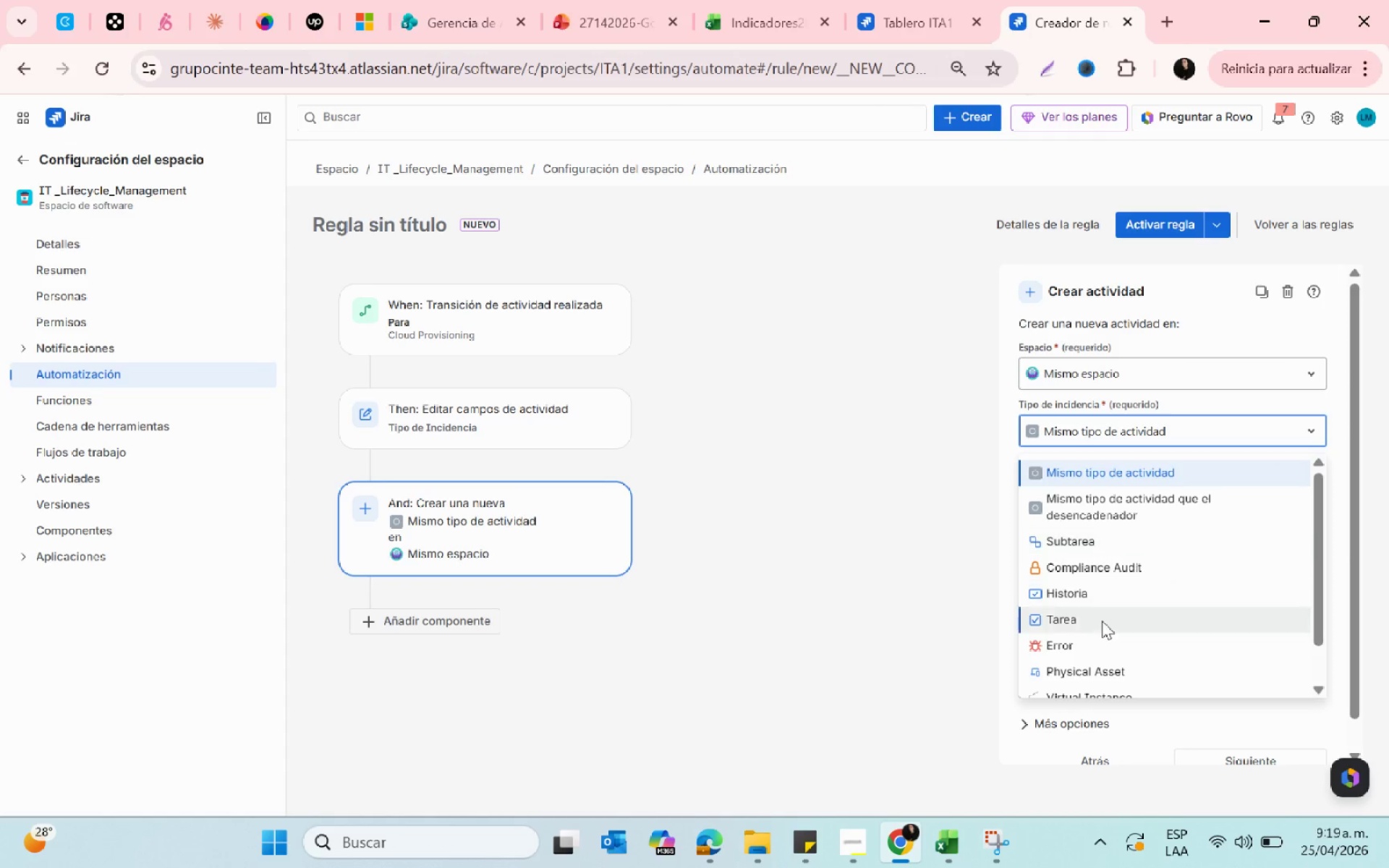 
scroll: coordinate [1103, 624], scroll_direction: down, amount: 1.0
 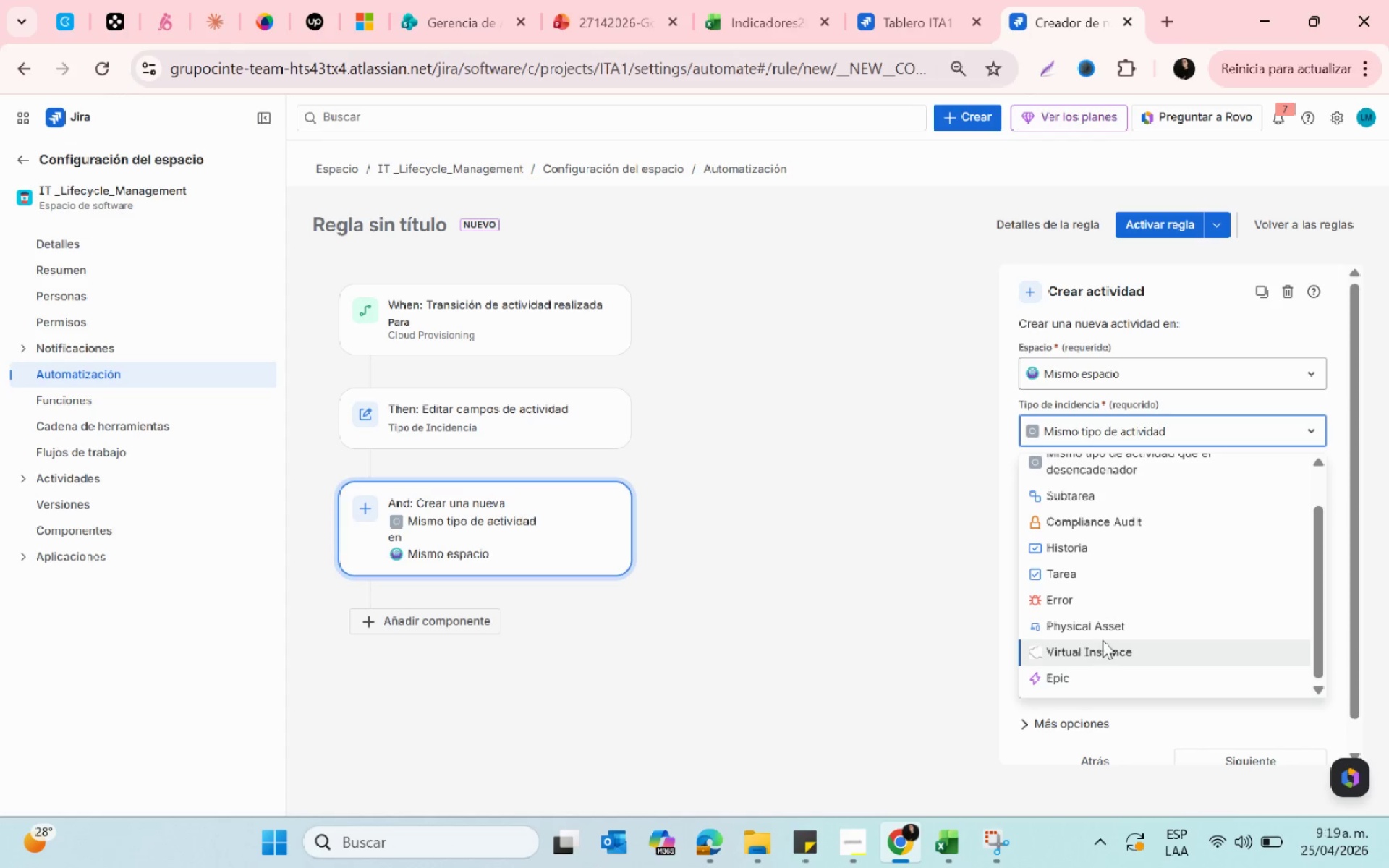 
left_click([1103, 647])
 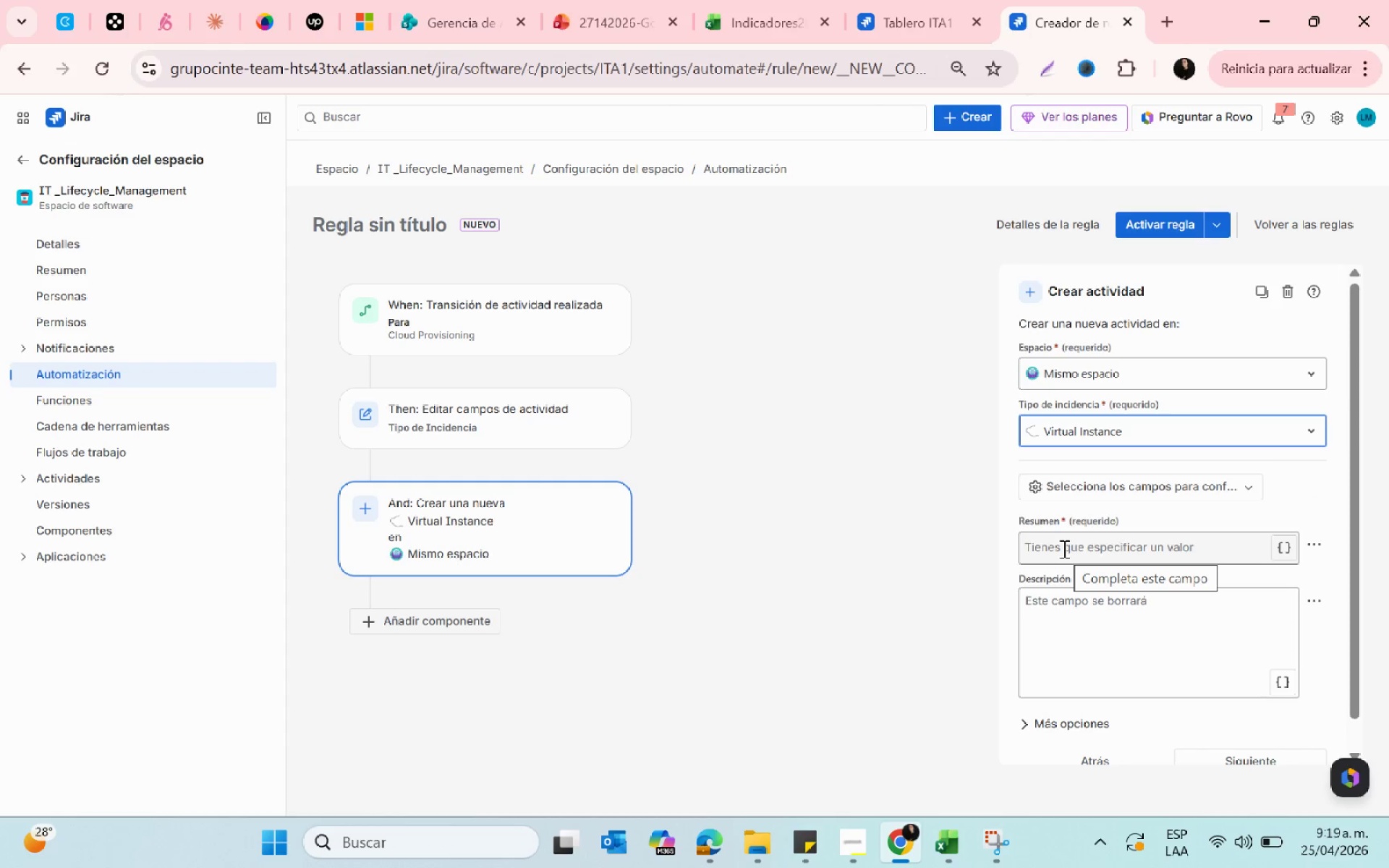 
wait(6.16)
 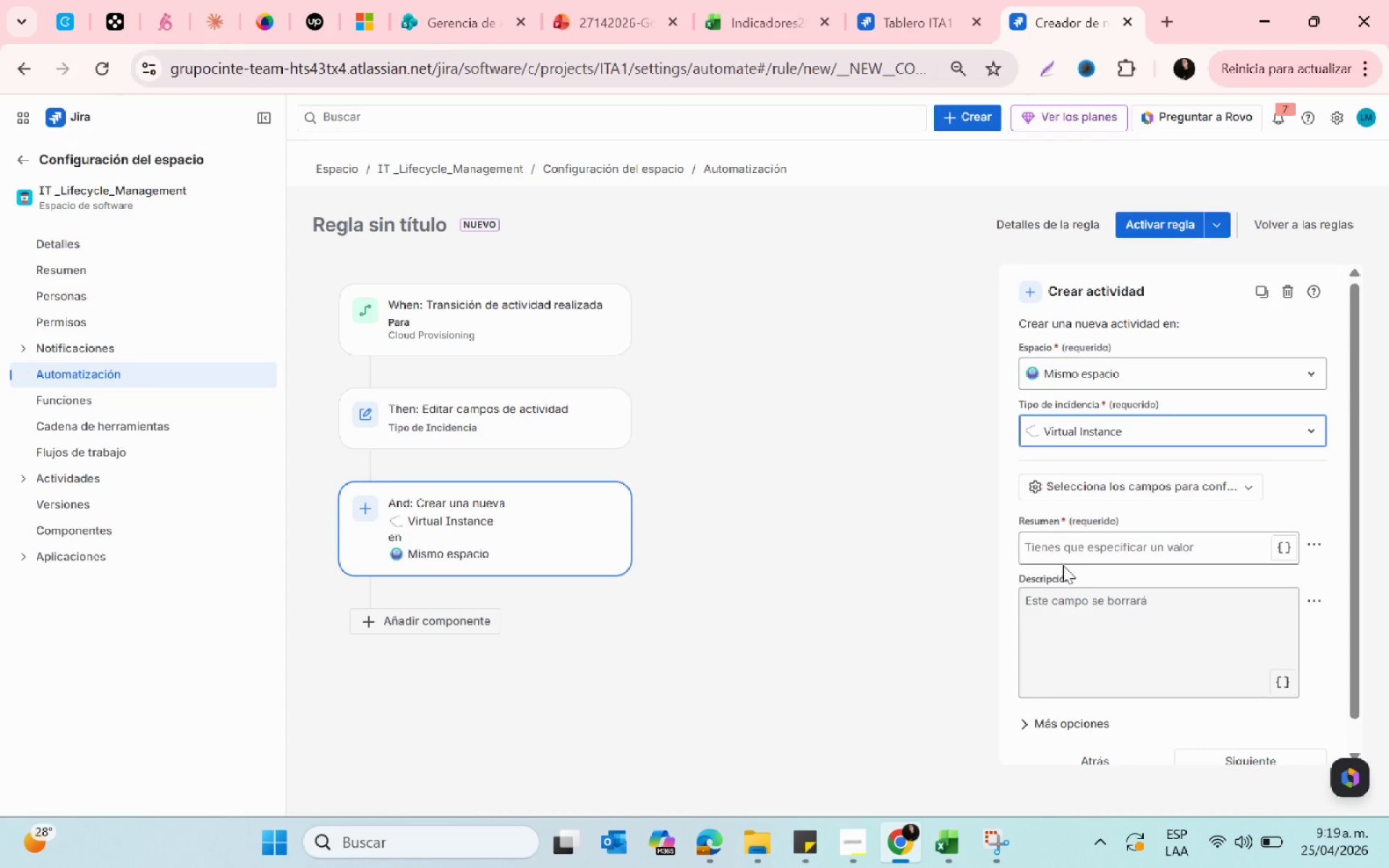 
left_click([1063, 548])
 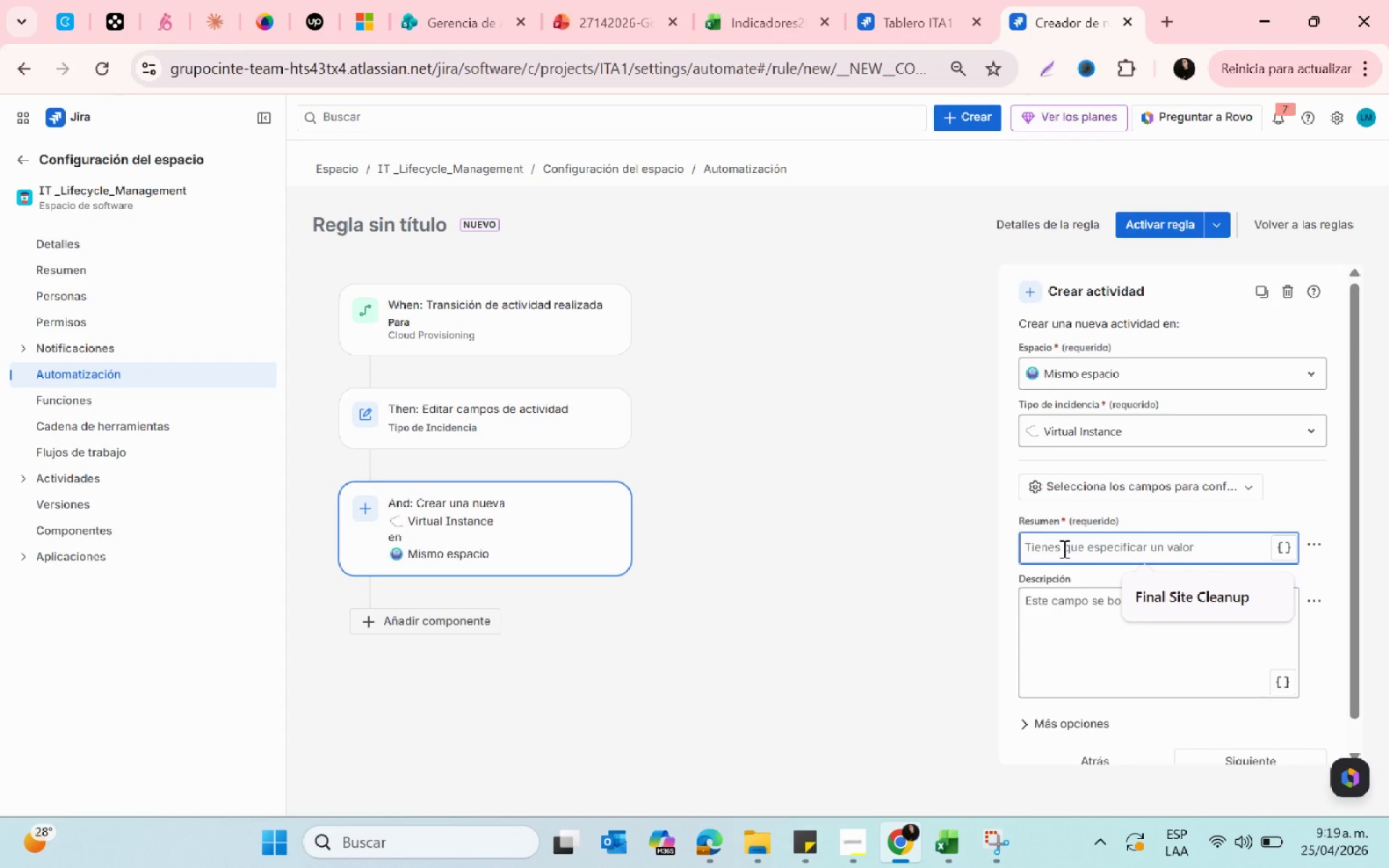 
type(Clud )
 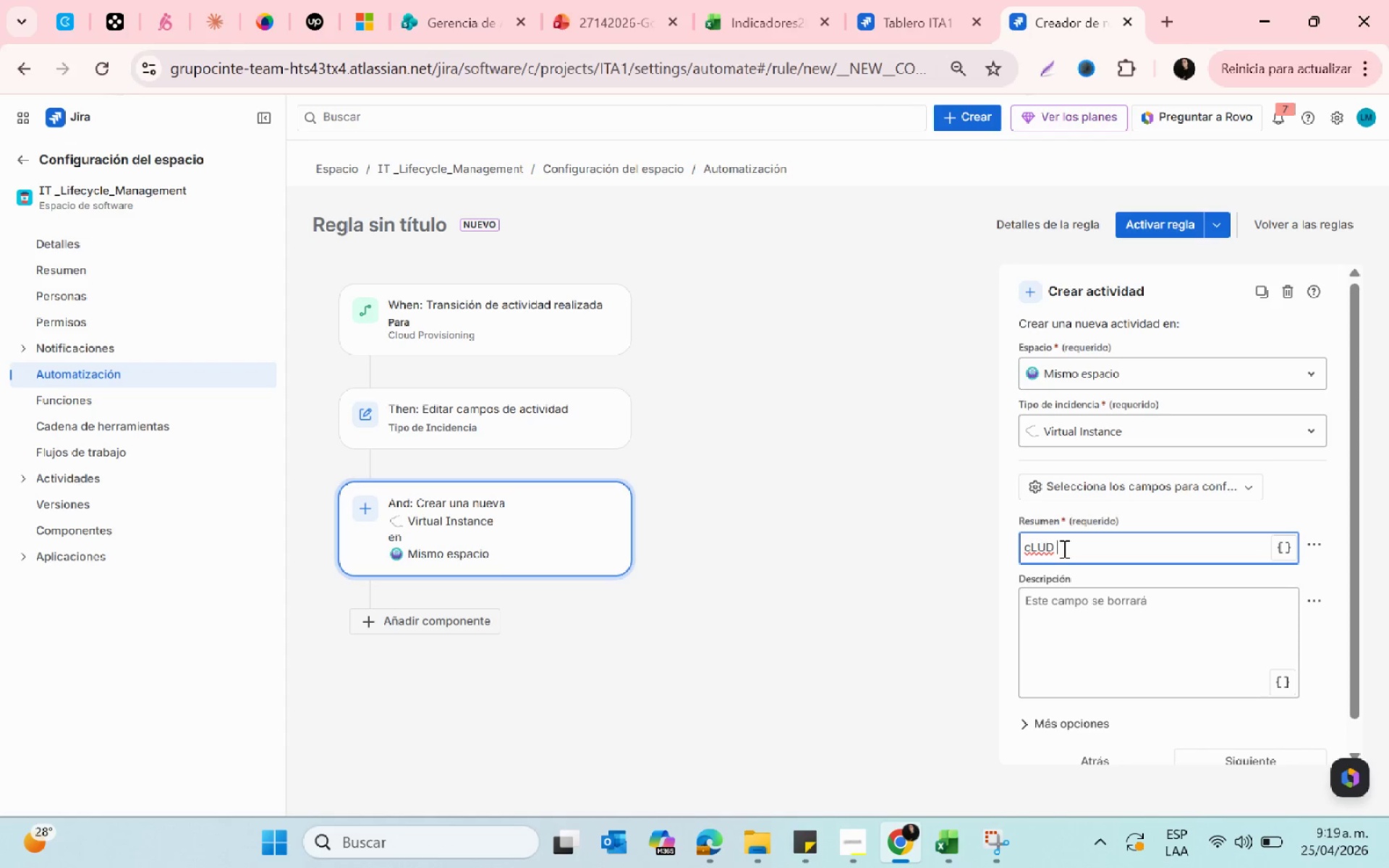 
key(Backspace)
key(Backspace)
key(Backspace)
key(Backspace)
key(Backspace)
type(CLOUD)
 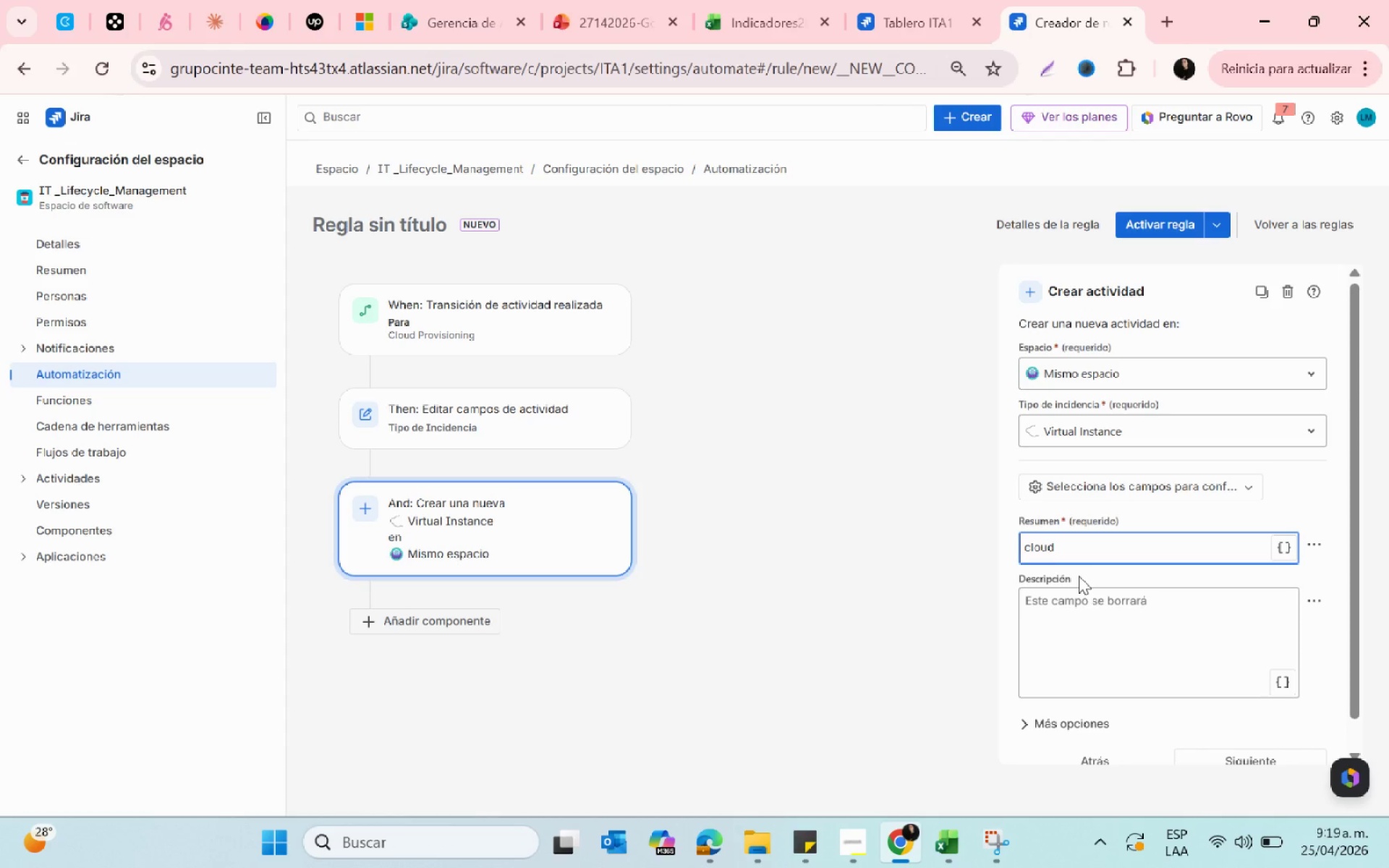 
wait(5.03)
 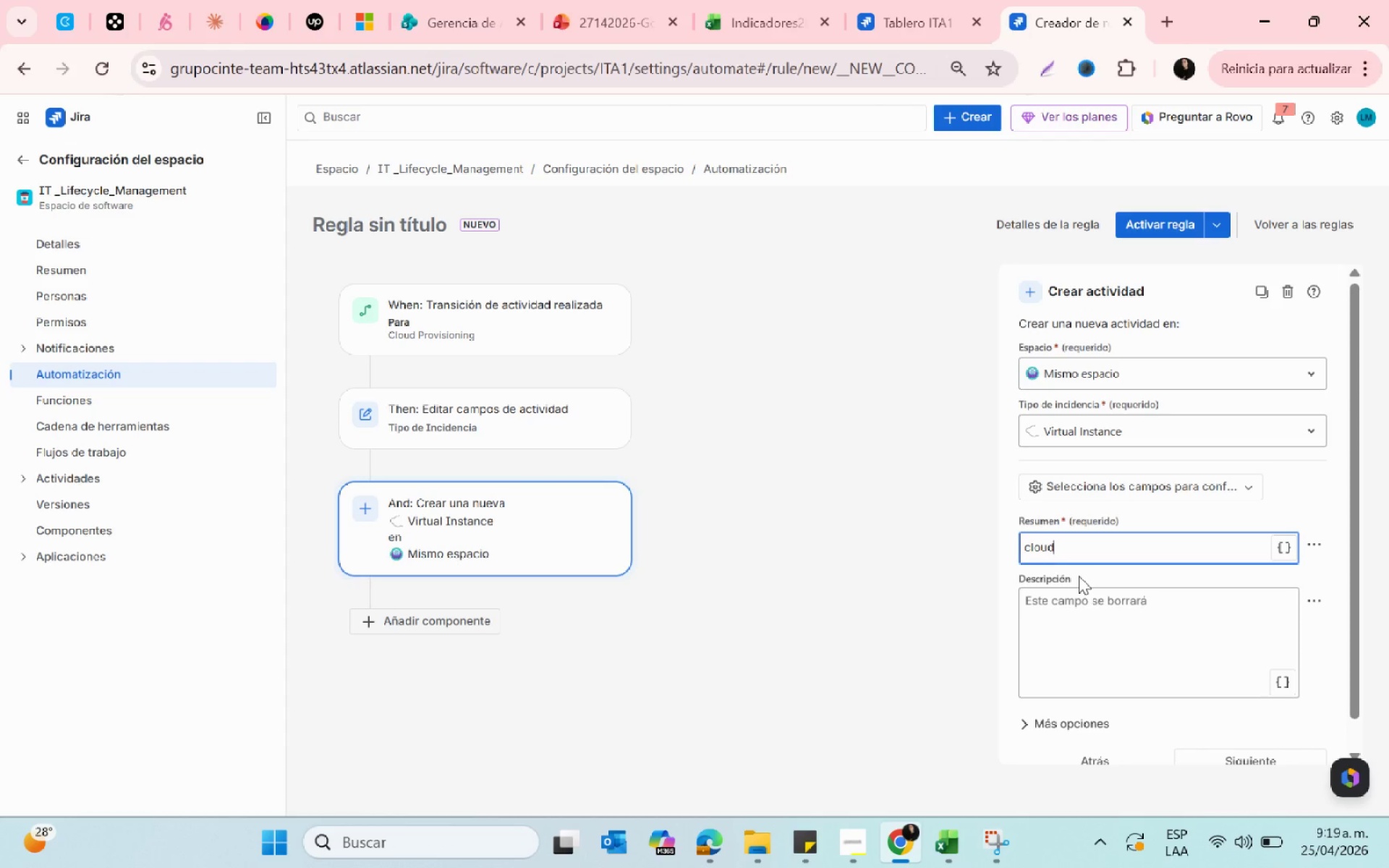 
type( Instance for issue sumary )
 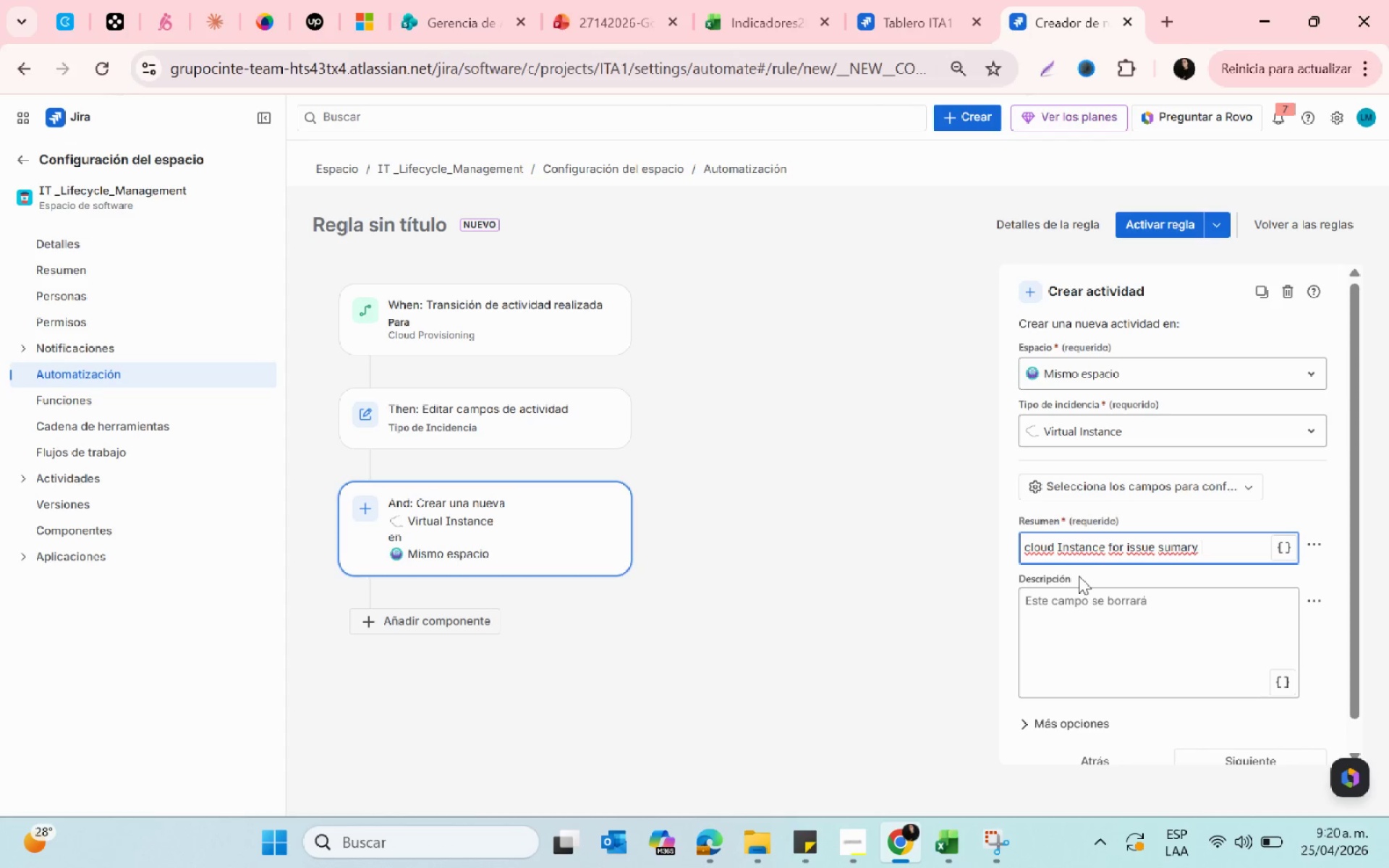 
wait(9.41)
 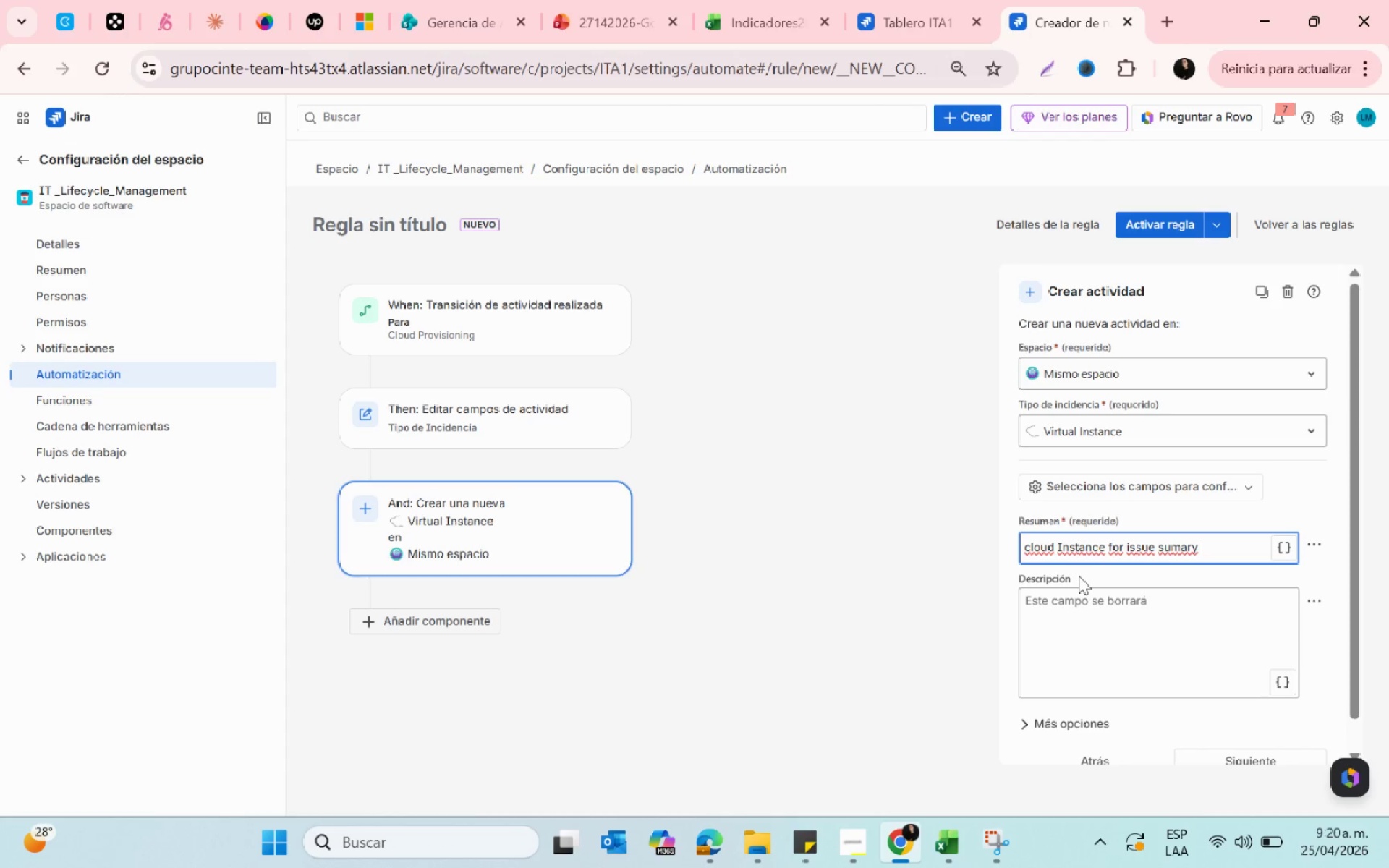 
scroll: coordinate [1157, 663], scroll_direction: down, amount: 2.0
 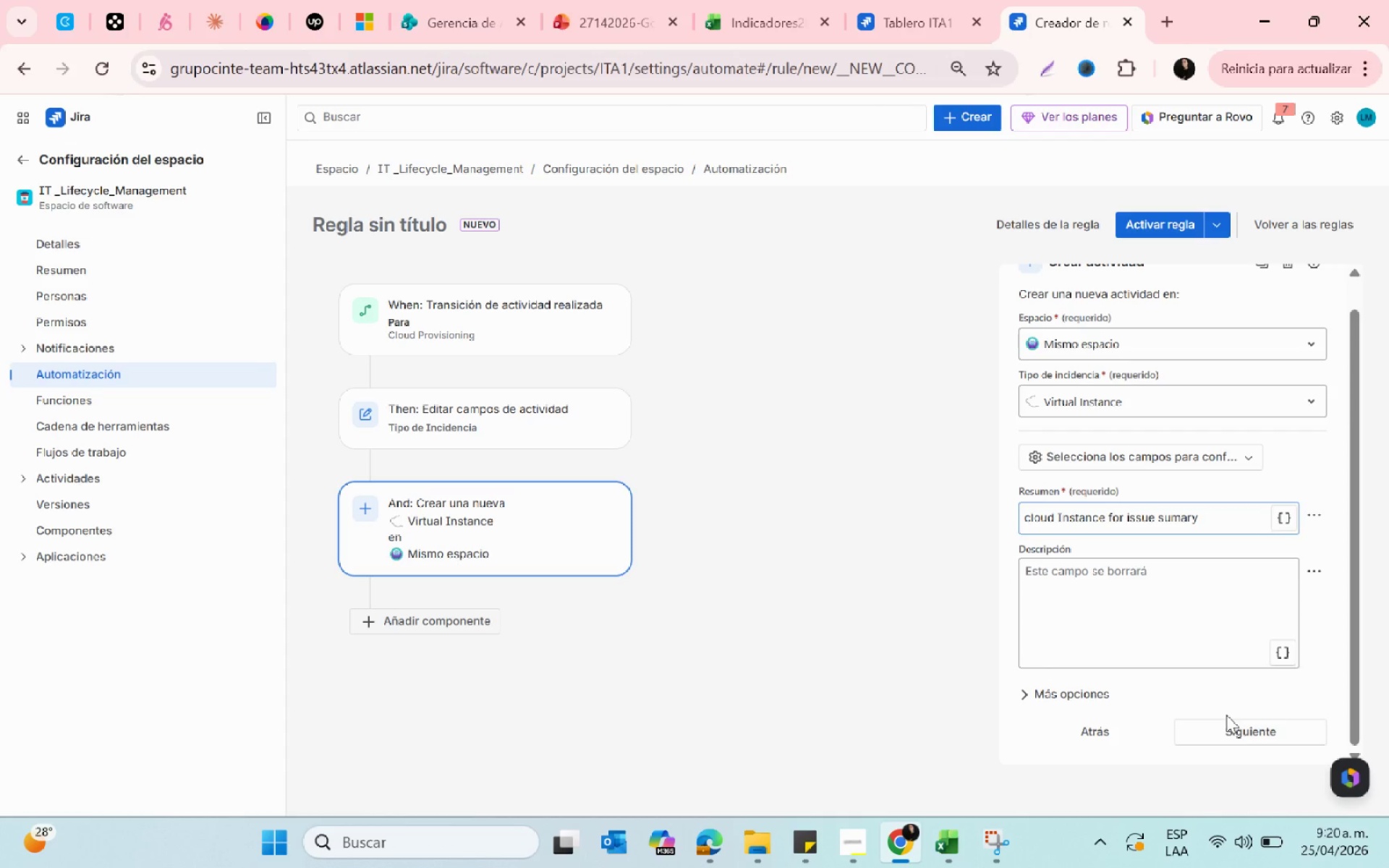 
double_click([1236, 730])
 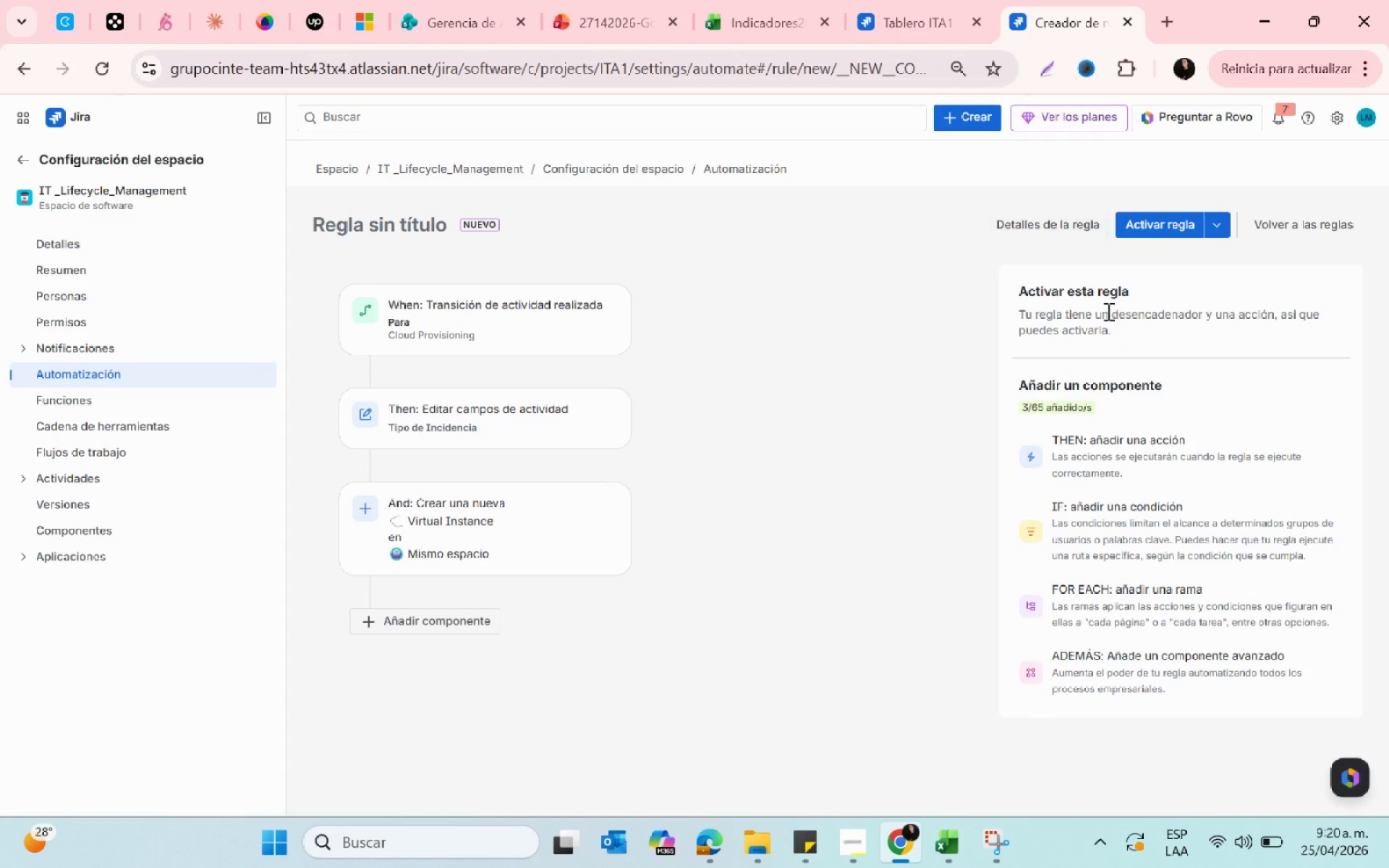 
left_click([1135, 230])
 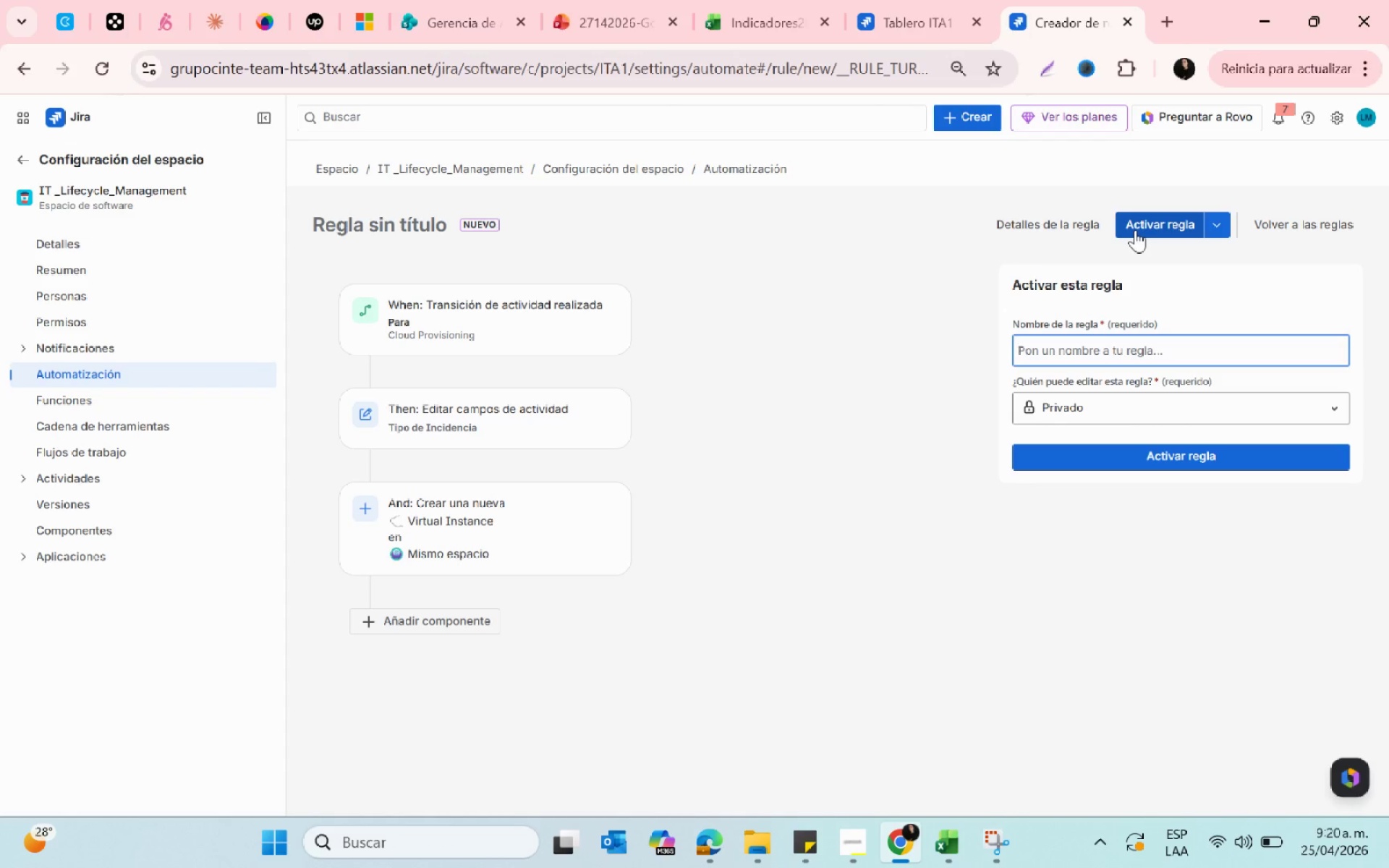 
wait(8.84)
 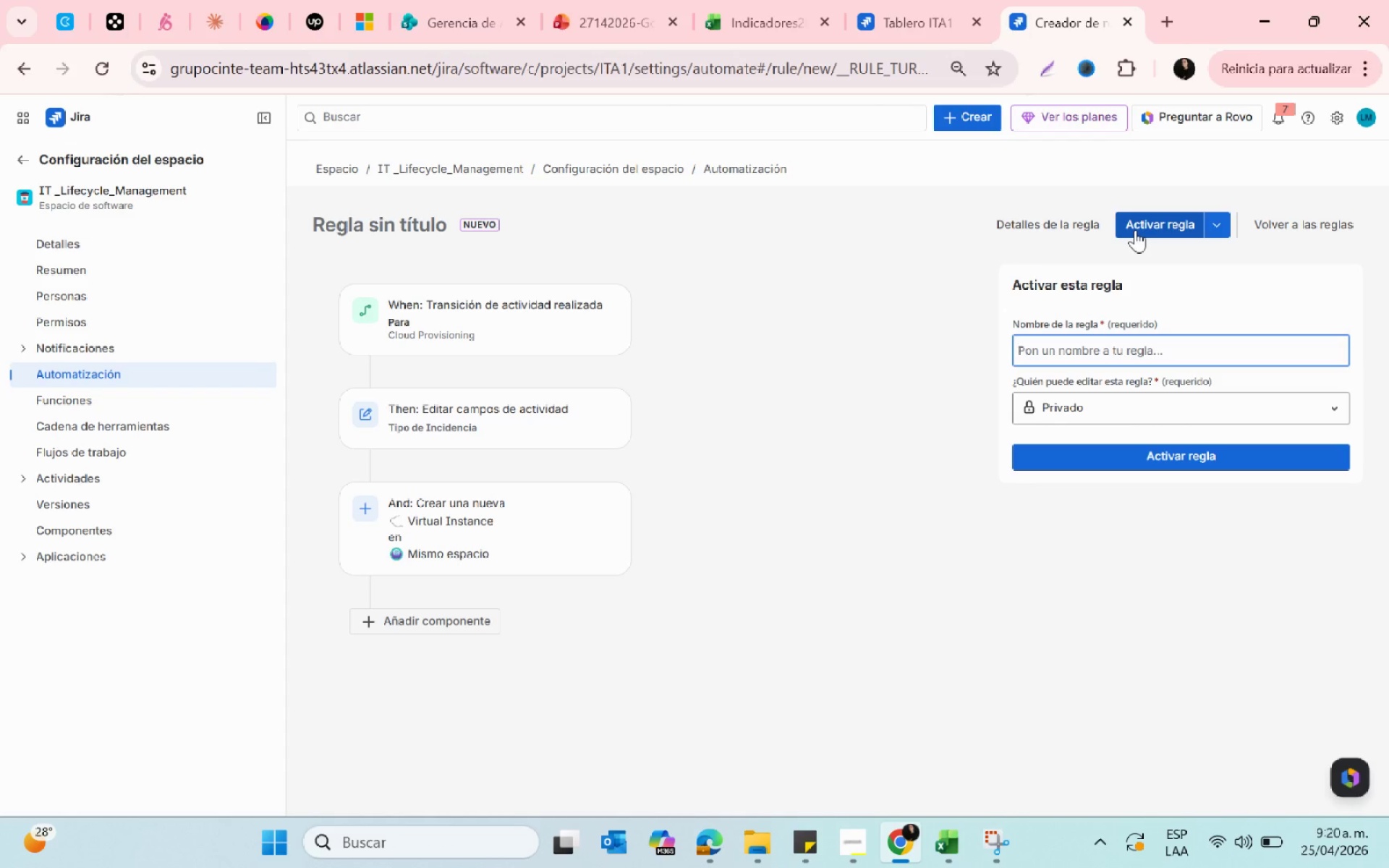 
type(Create Virtual Instance)
 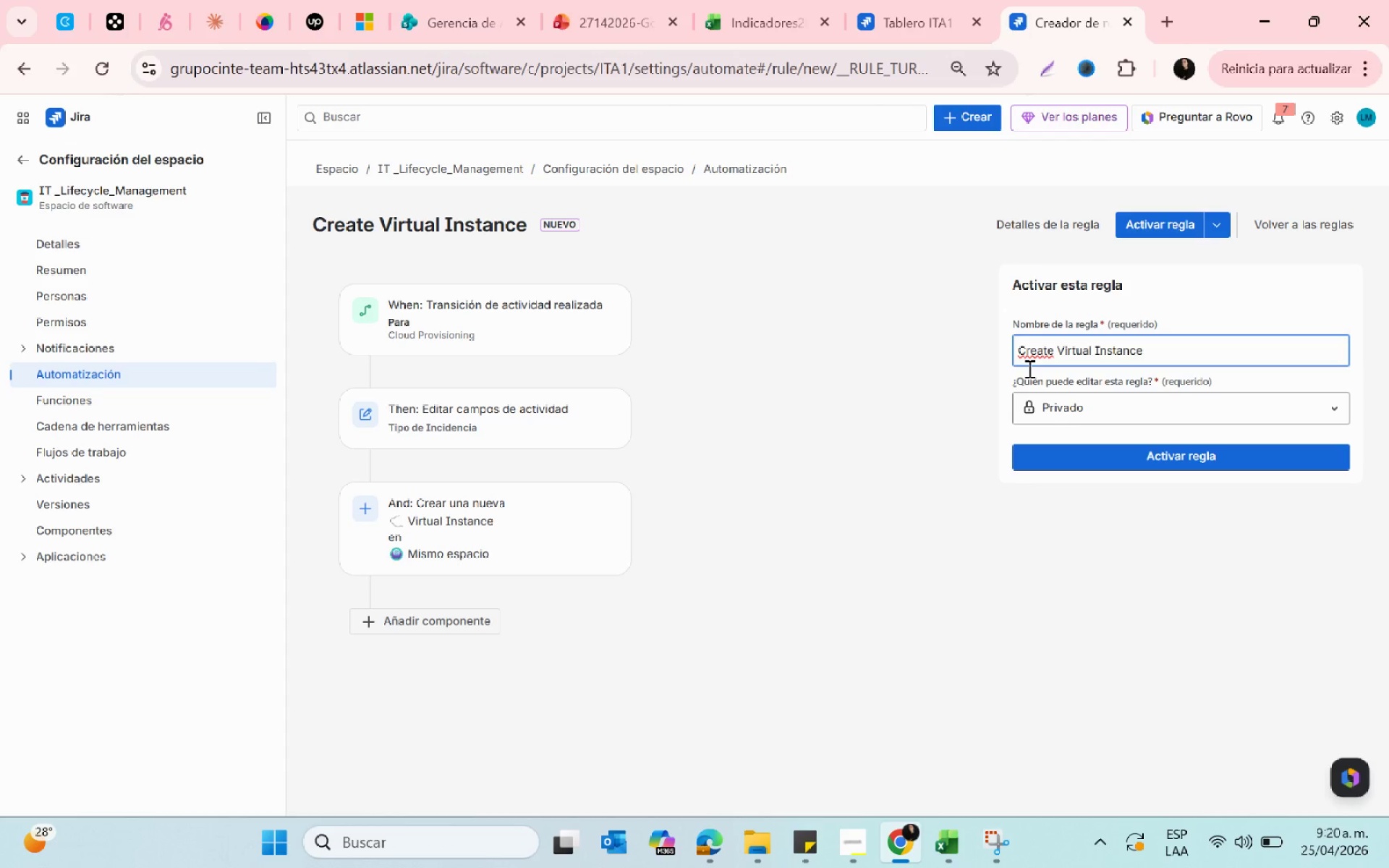 
left_click([1090, 466])
 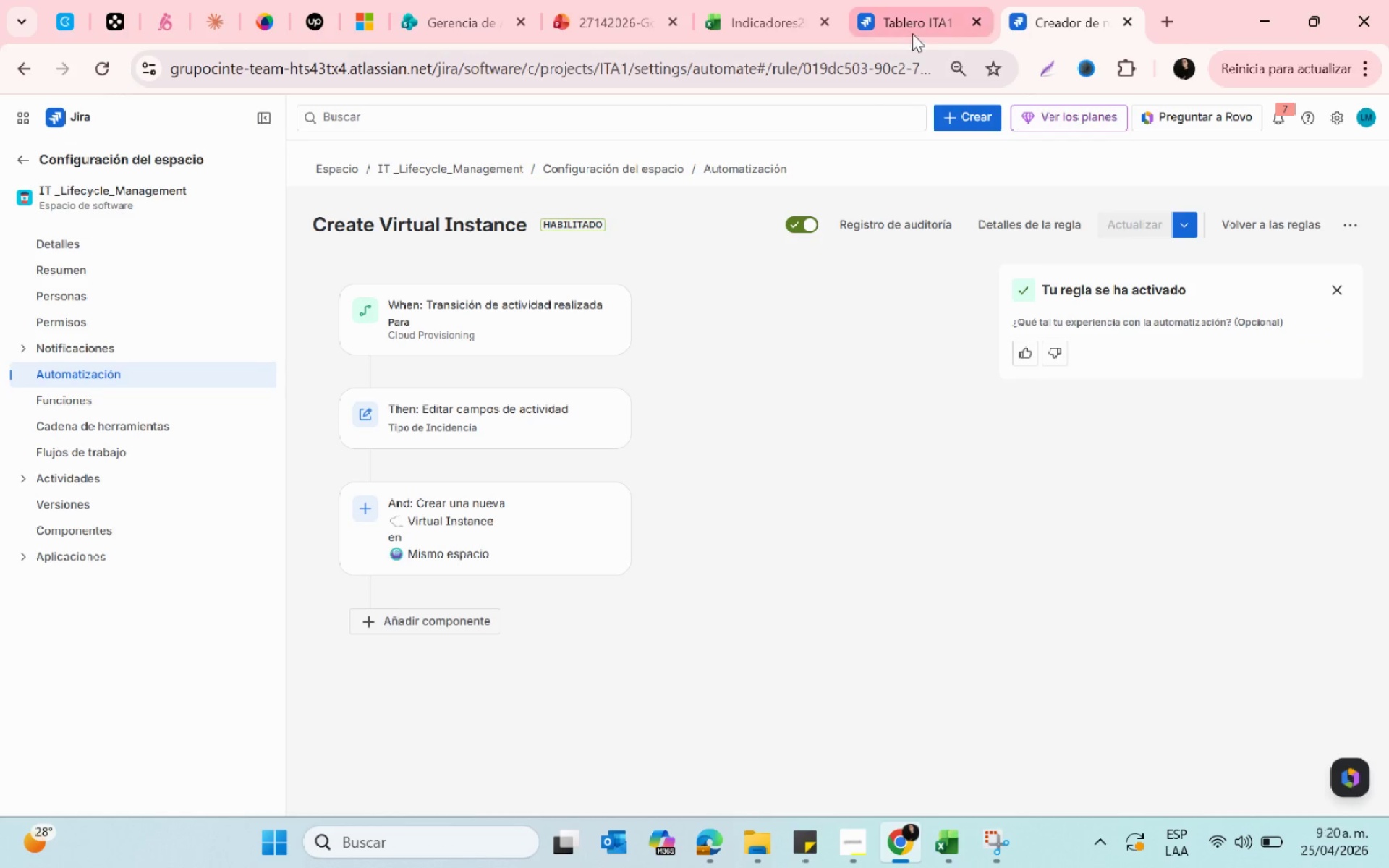 
wait(9.31)
 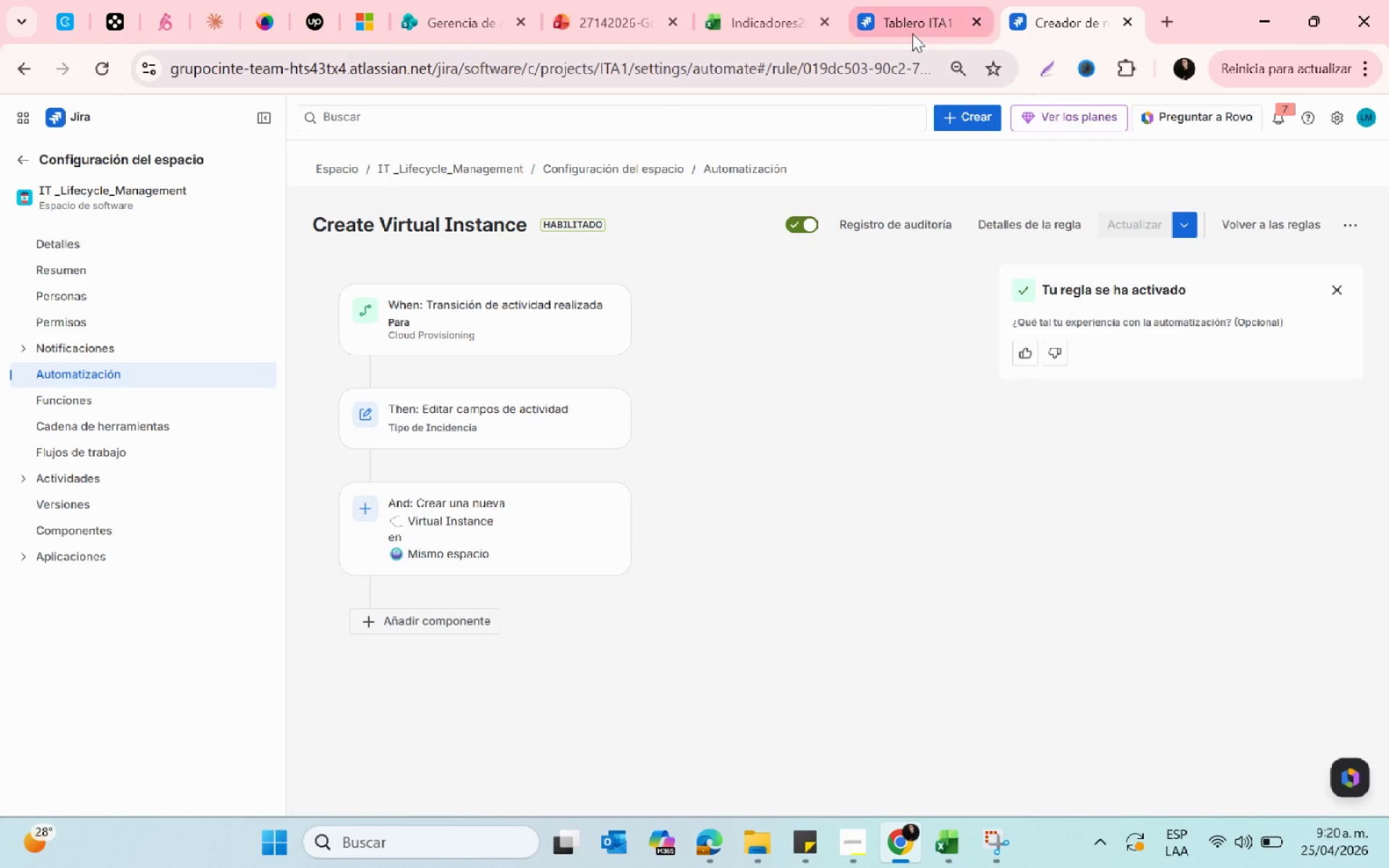 
left_click([908, 27])
 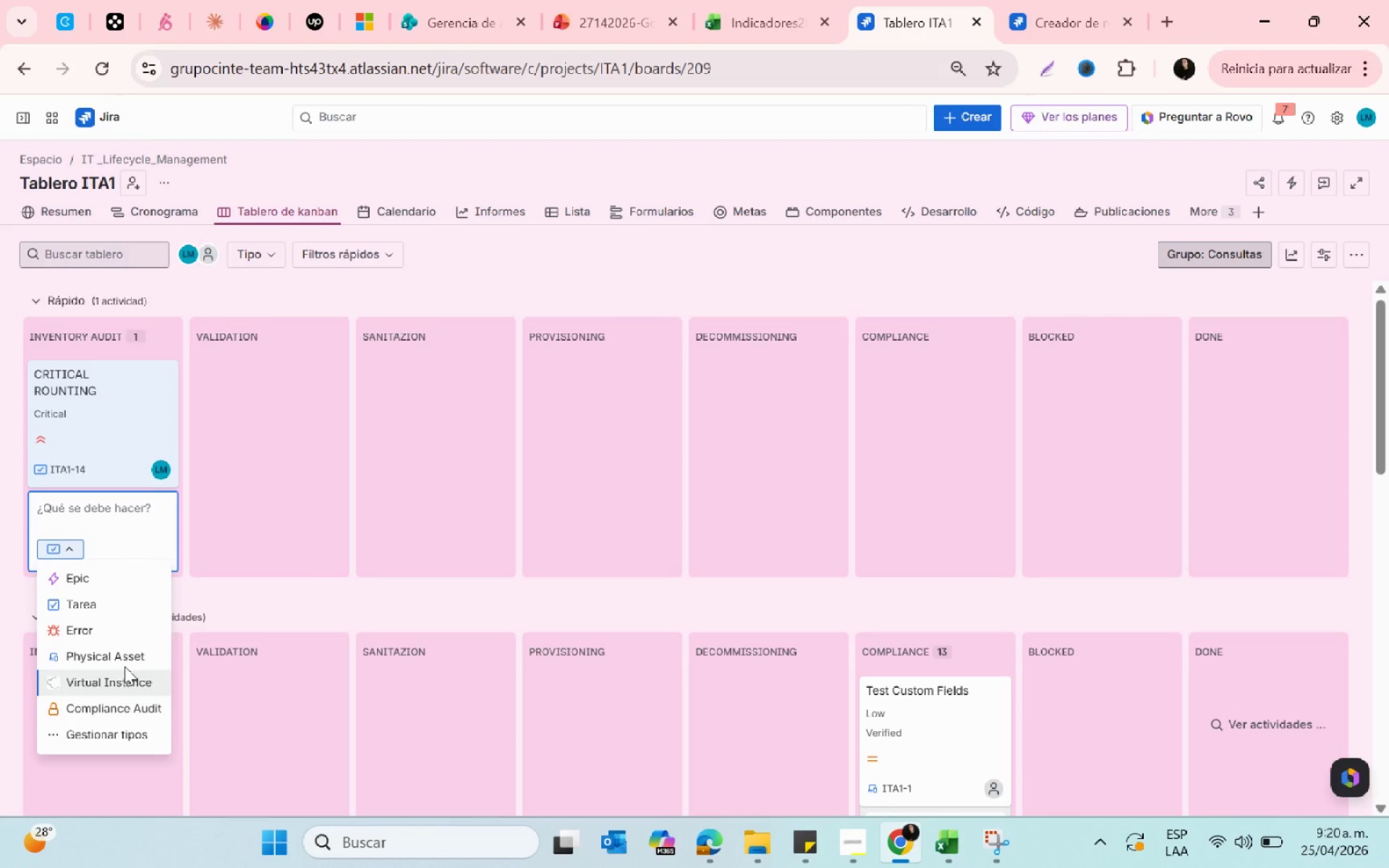 
left_click([318, 548])
 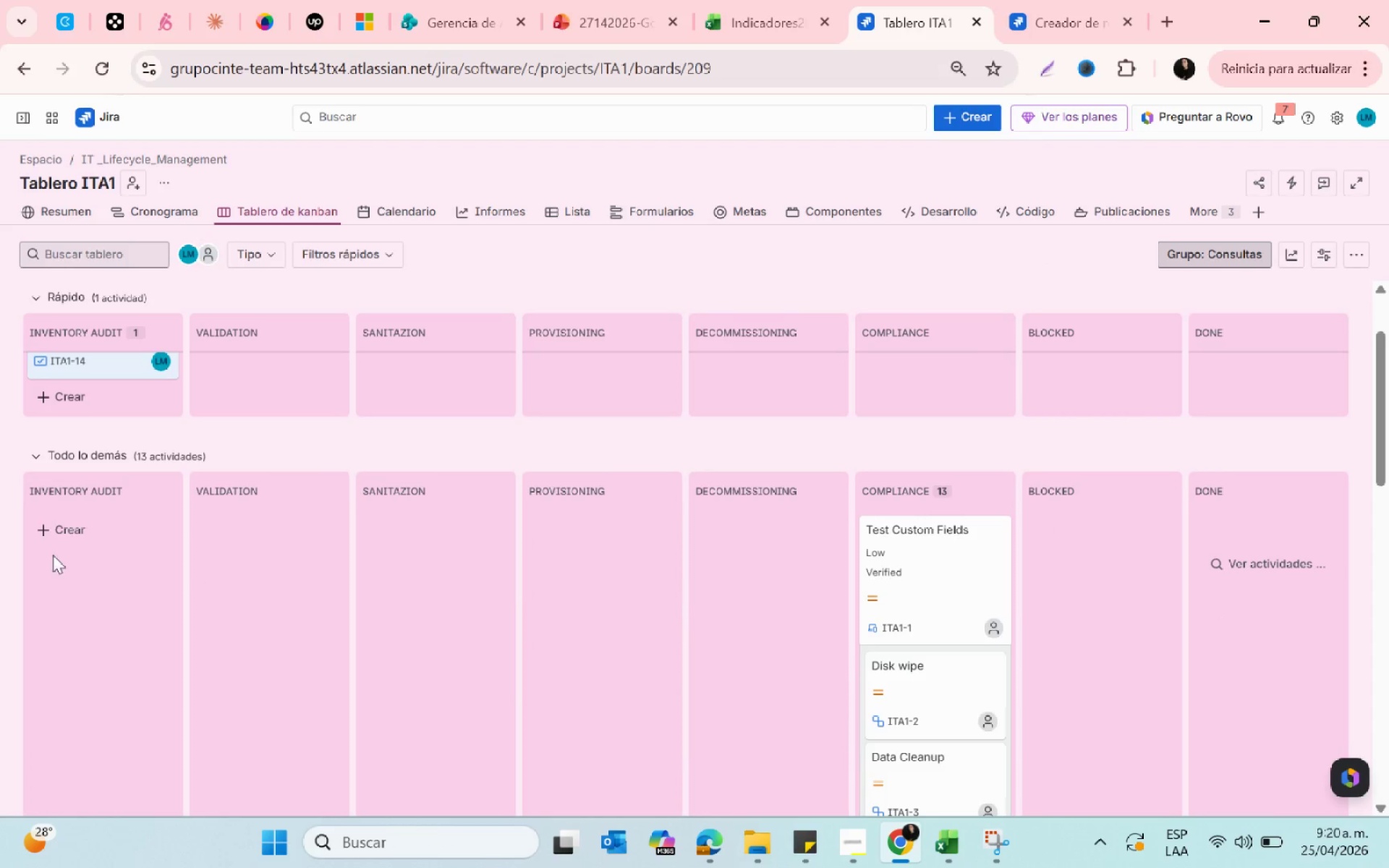 
scroll: coordinate [258, 588], scroll_direction: down, amount: 1.0
 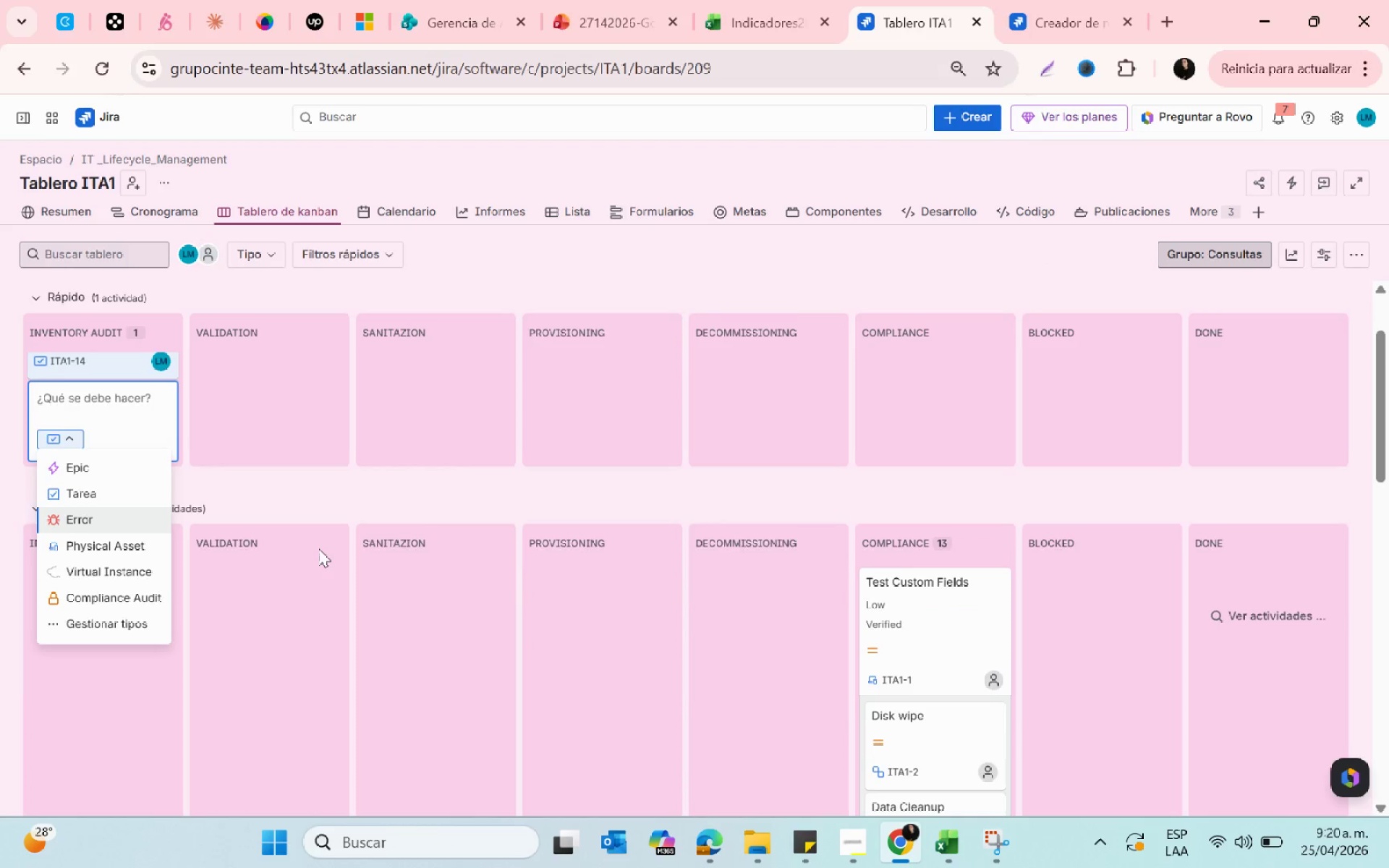 
left_click([51, 535])
 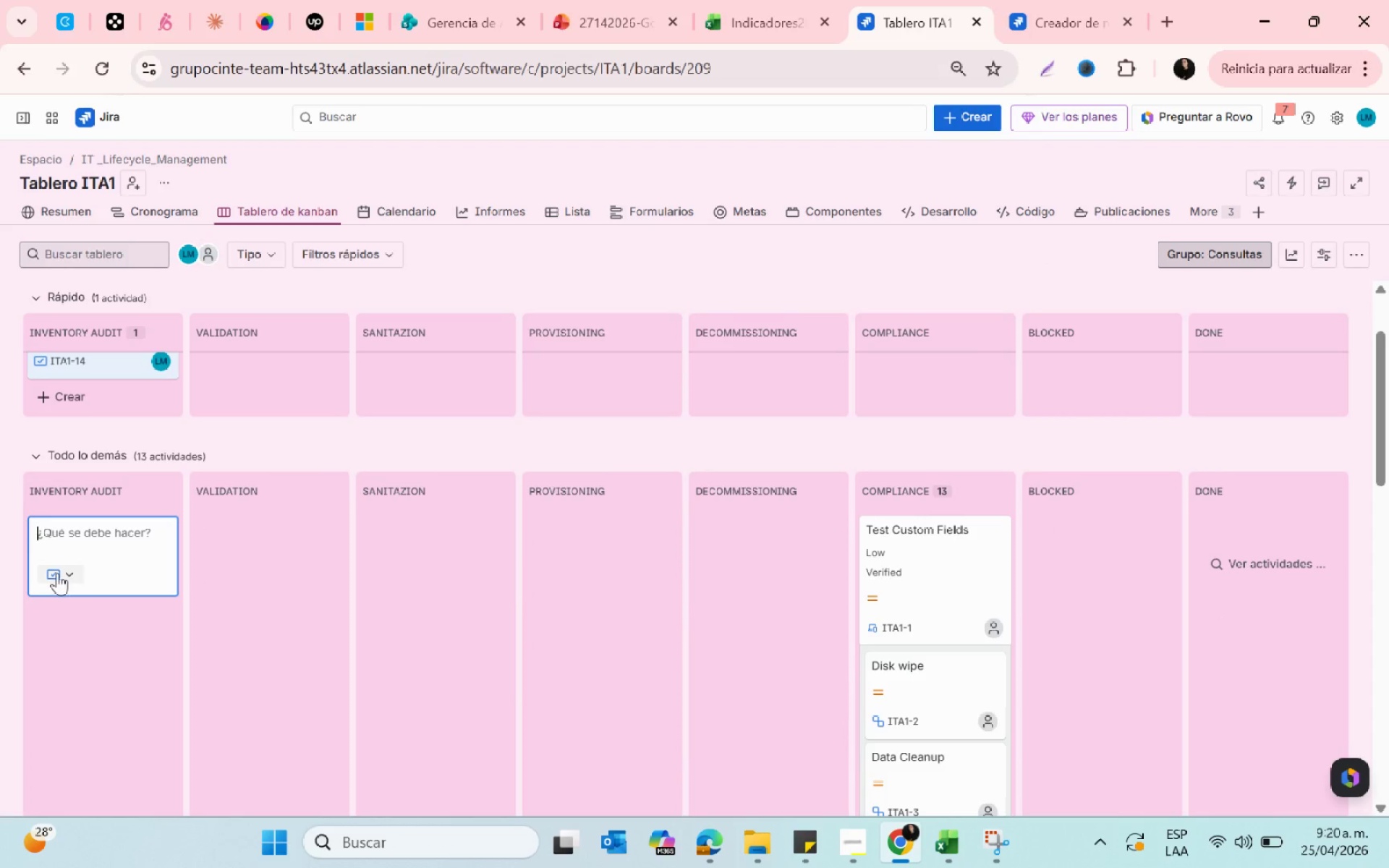 
left_click([64, 571])
 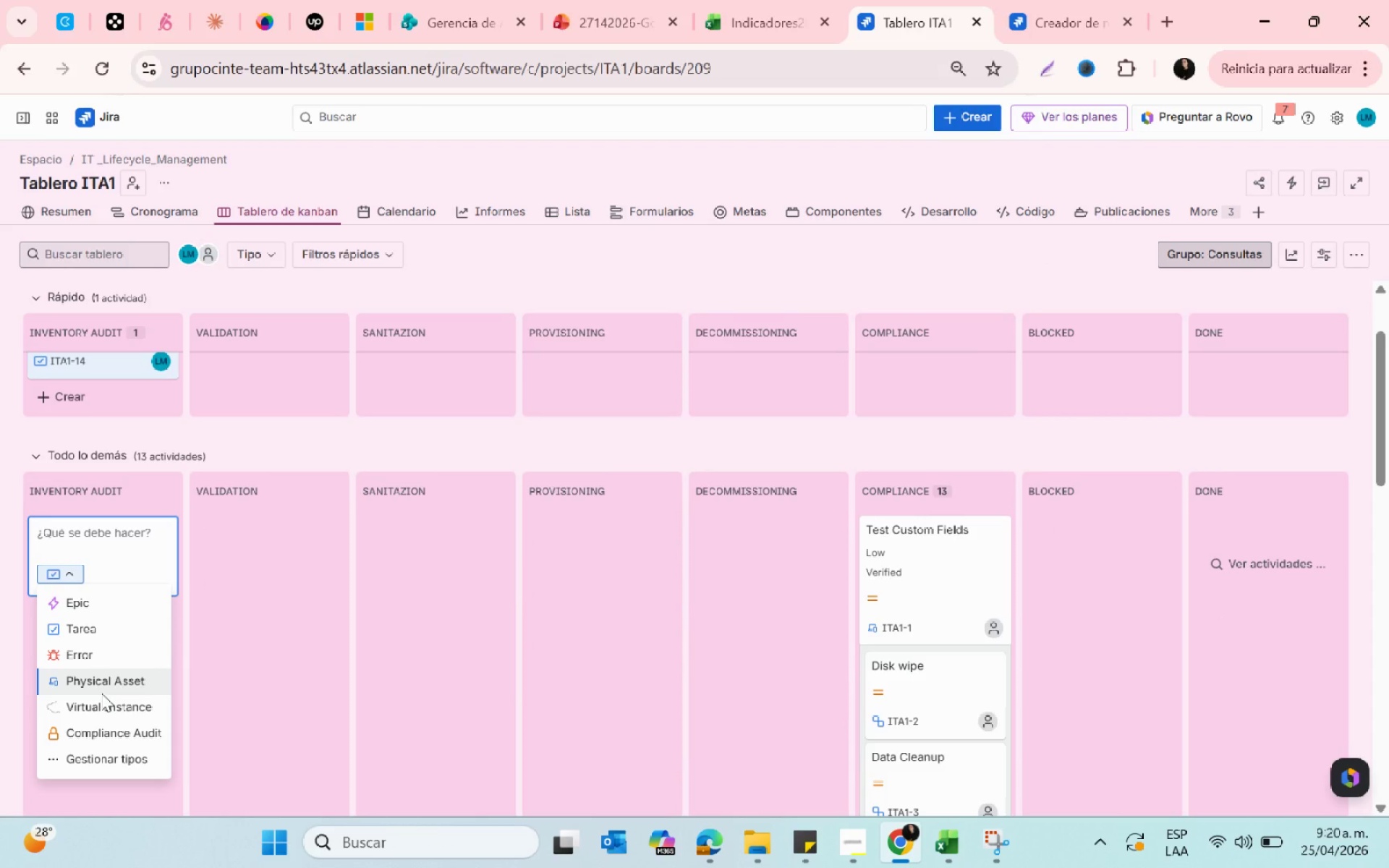 
left_click([101, 693])
 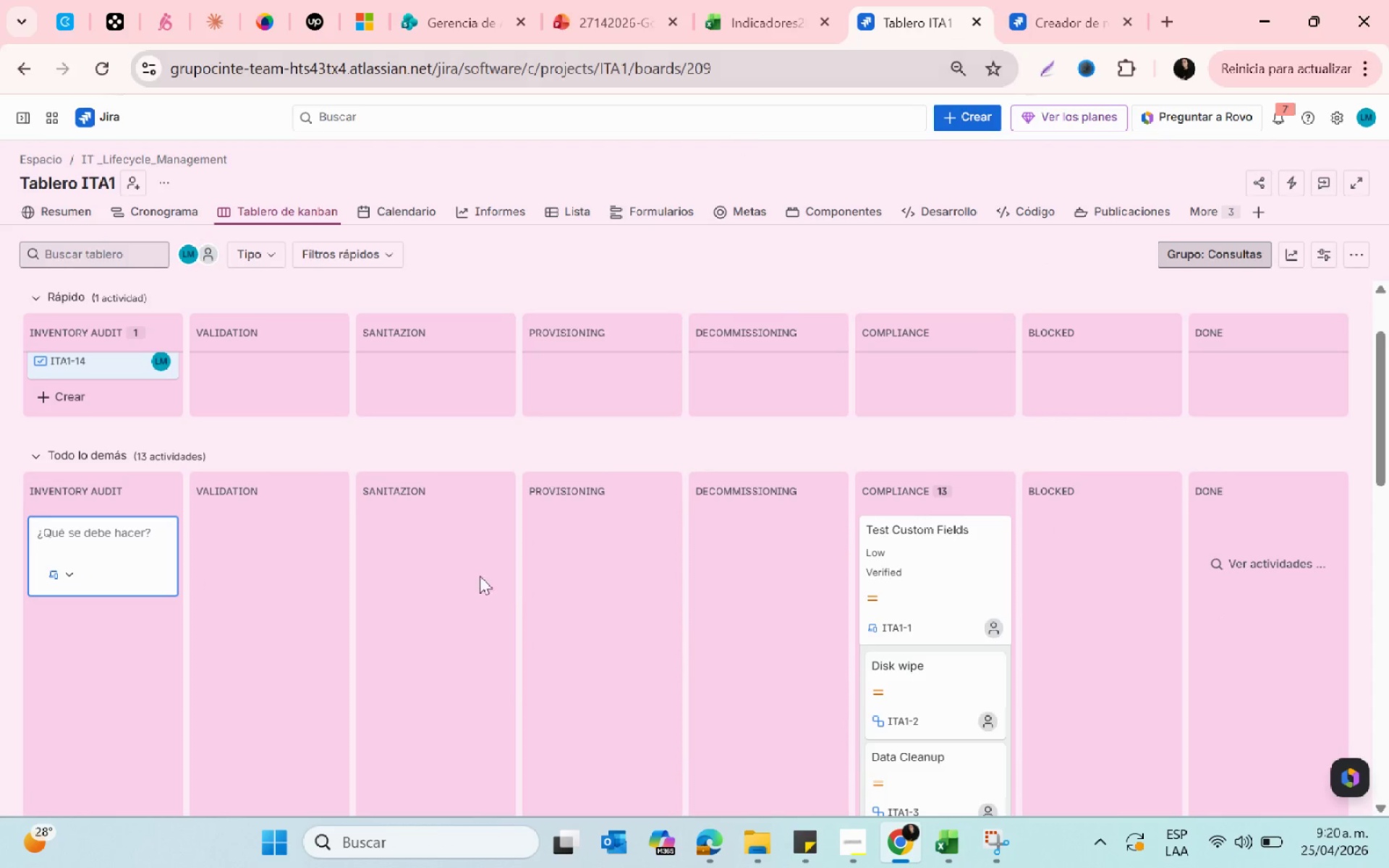 
scroll: coordinate [192, 549], scroll_direction: down, amount: 1.0
 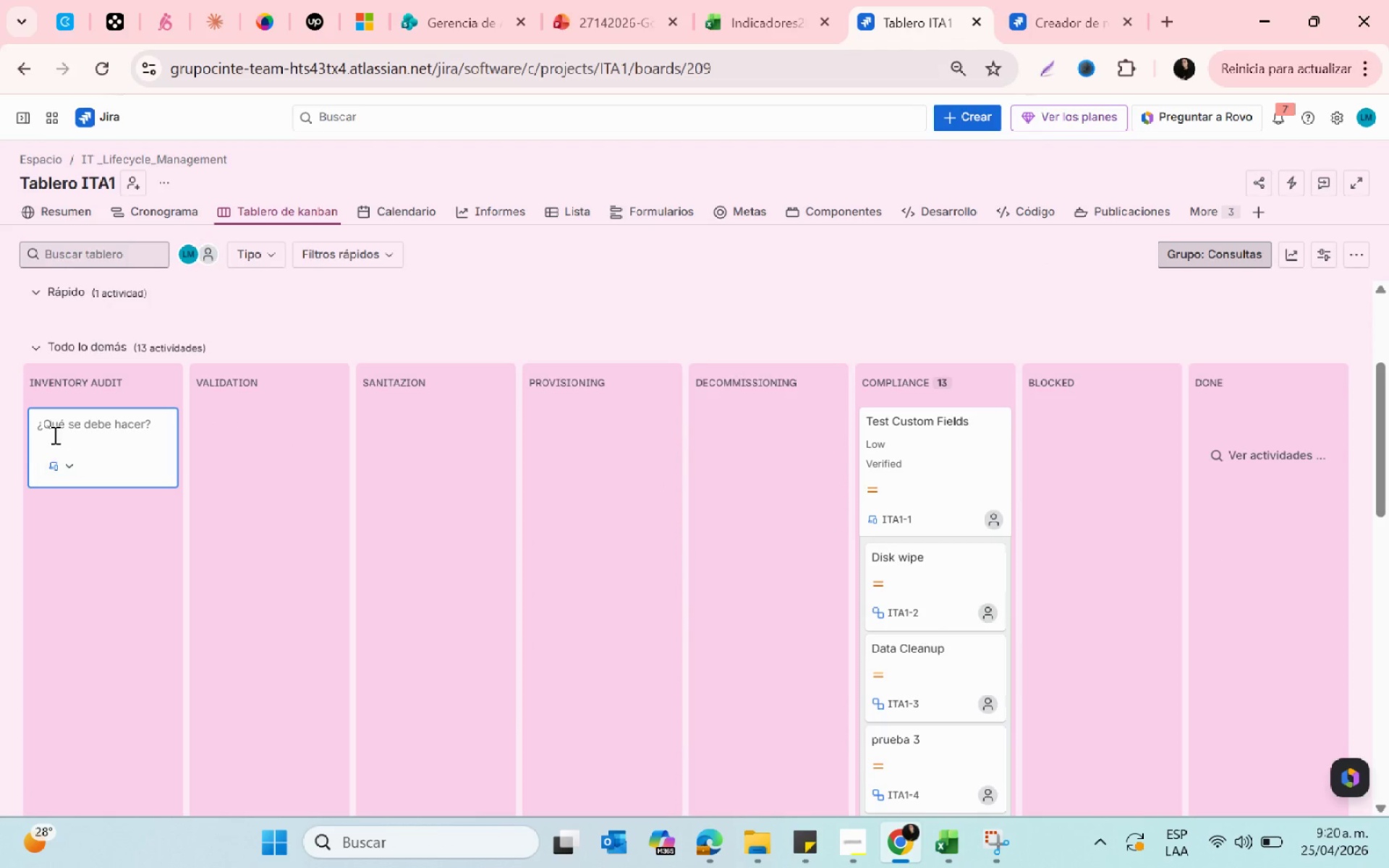 
left_click([52, 430])
 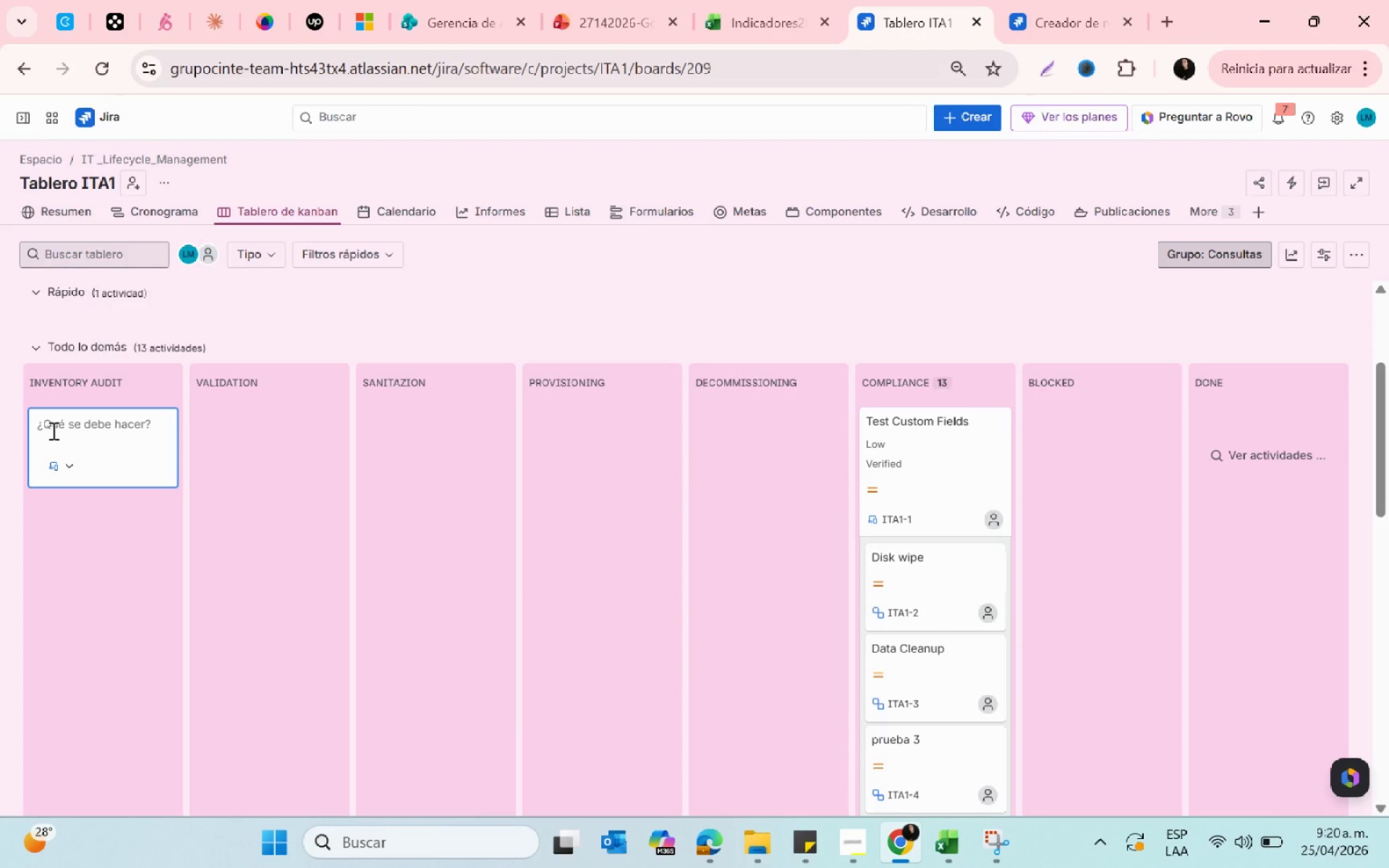 
type(Prueb)
key(Backspace)
key(Backspace)
key(Backspace)
key(Backspace)
key(Backspace)
type(Test )
 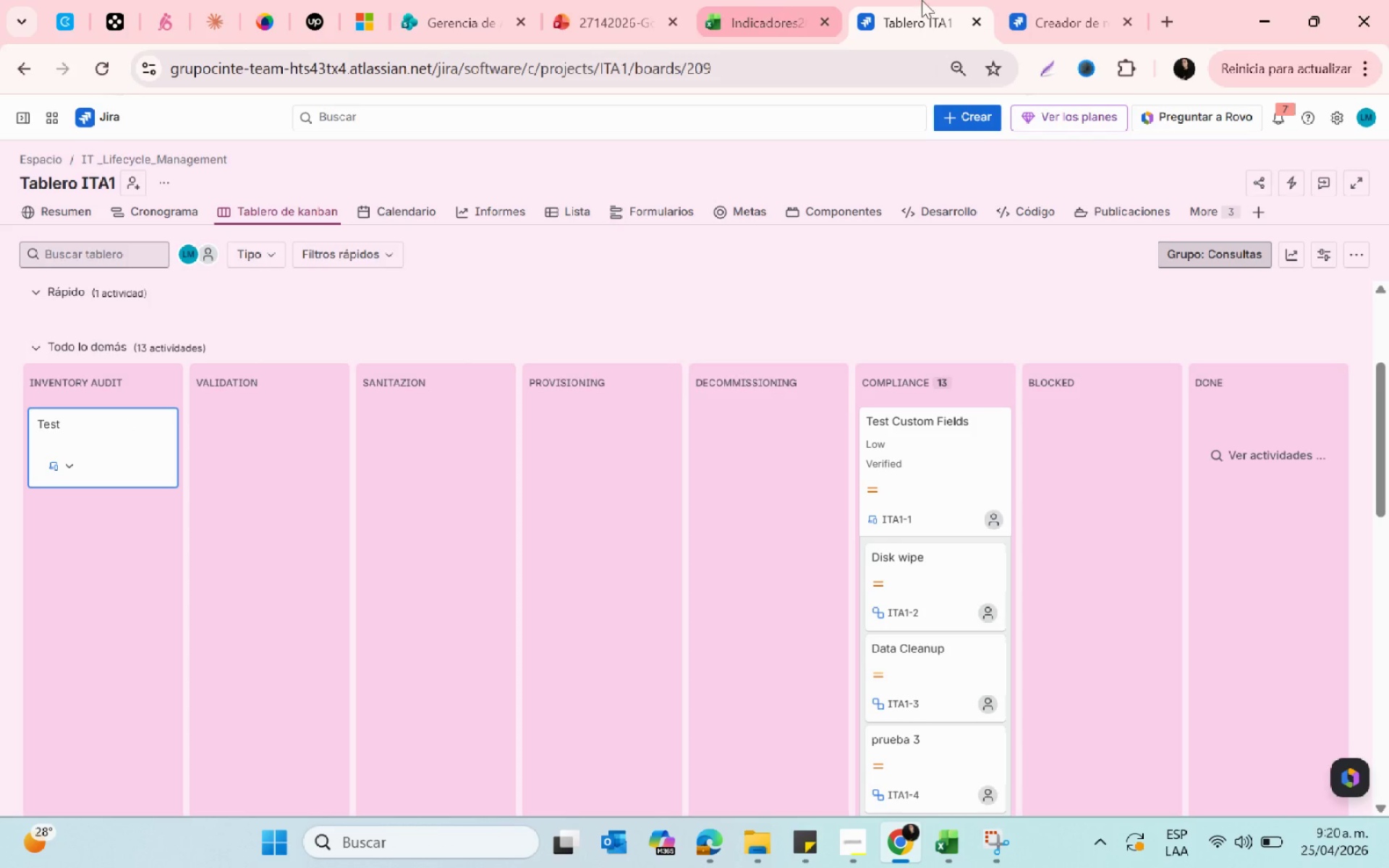 
left_click([1028, 0])
 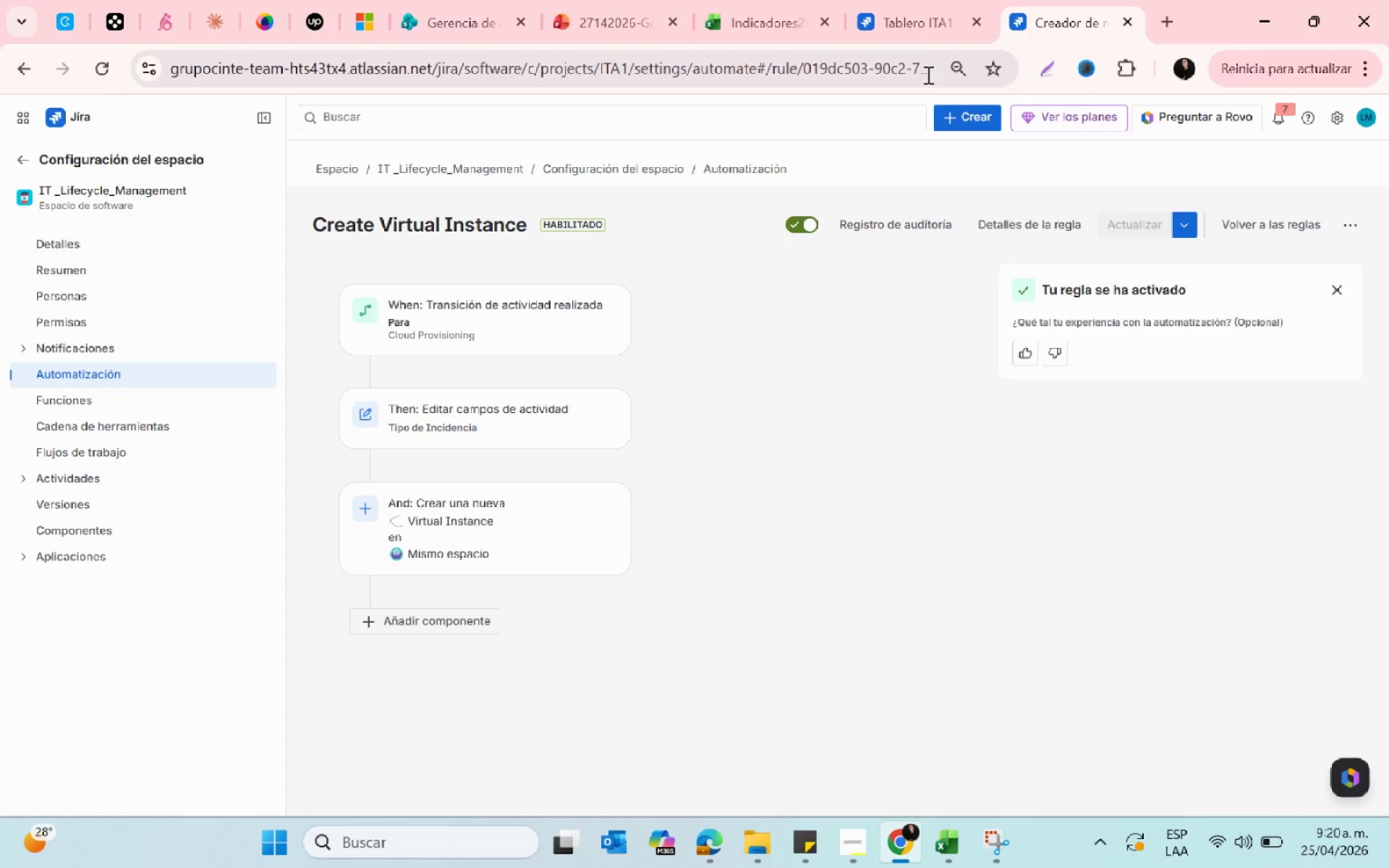 
left_click([882, 22])
 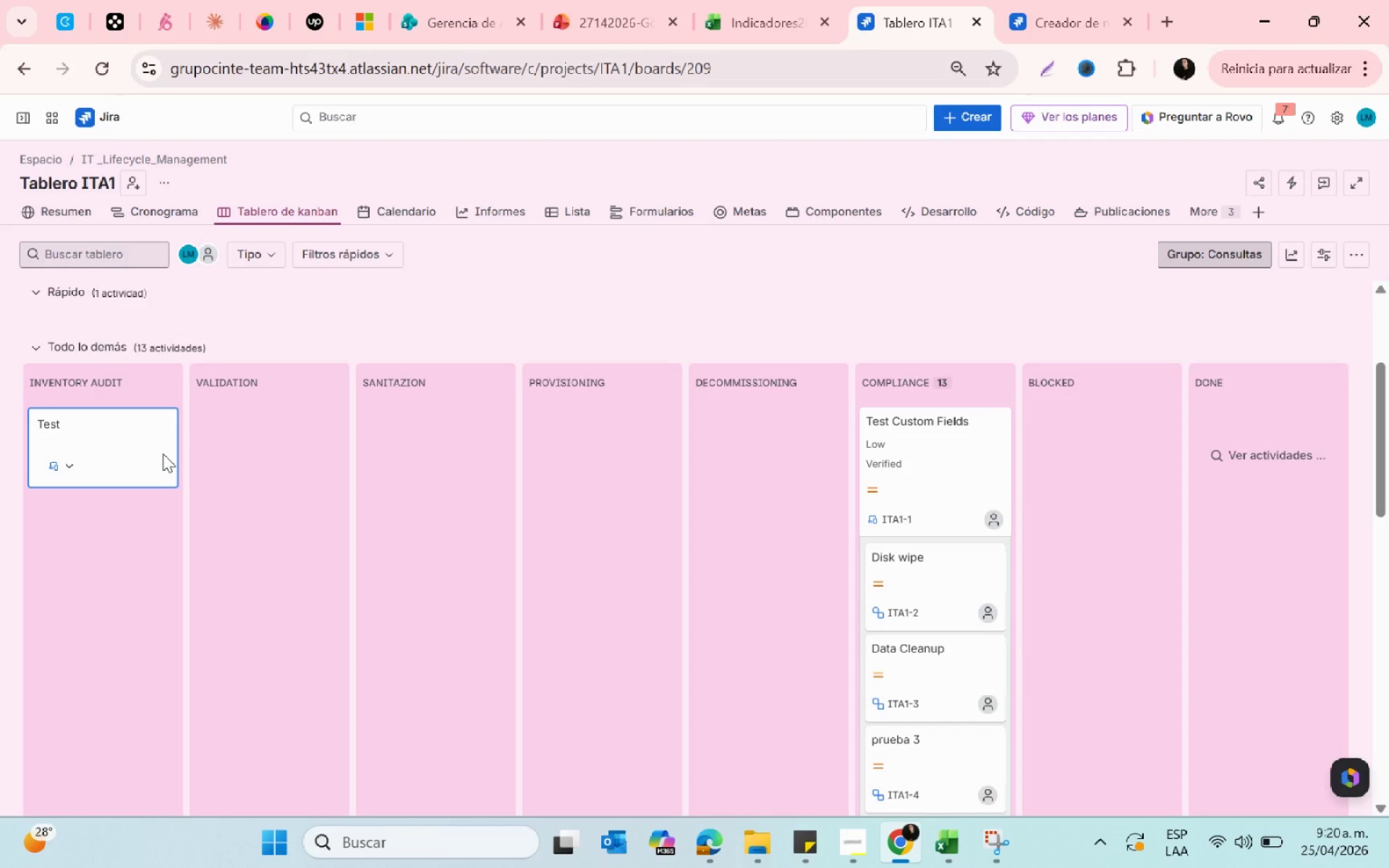 
type(Vritual)
 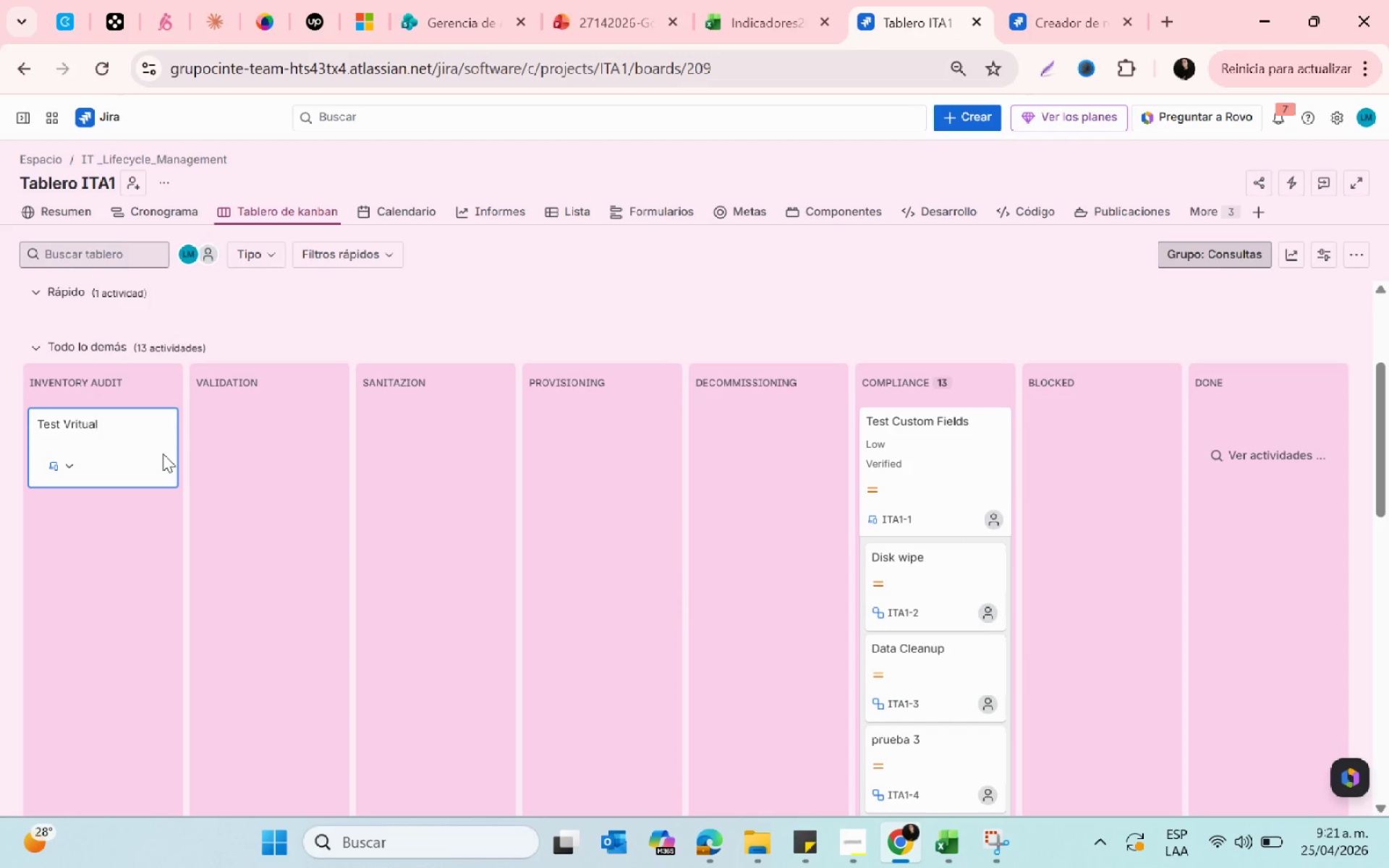 
key(Enter)
 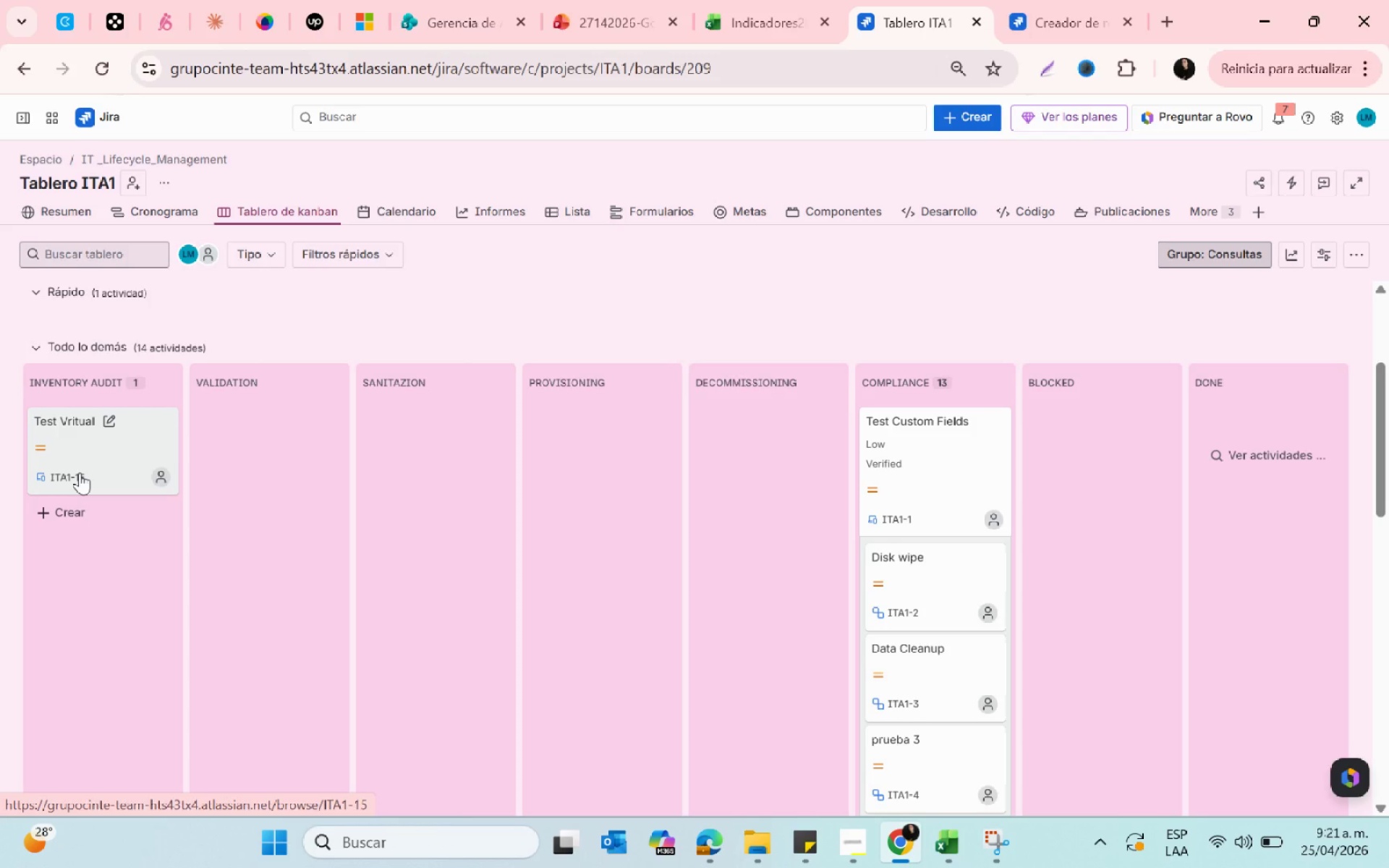 
wait(20.42)
 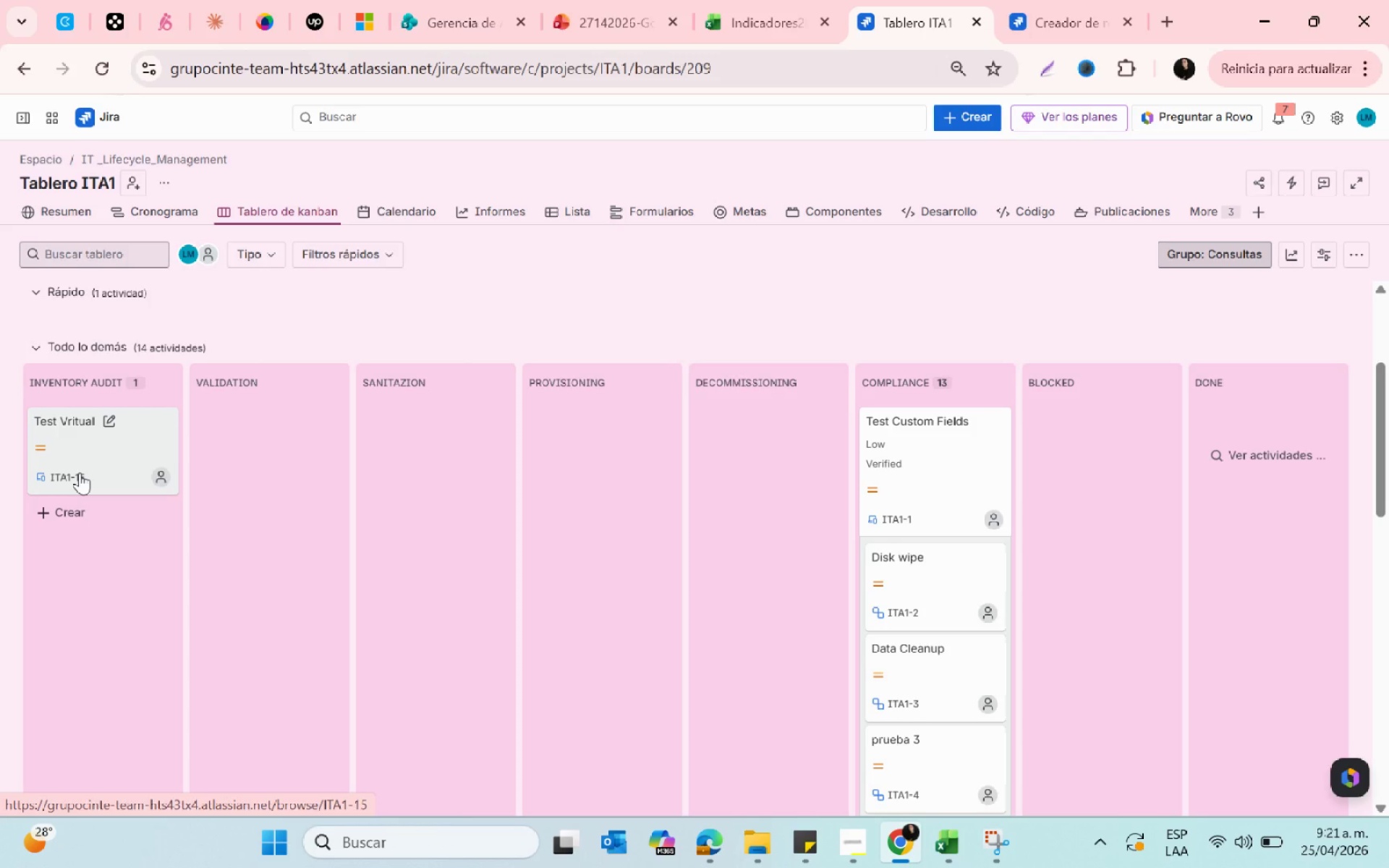 
left_click_drag(start_coordinate=[114, 439], to_coordinate=[111, 454])
 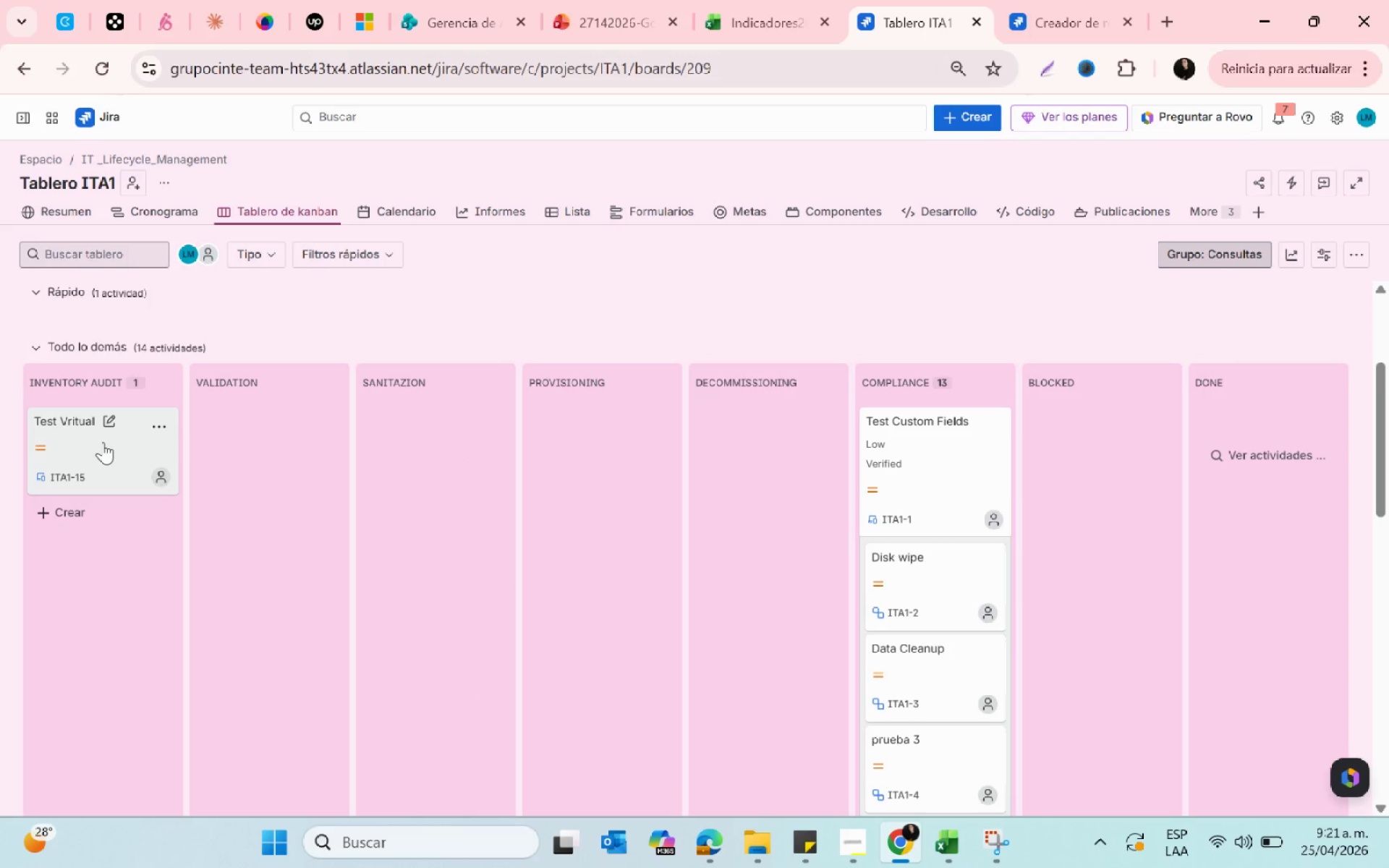 
left_click_drag(start_coordinate=[101, 440], to_coordinate=[551, 403])
 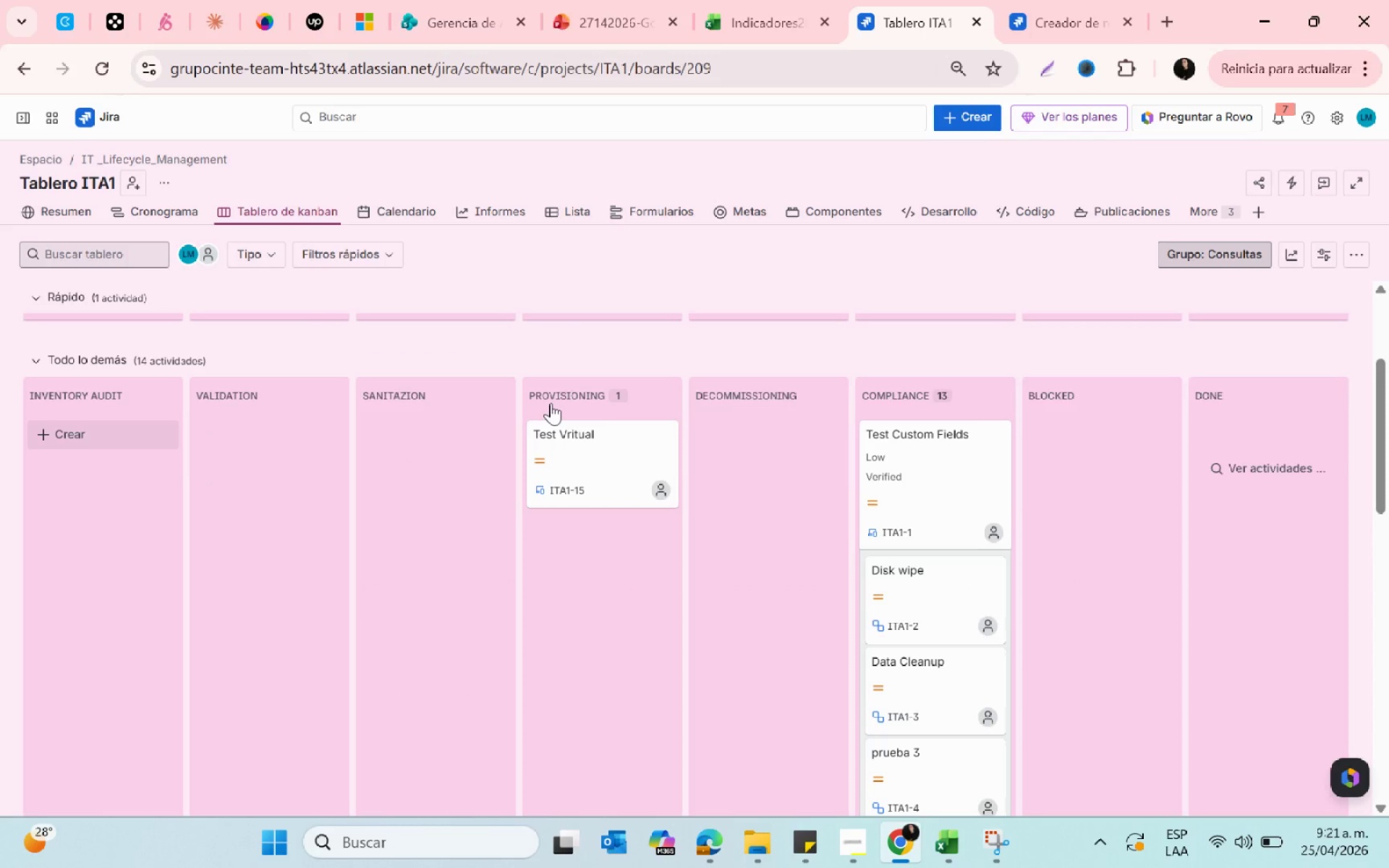 
wait(5.92)
 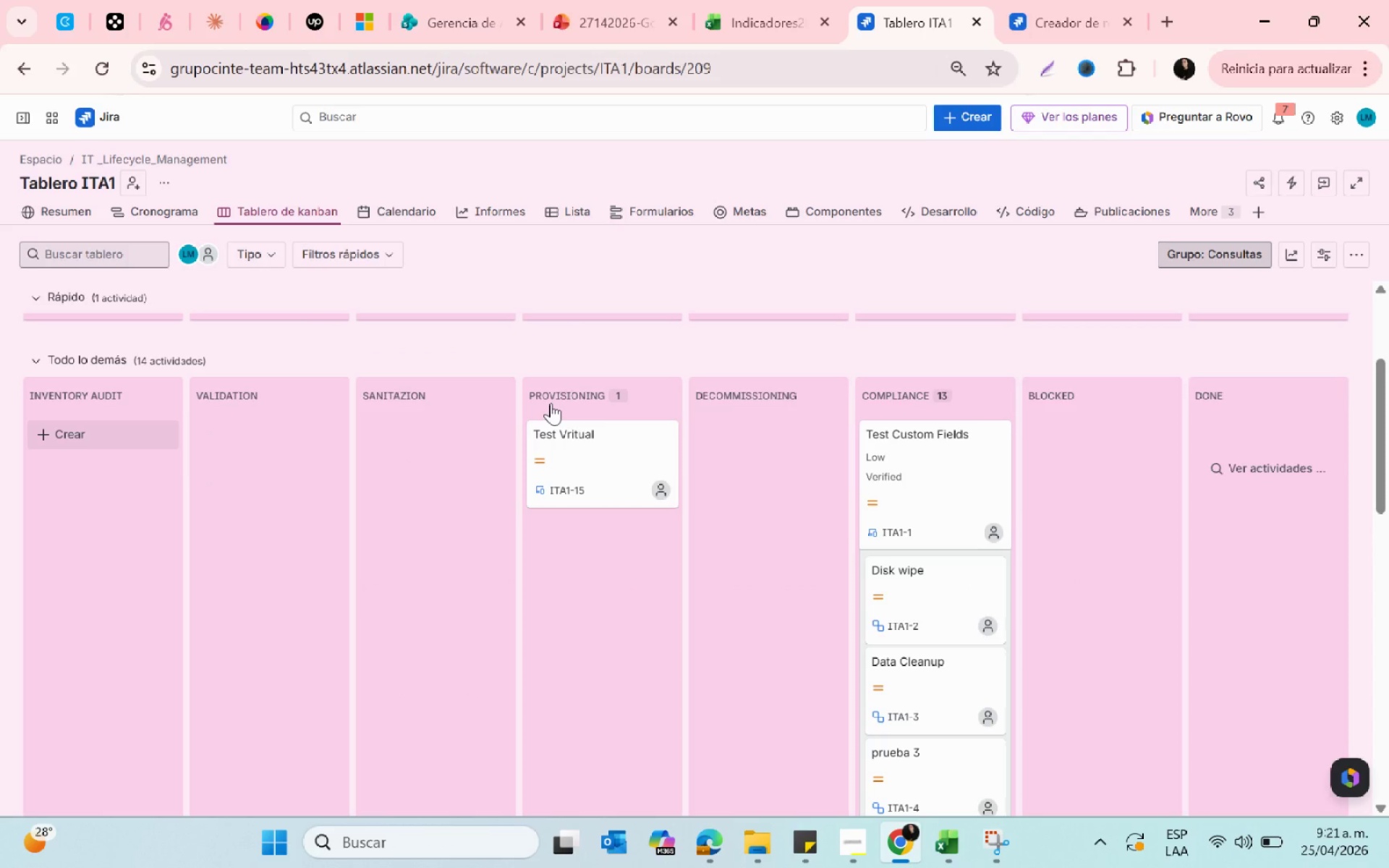 
left_click([97, 77])
 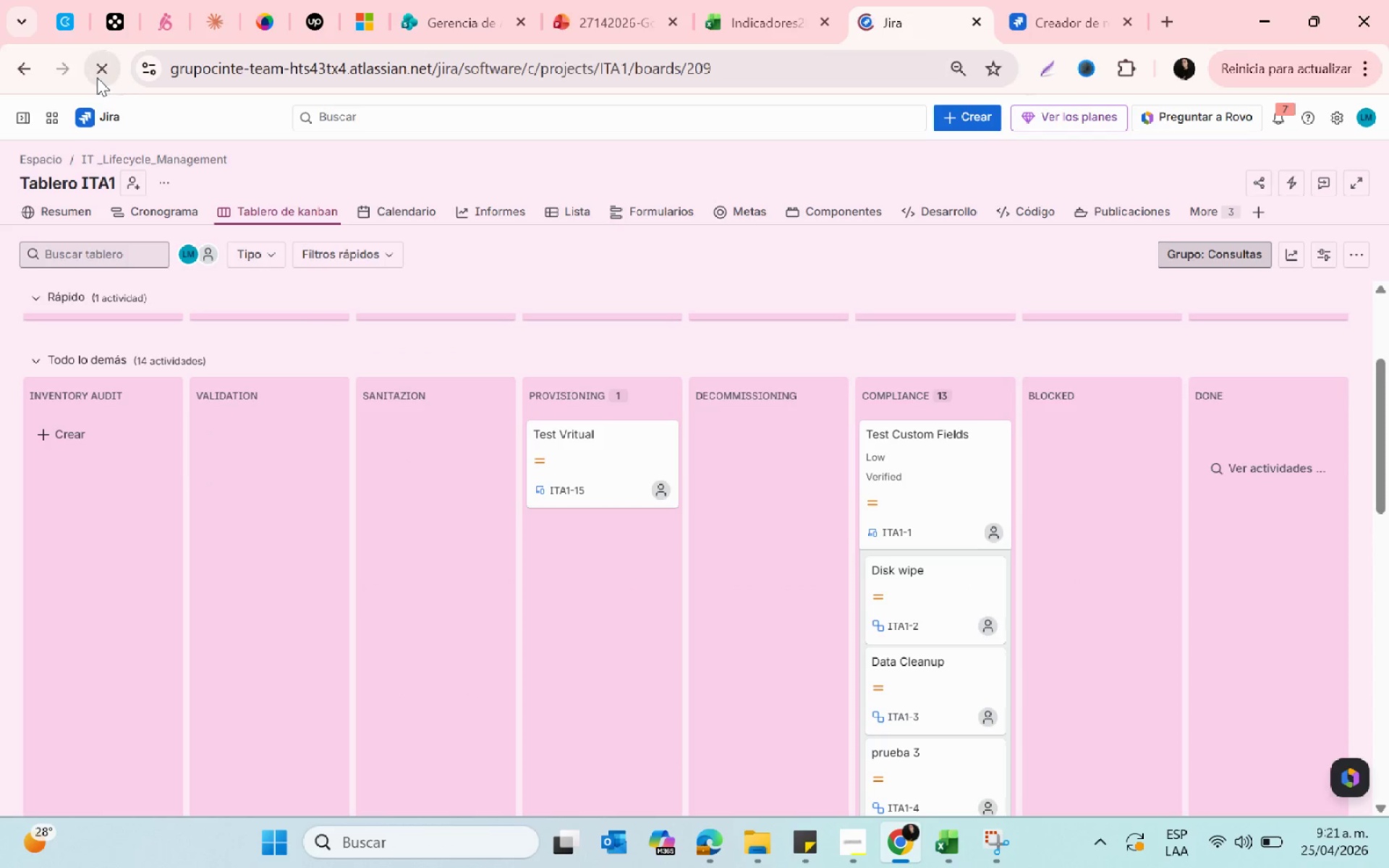 
mouse_move([666, 738])
 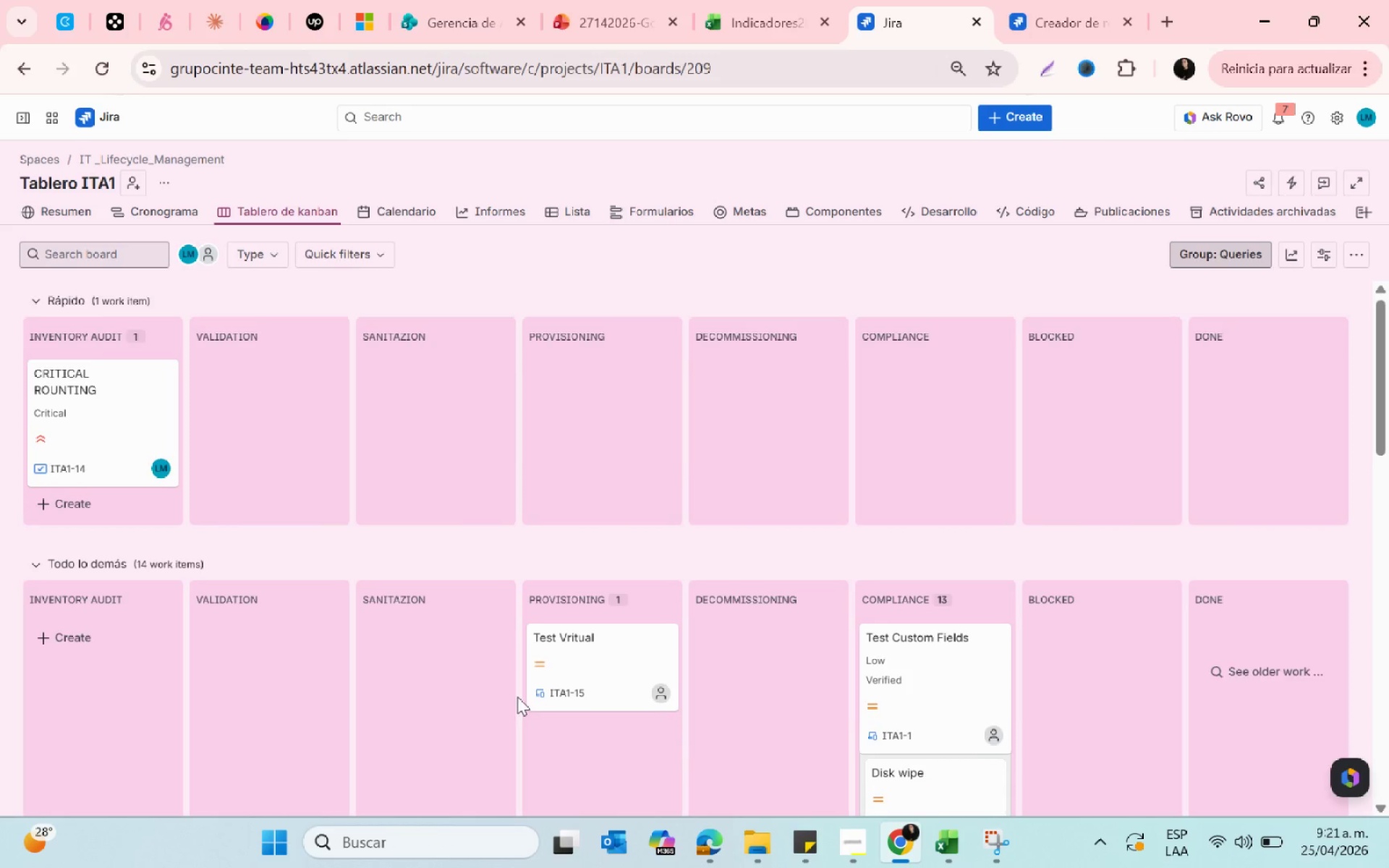 
scroll: coordinate [517, 699], scroll_direction: down, amount: 9.0
 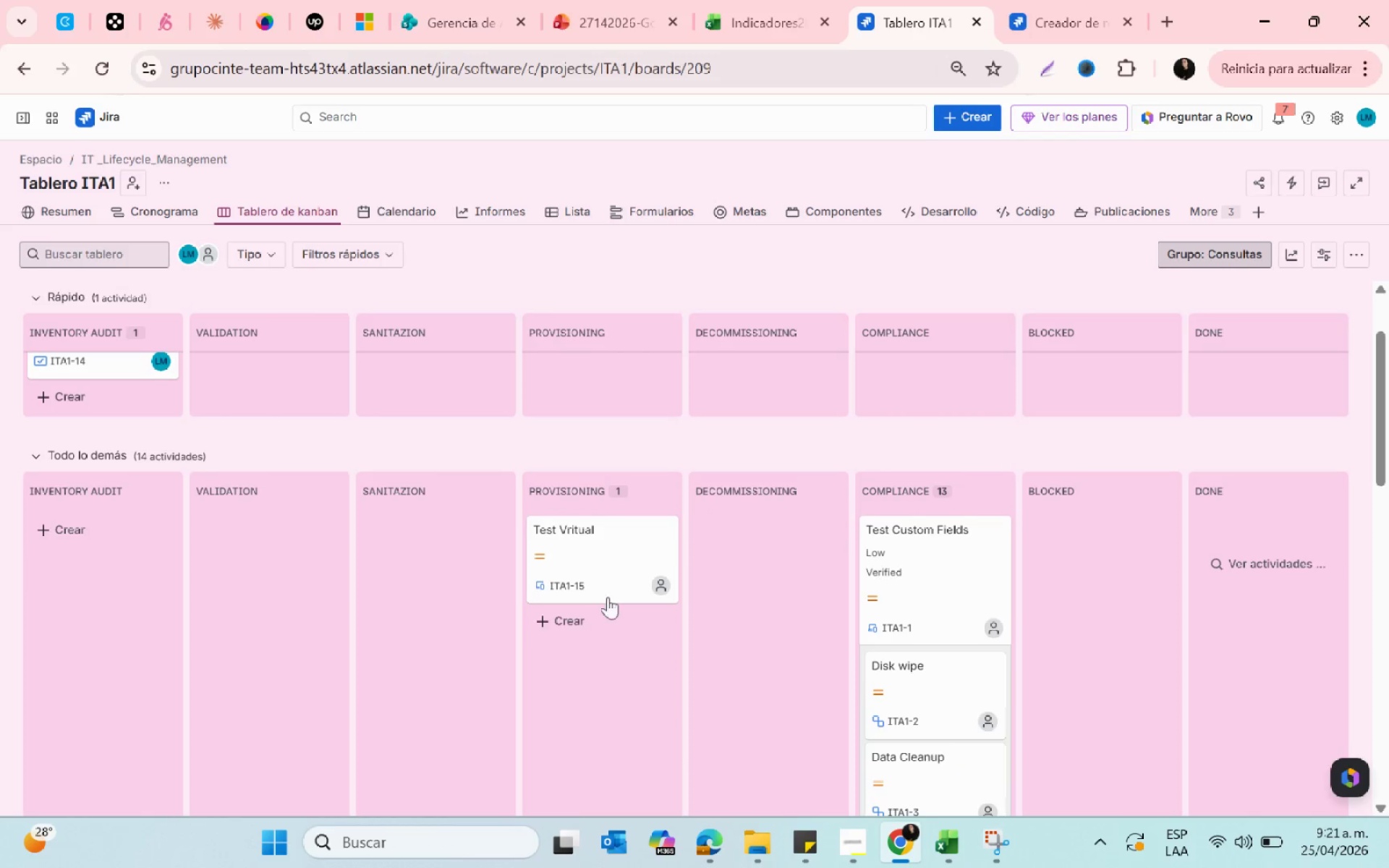 
left_click([592, 561])
 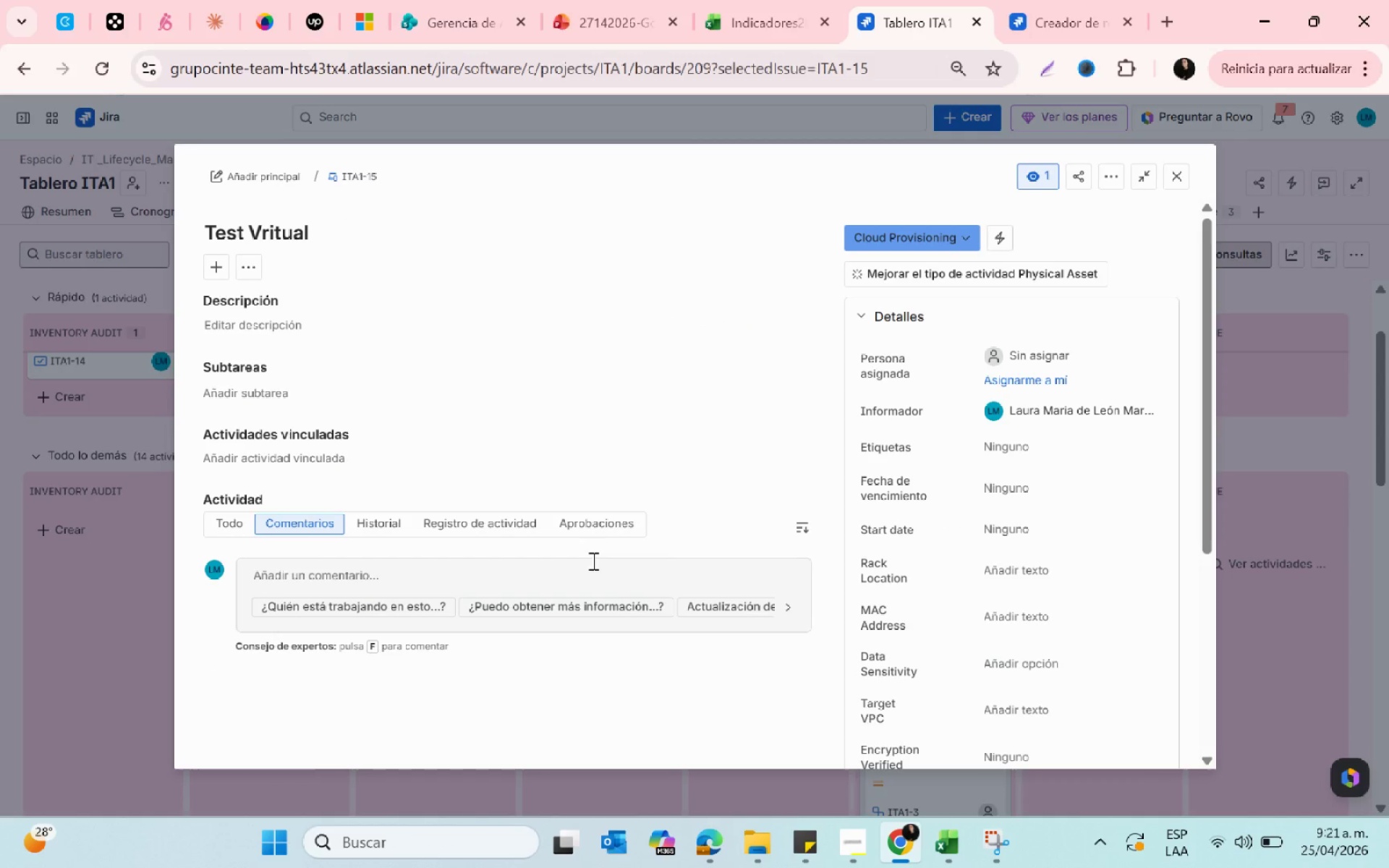 
left_click([381, 534])
 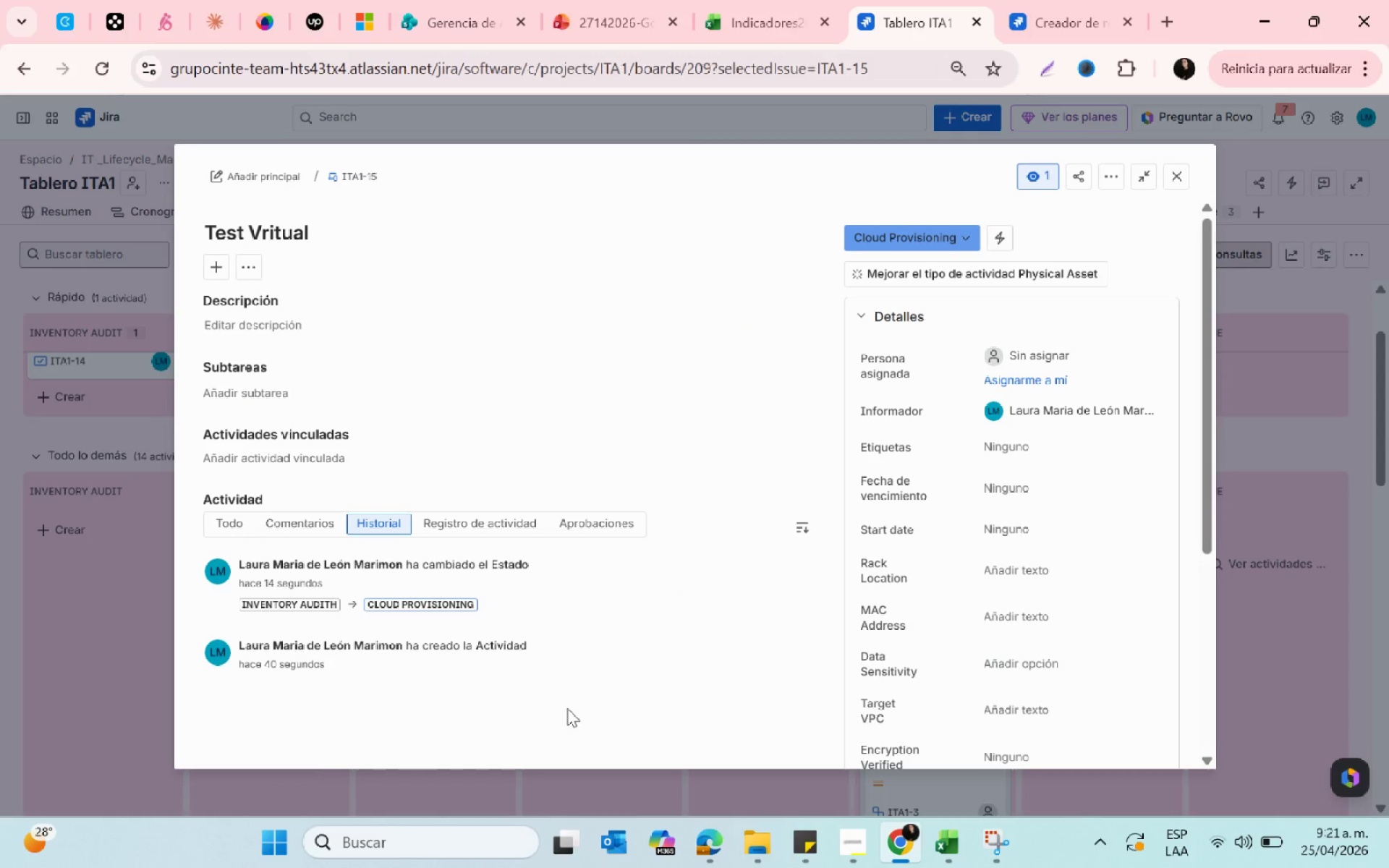 
scroll: coordinate [567, 708], scroll_direction: down, amount: 2.0
 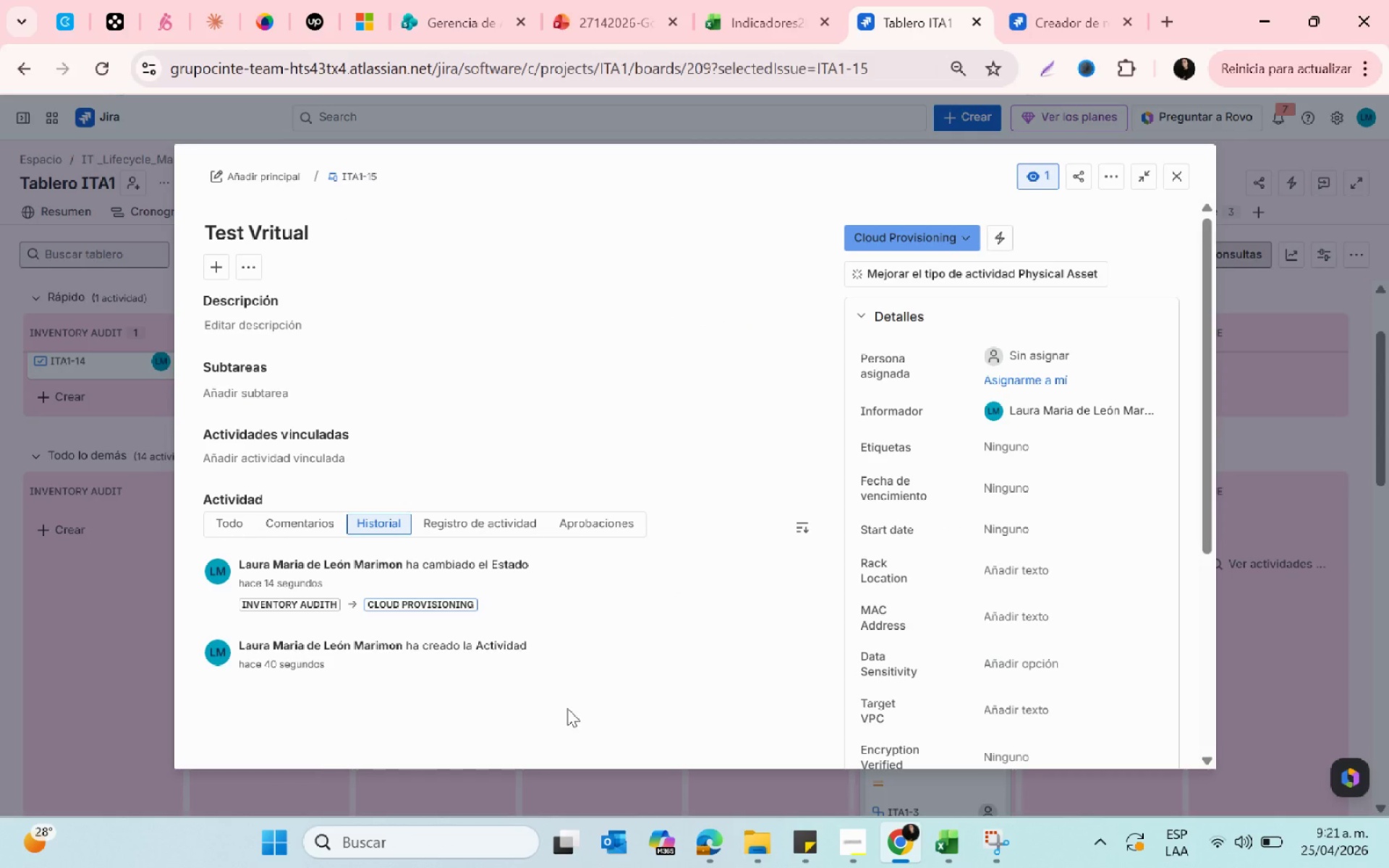 
wait(9.31)
 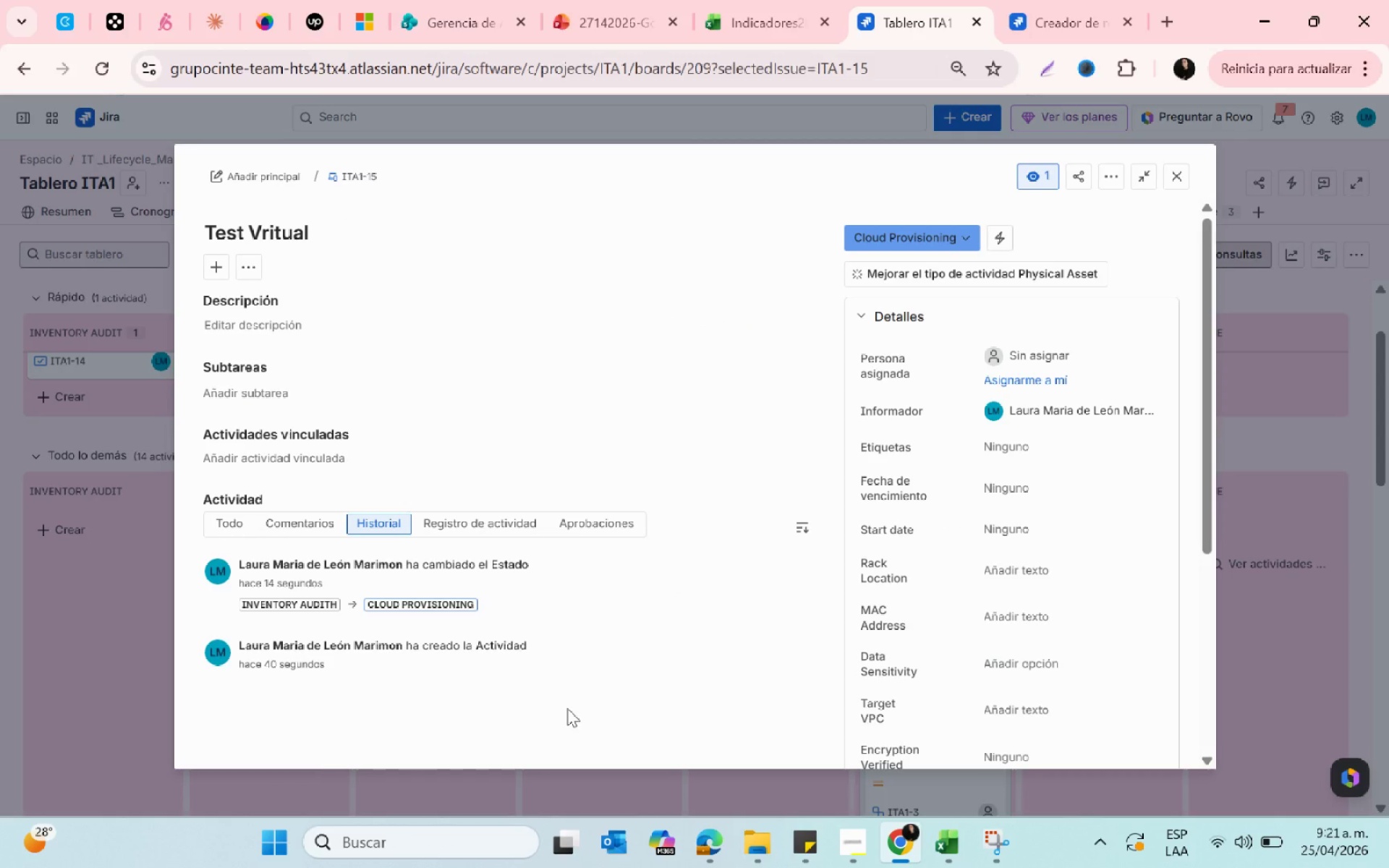 
left_click([462, 526])
 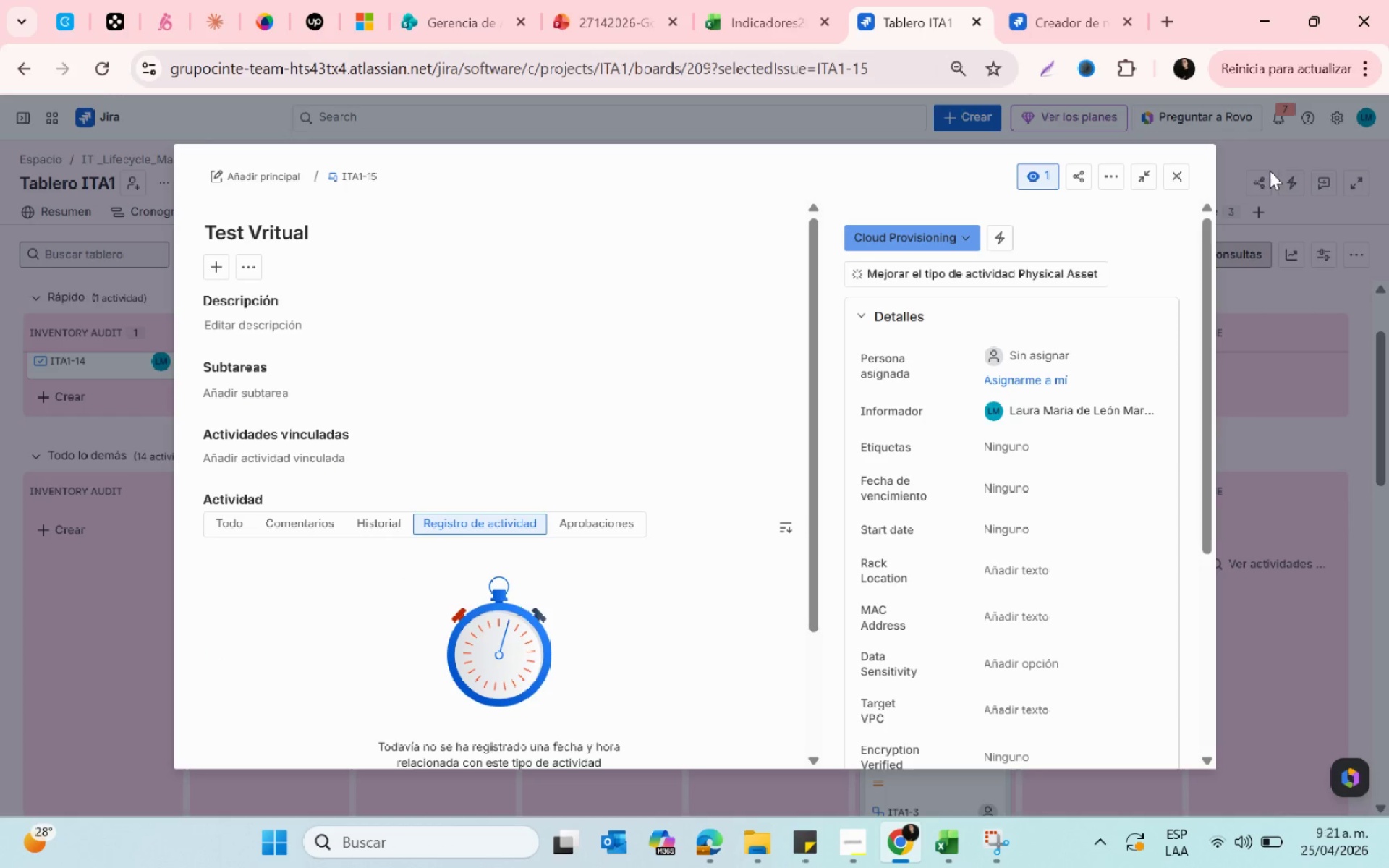 
left_click([1178, 174])
 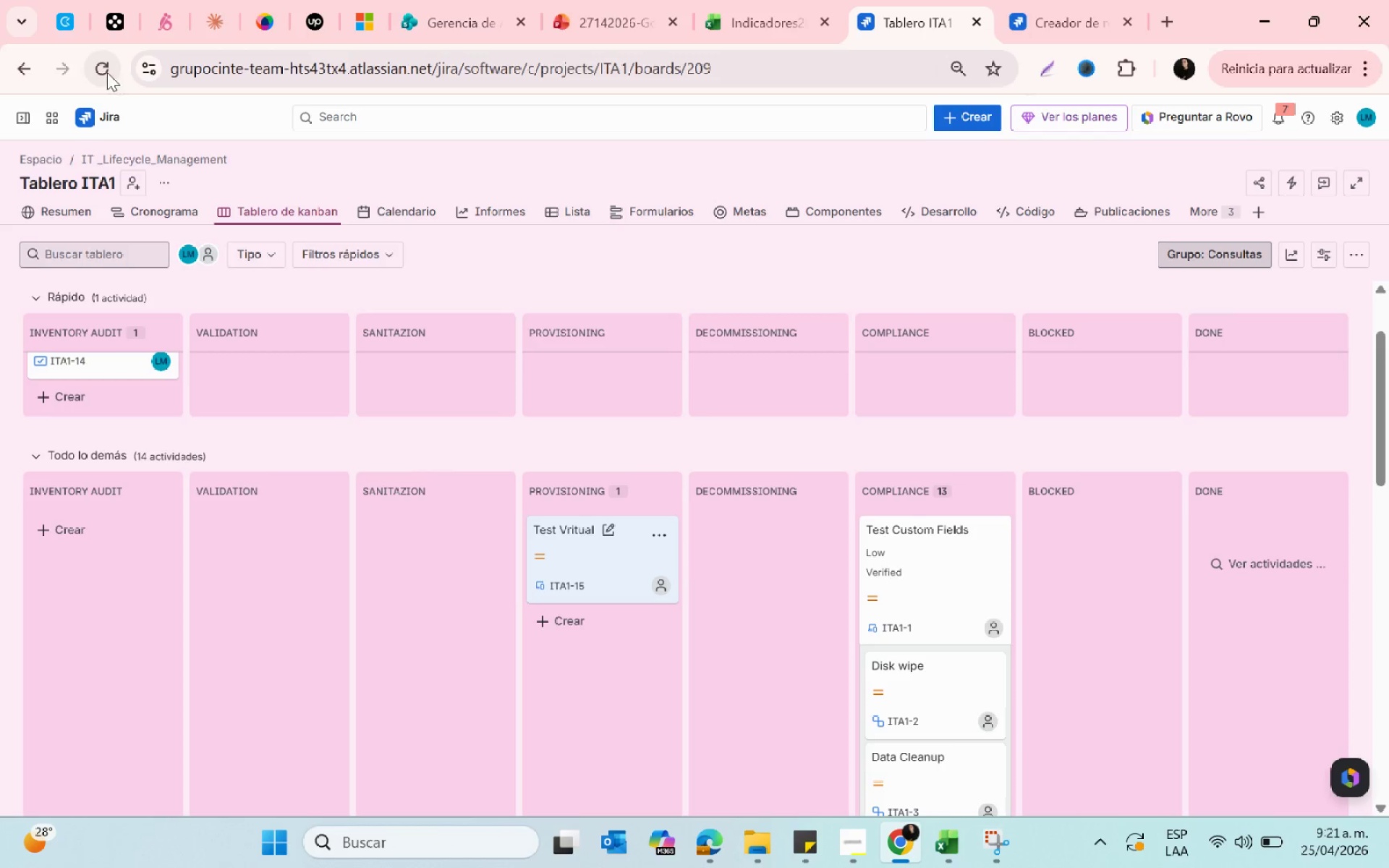 
scroll: coordinate [429, 503], scroll_direction: up, amount: 6.0
 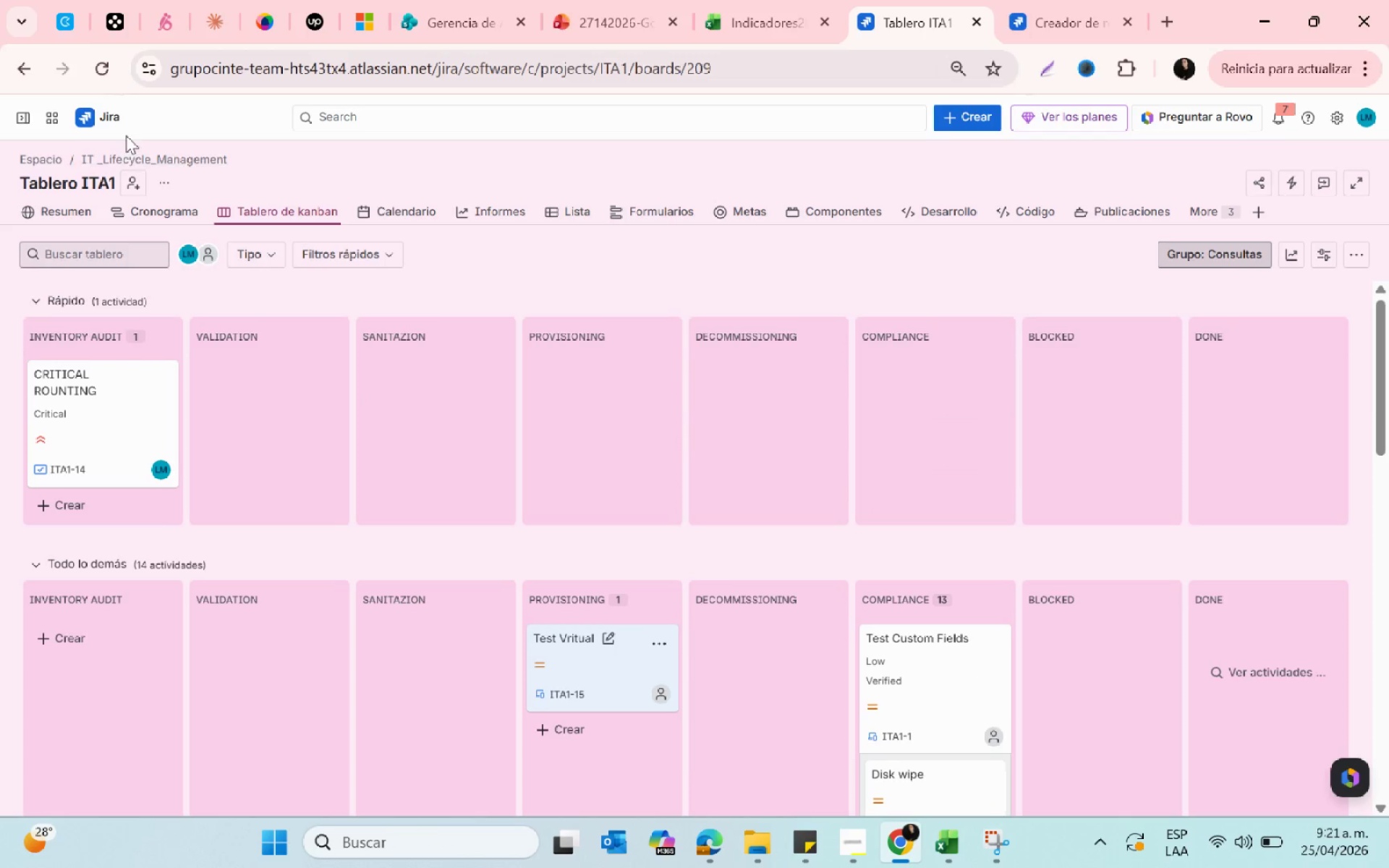 
left_click([110, 72])
 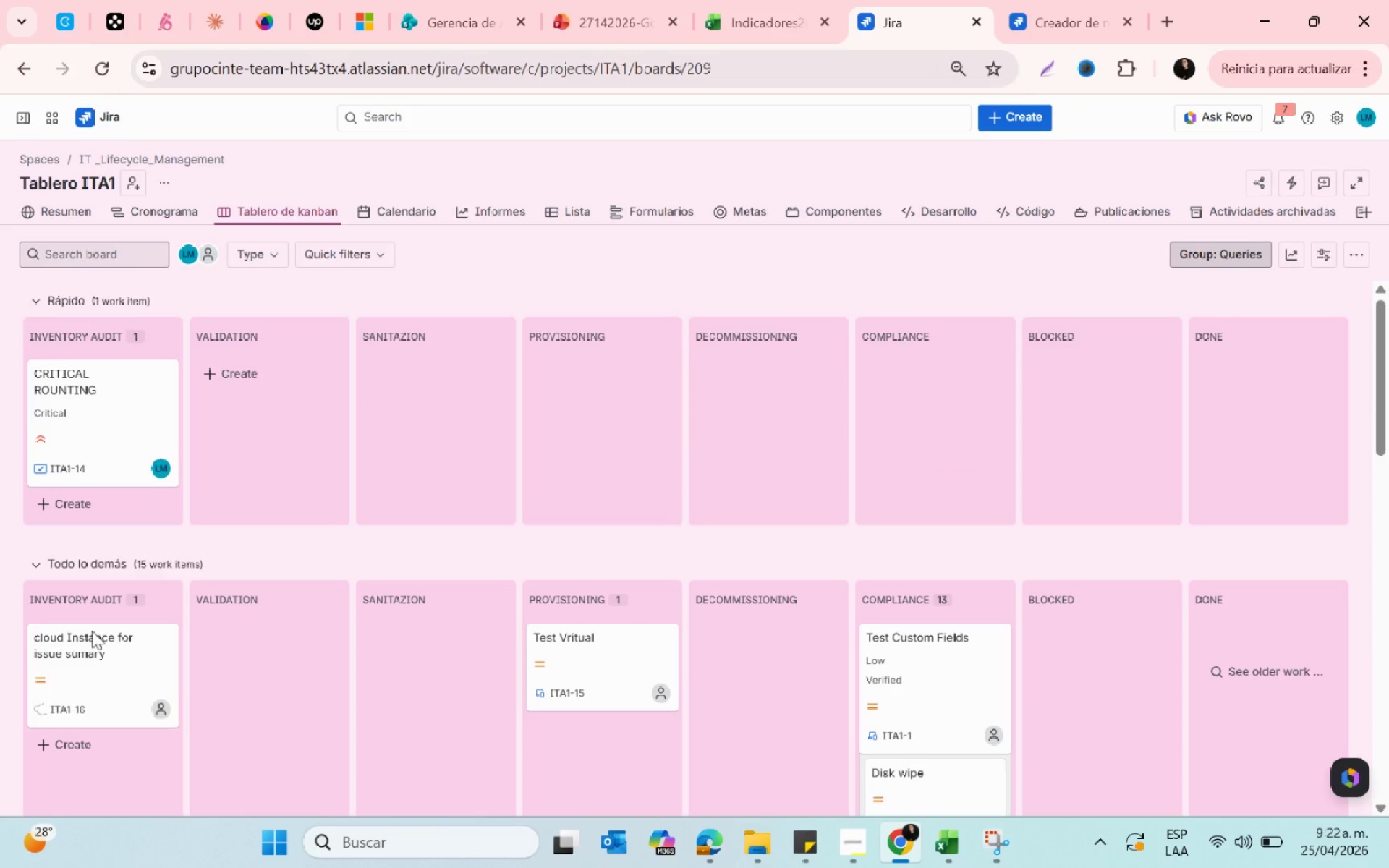 
mouse_move([481, 504])
 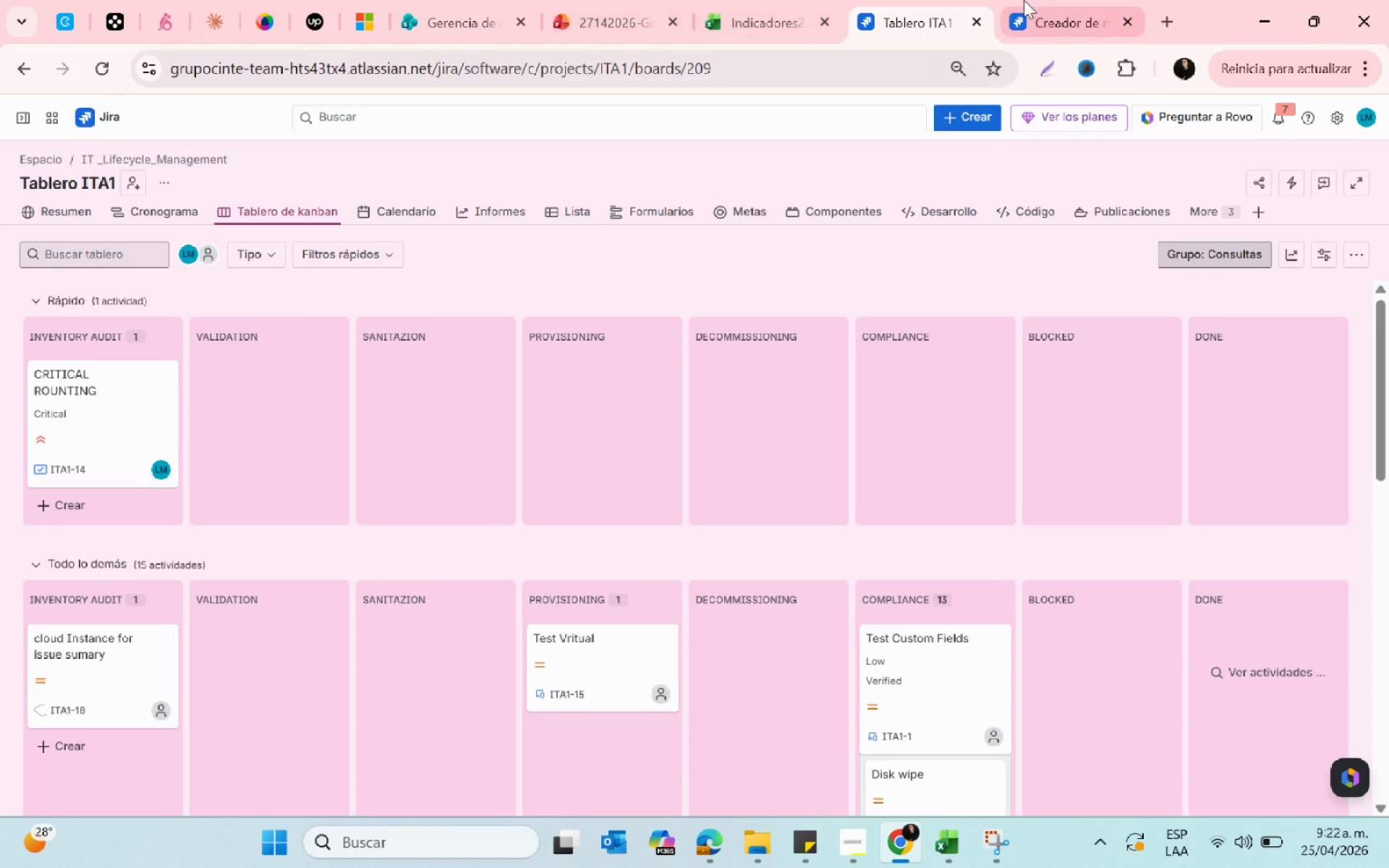 
left_click([1025, 0])
 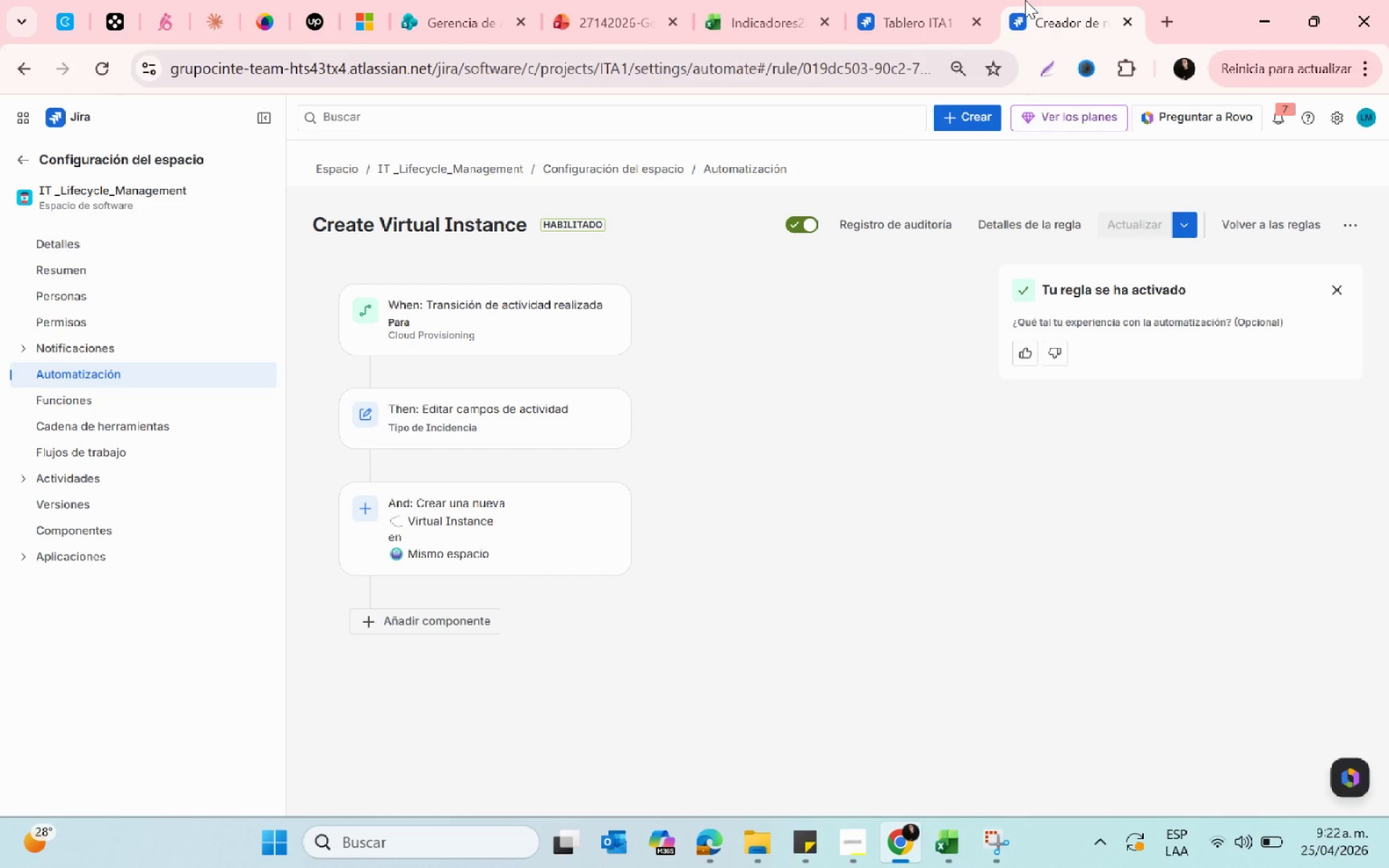 
key(PrintScreen)
 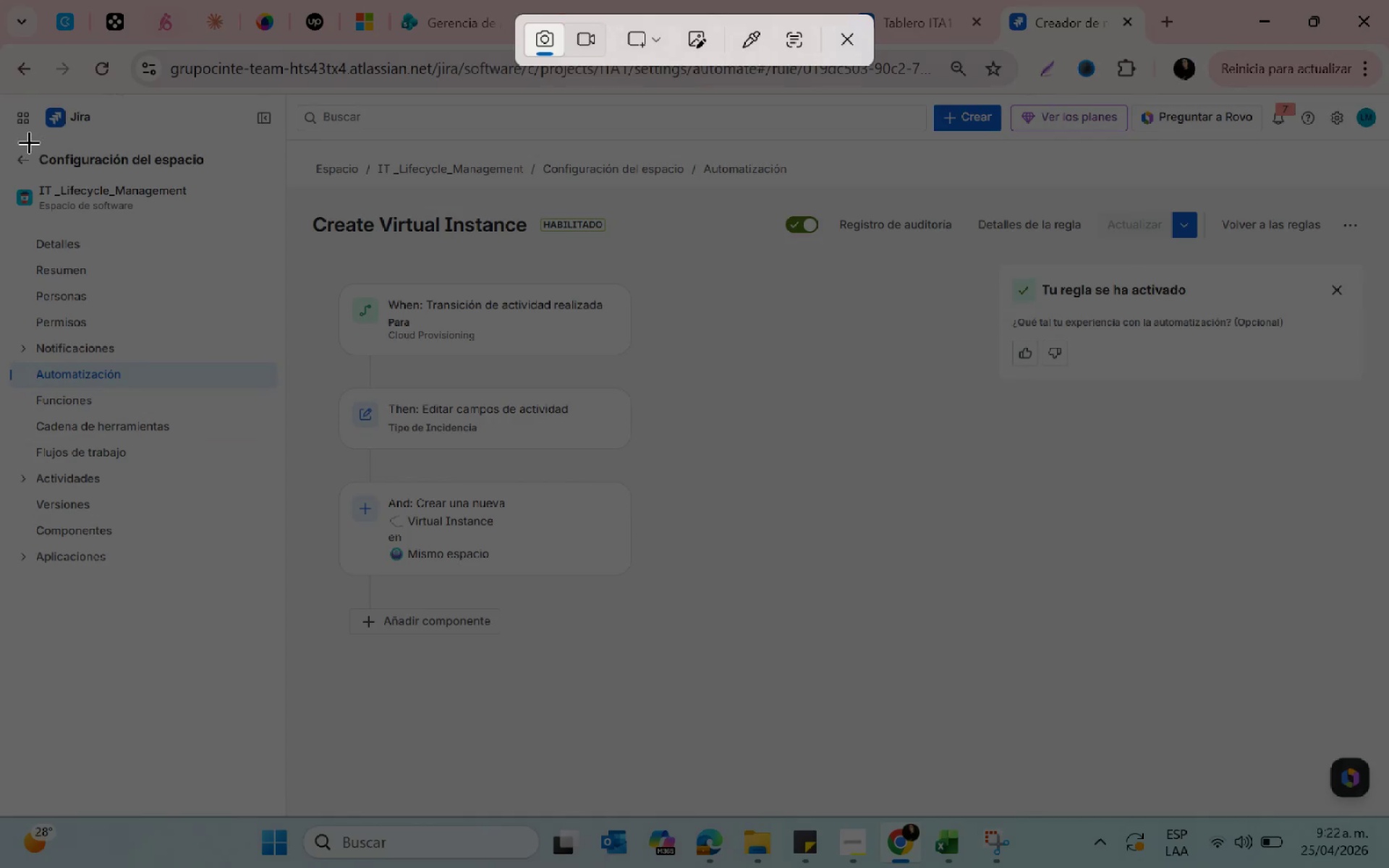 
left_click_drag(start_coordinate=[21, 98], to_coordinate=[1358, 810])
 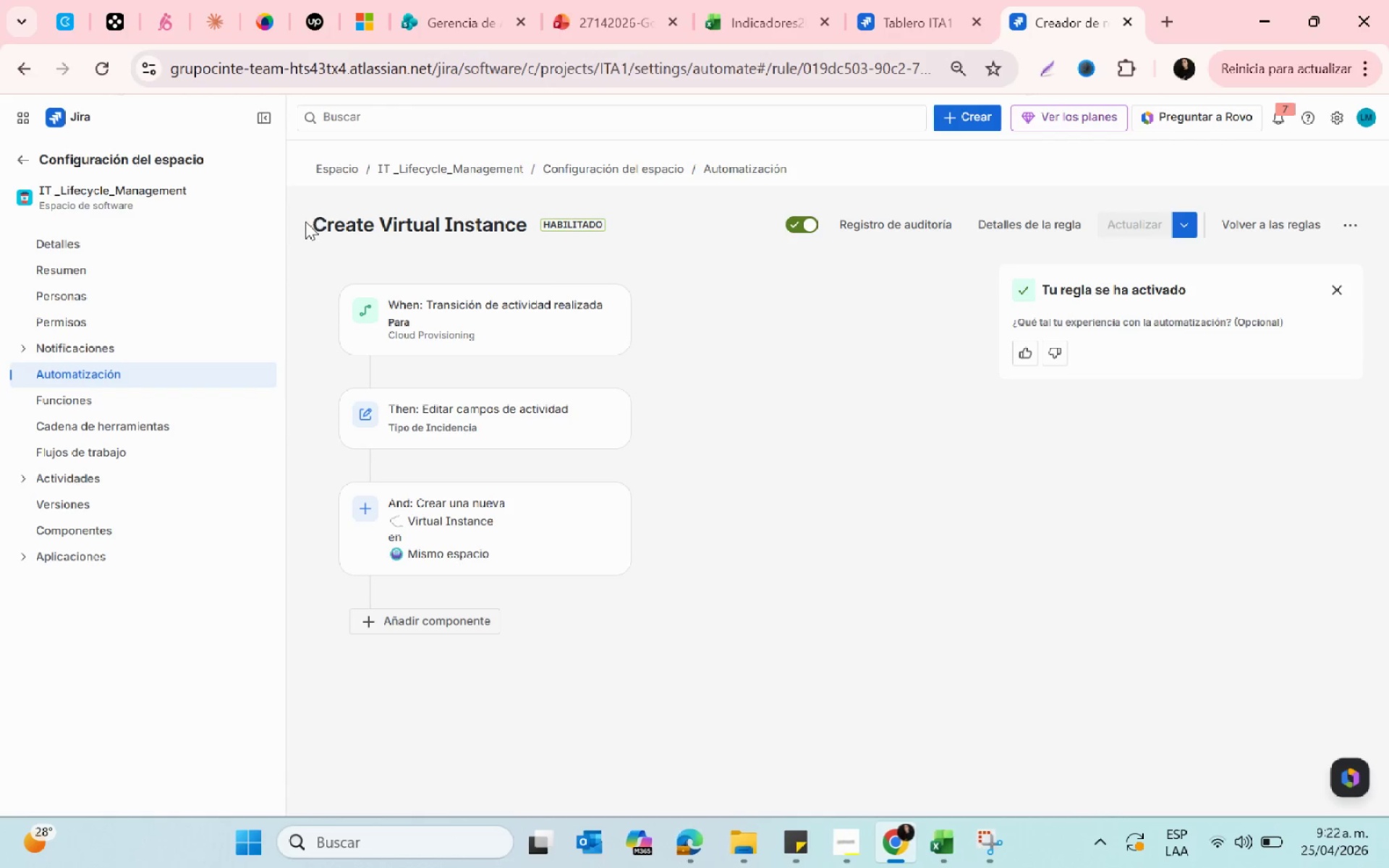 
left_click_drag(start_coordinate=[305, 221], to_coordinate=[532, 241])
 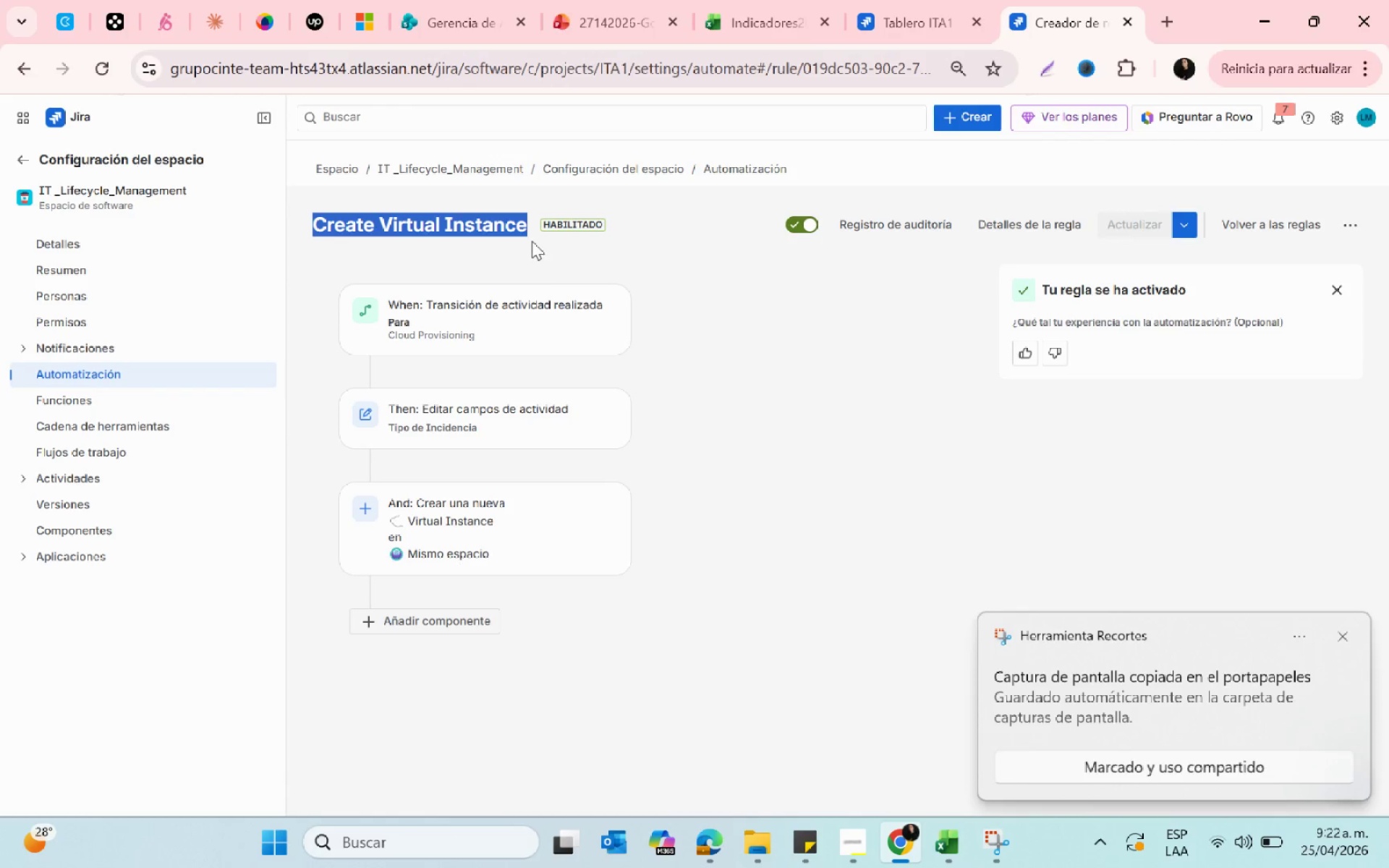 
key(Control+C)
 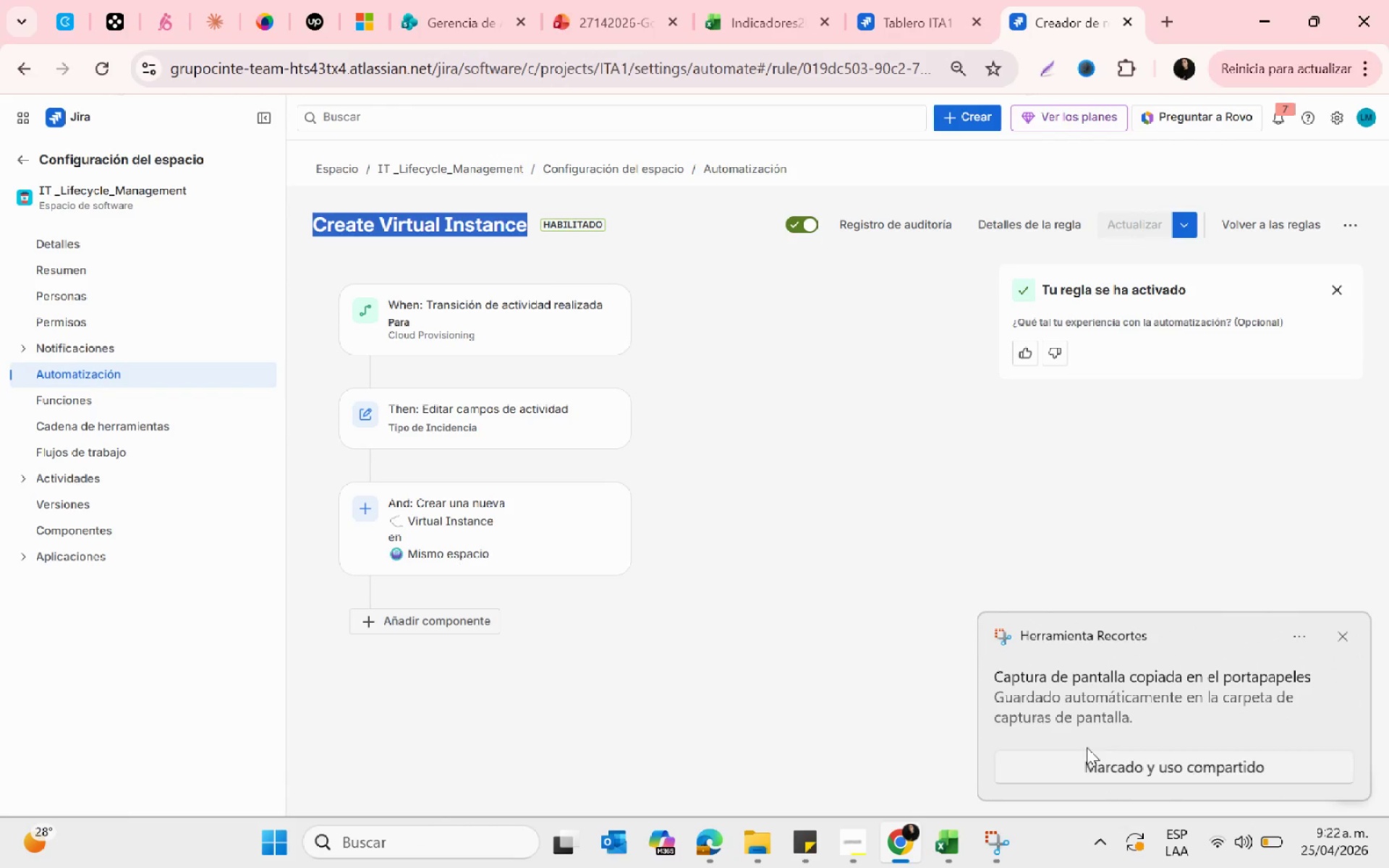 
left_click([1070, 720])
 